 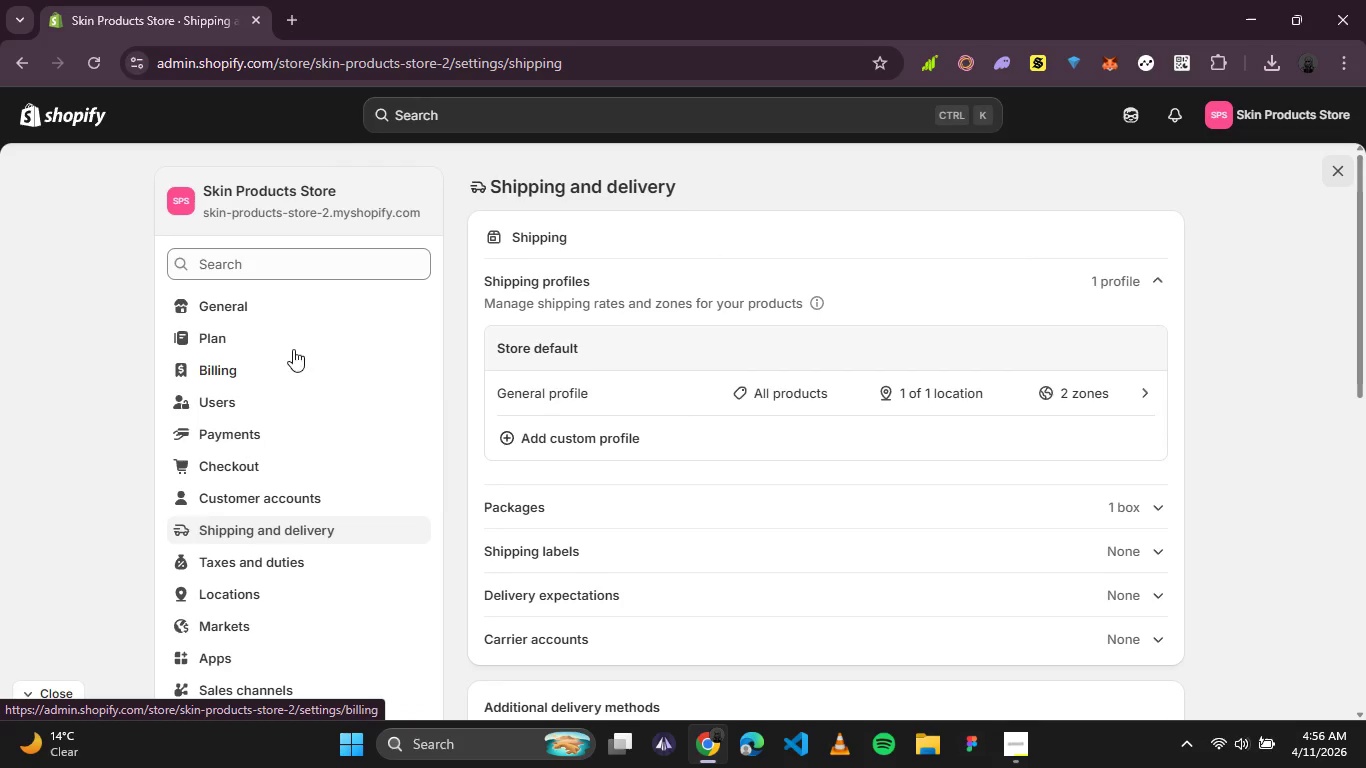 
scroll: coordinate [275, 415], scroll_direction: down, amount: 2.0
 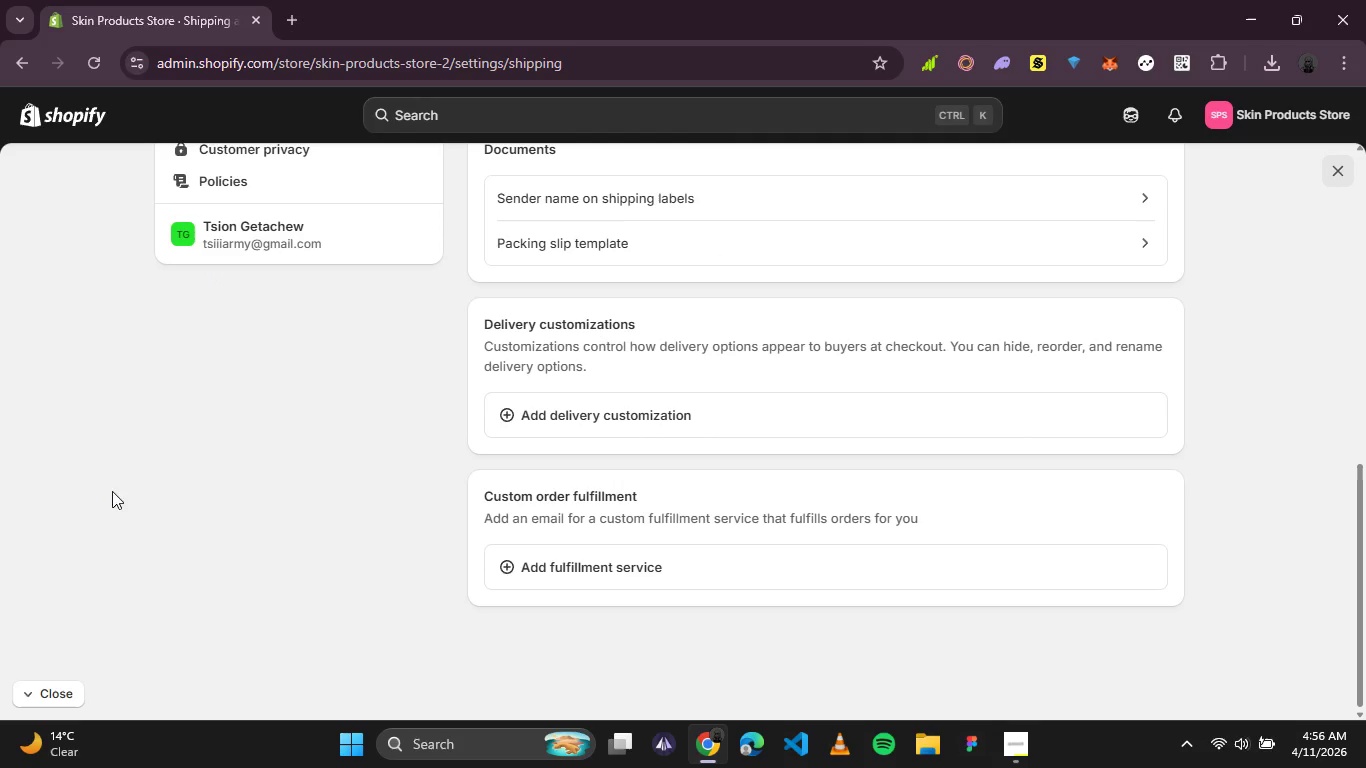 
left_click([64, 690])
 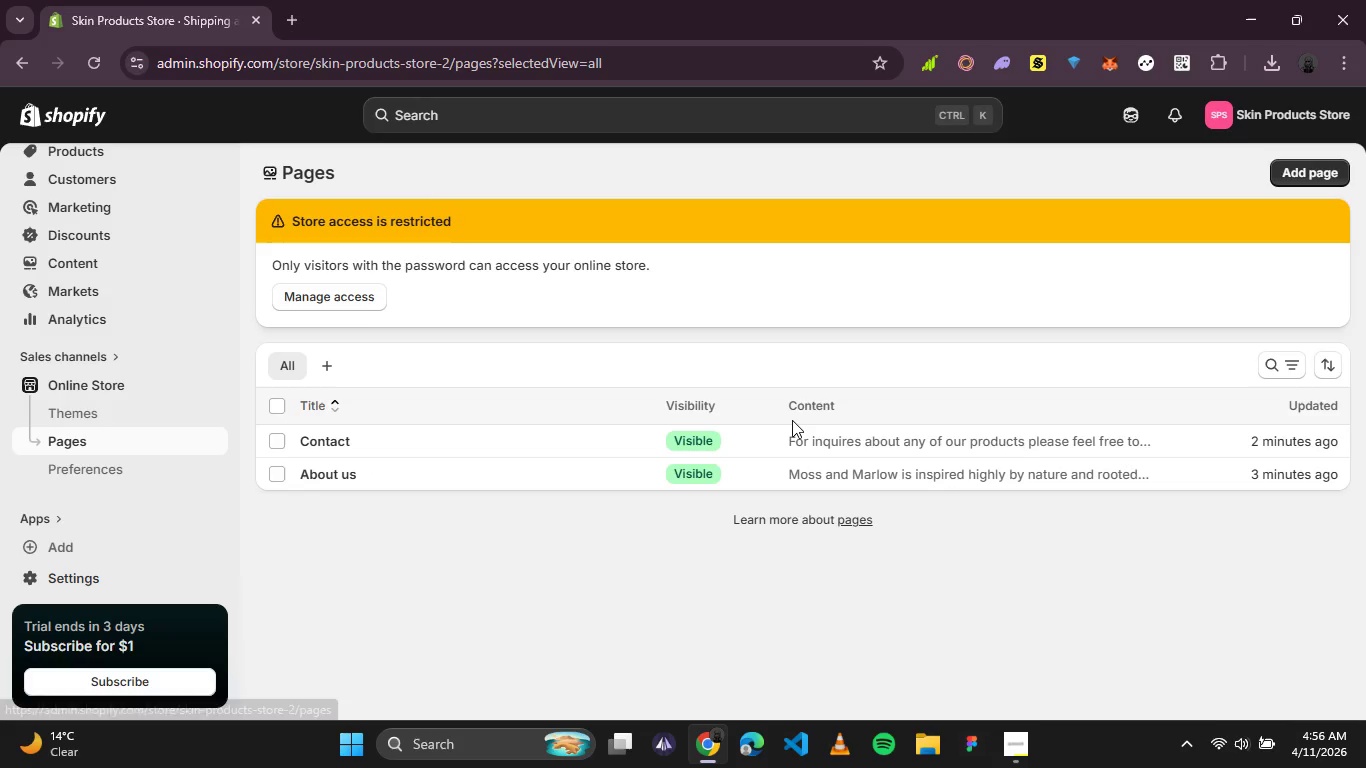 
scroll: coordinate [146, 296], scroll_direction: up, amount: 2.0
 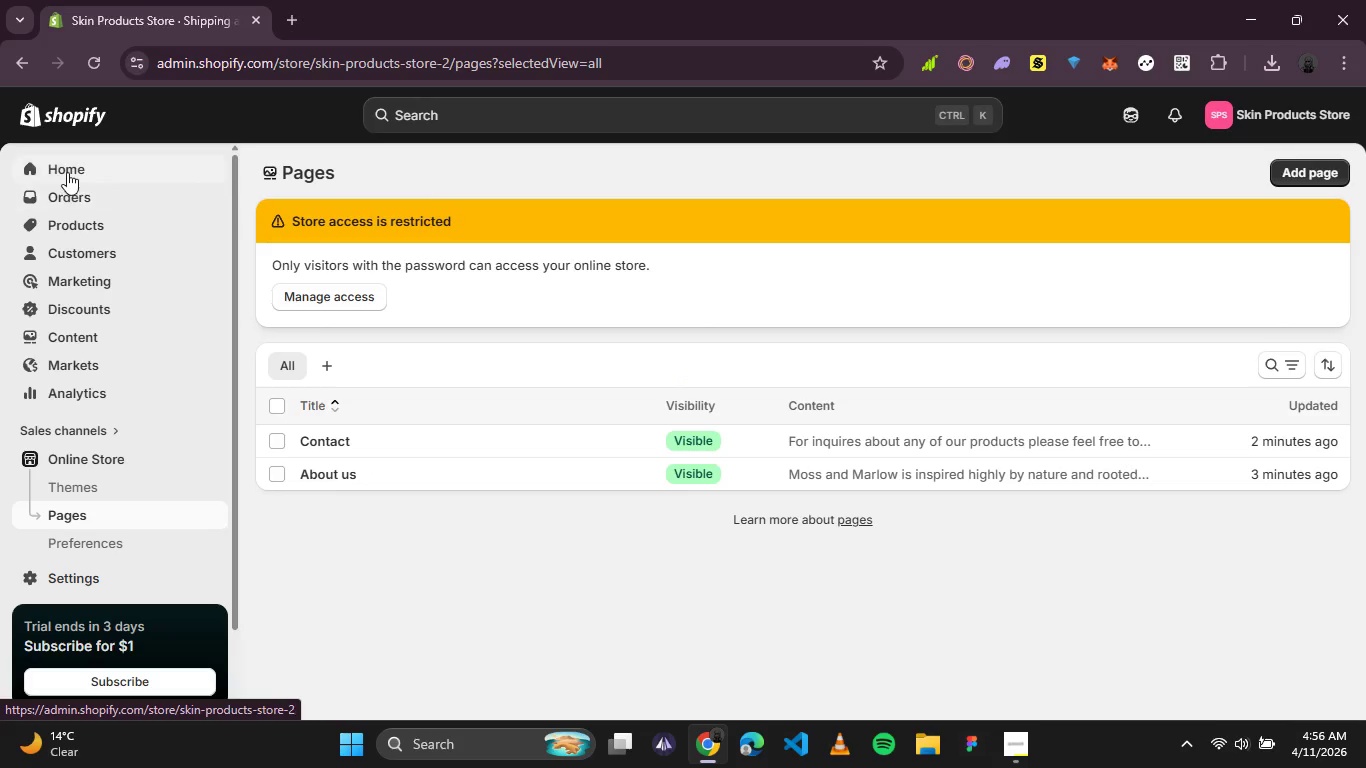 
left_click([67, 168])
 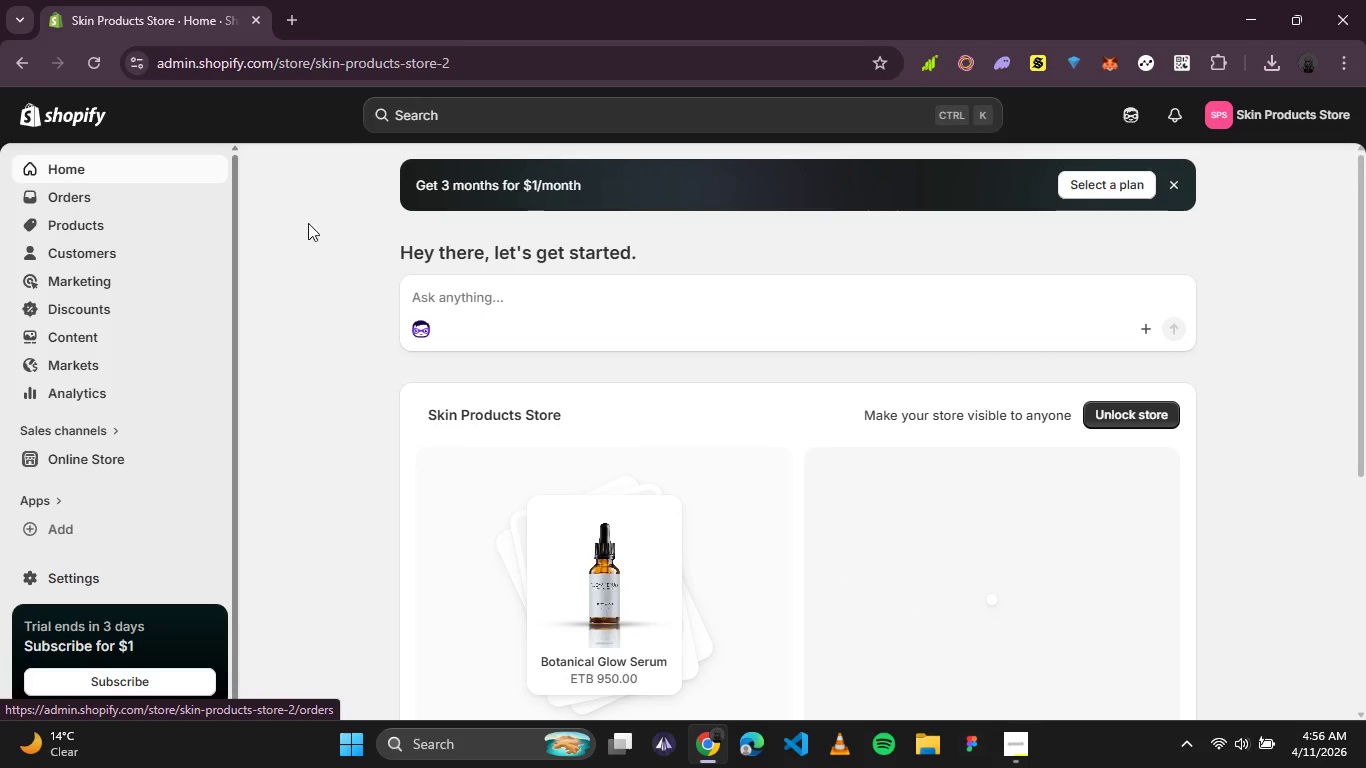 
wait(5.86)
 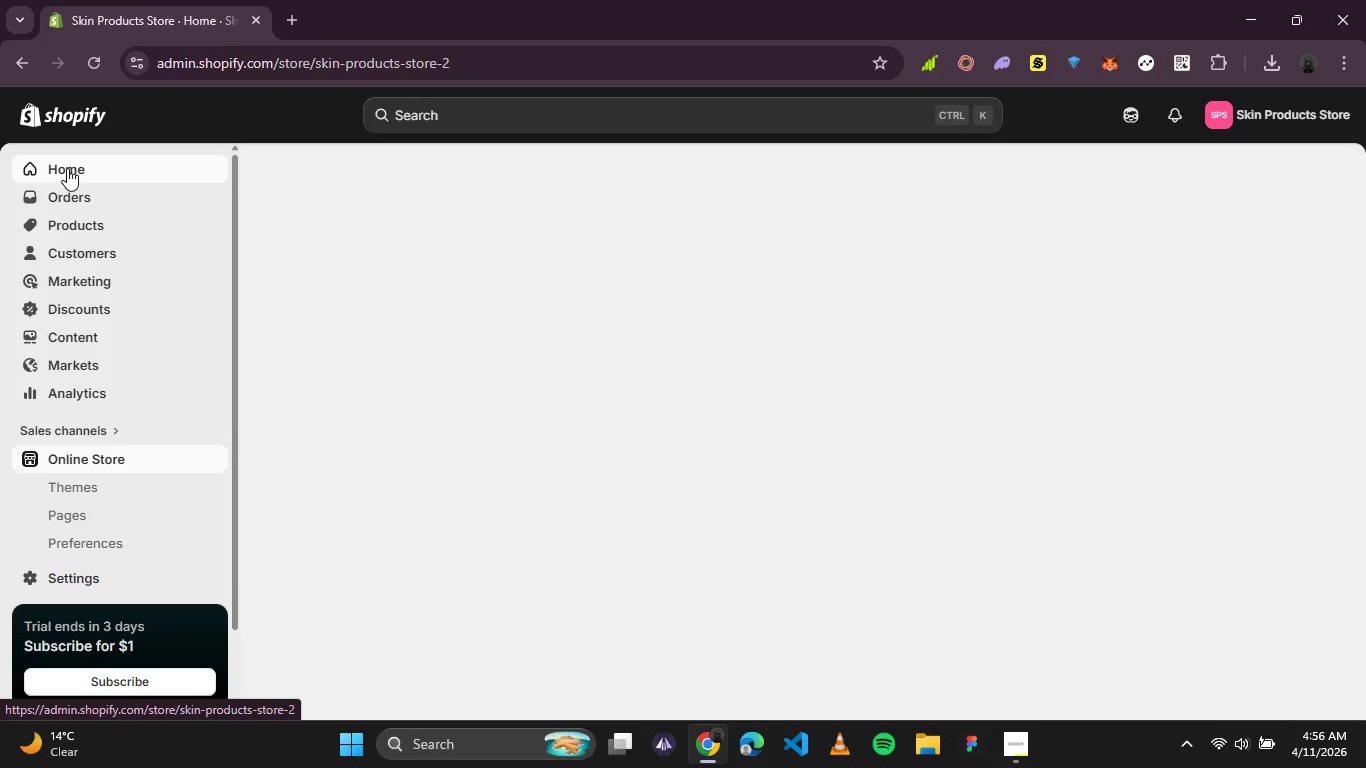 
scroll: coordinate [93, 397], scroll_direction: down, amount: 2.0
 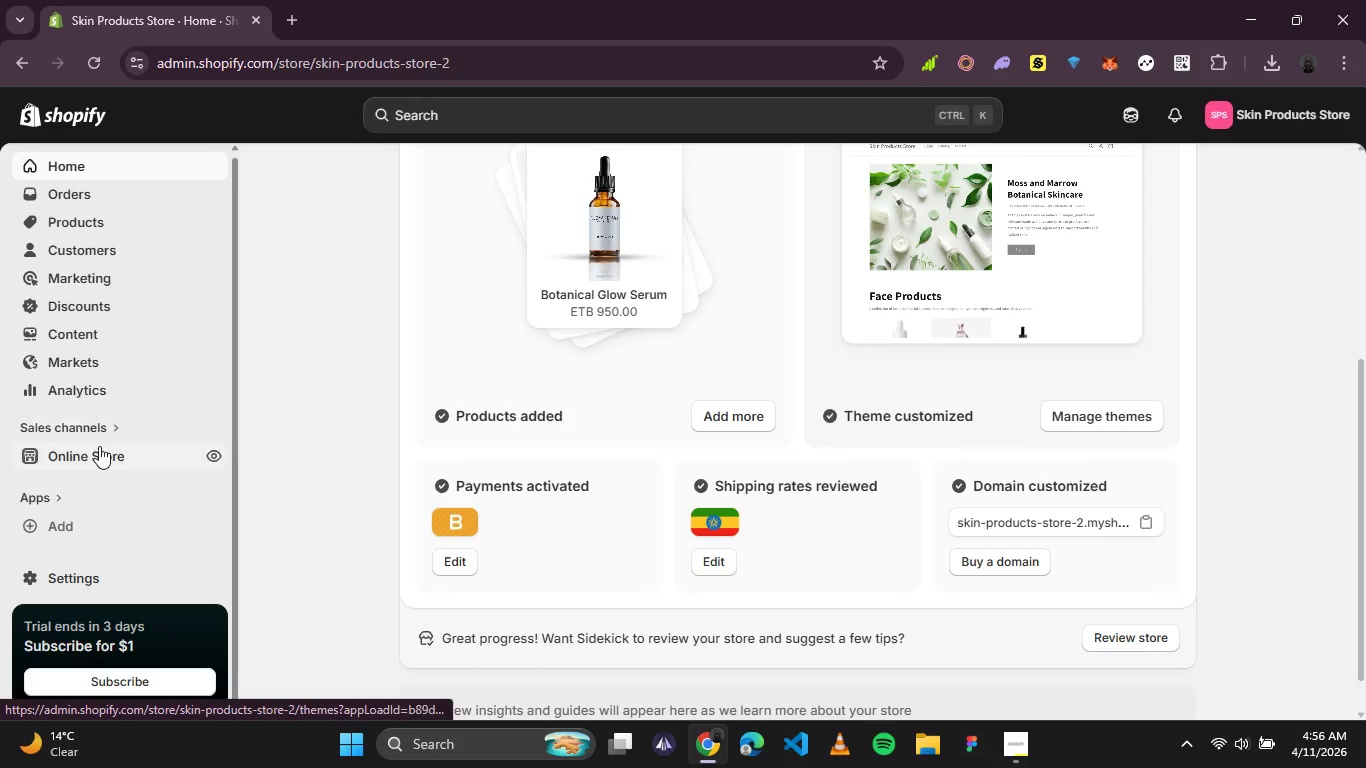 
left_click([98, 447])
 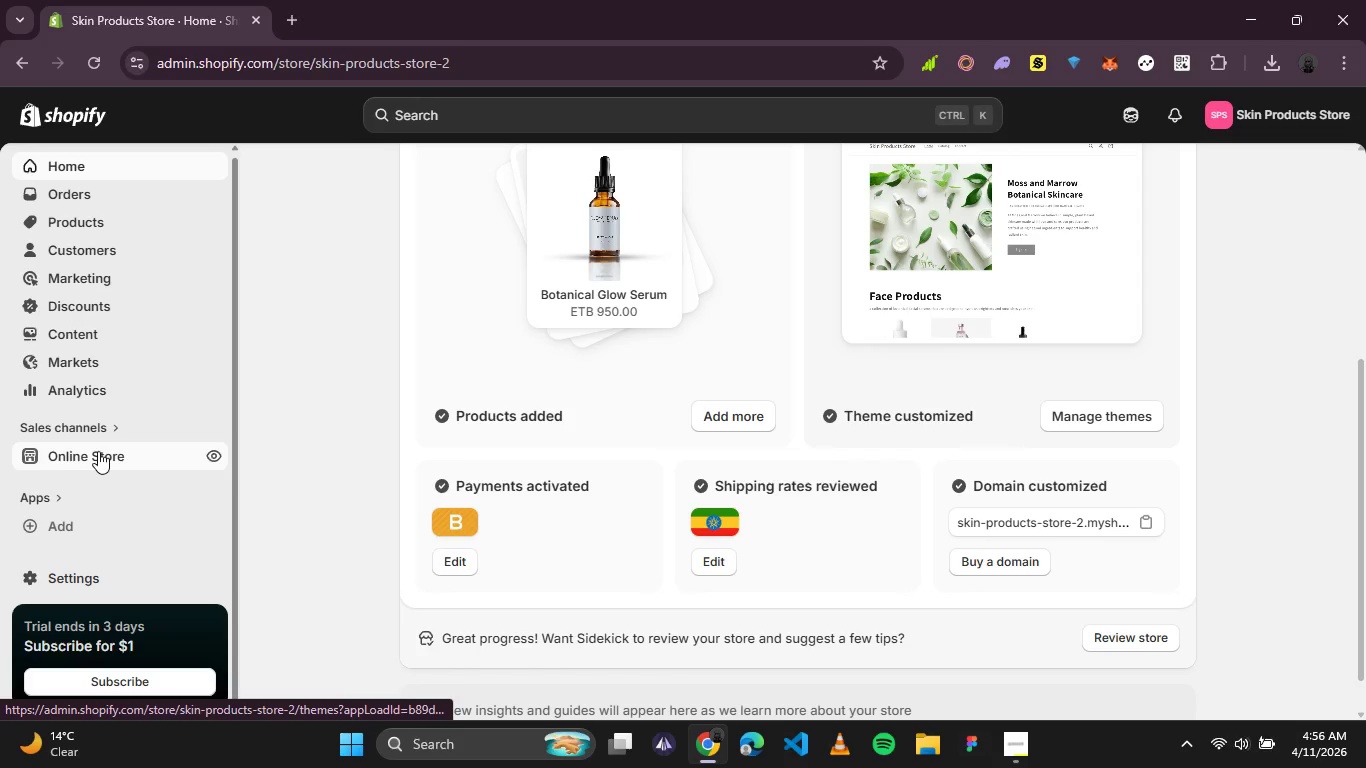 
mouse_move([114, 468])
 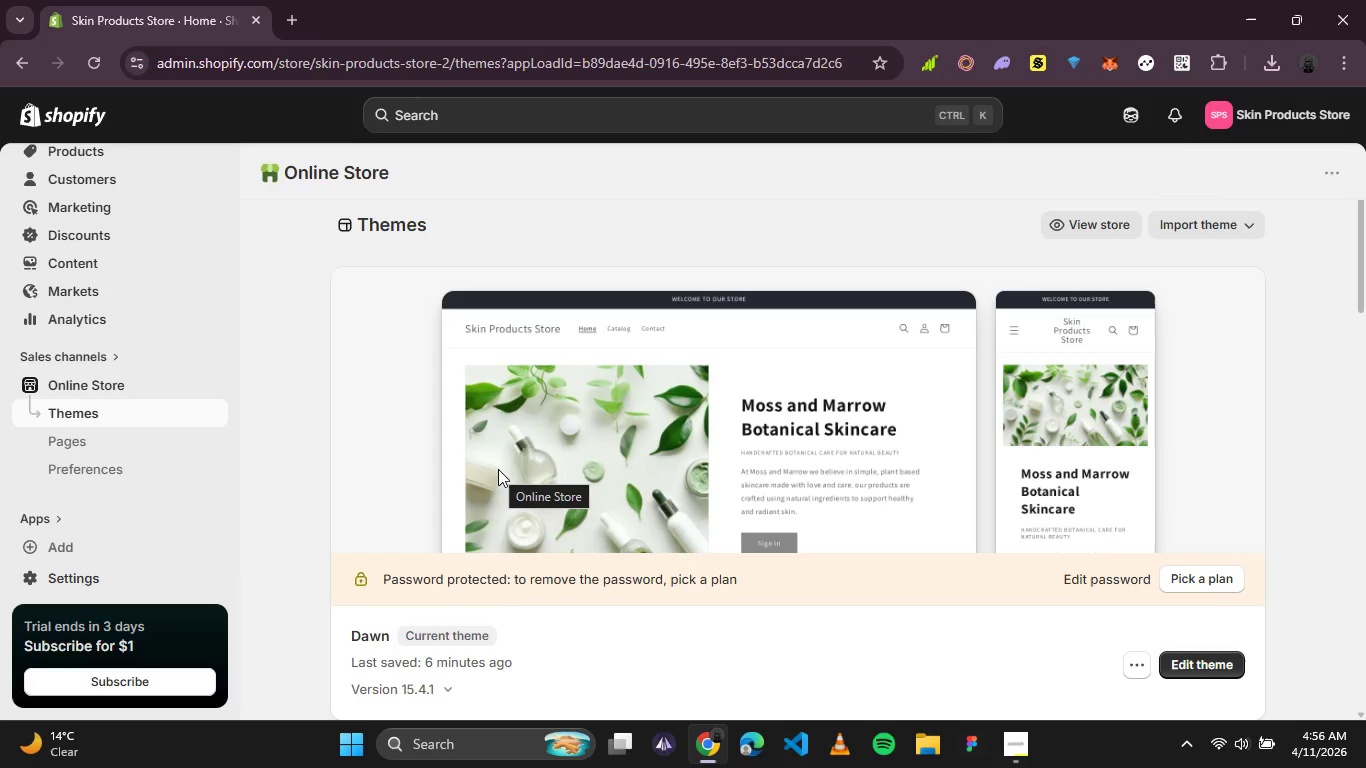 
wait(16.52)
 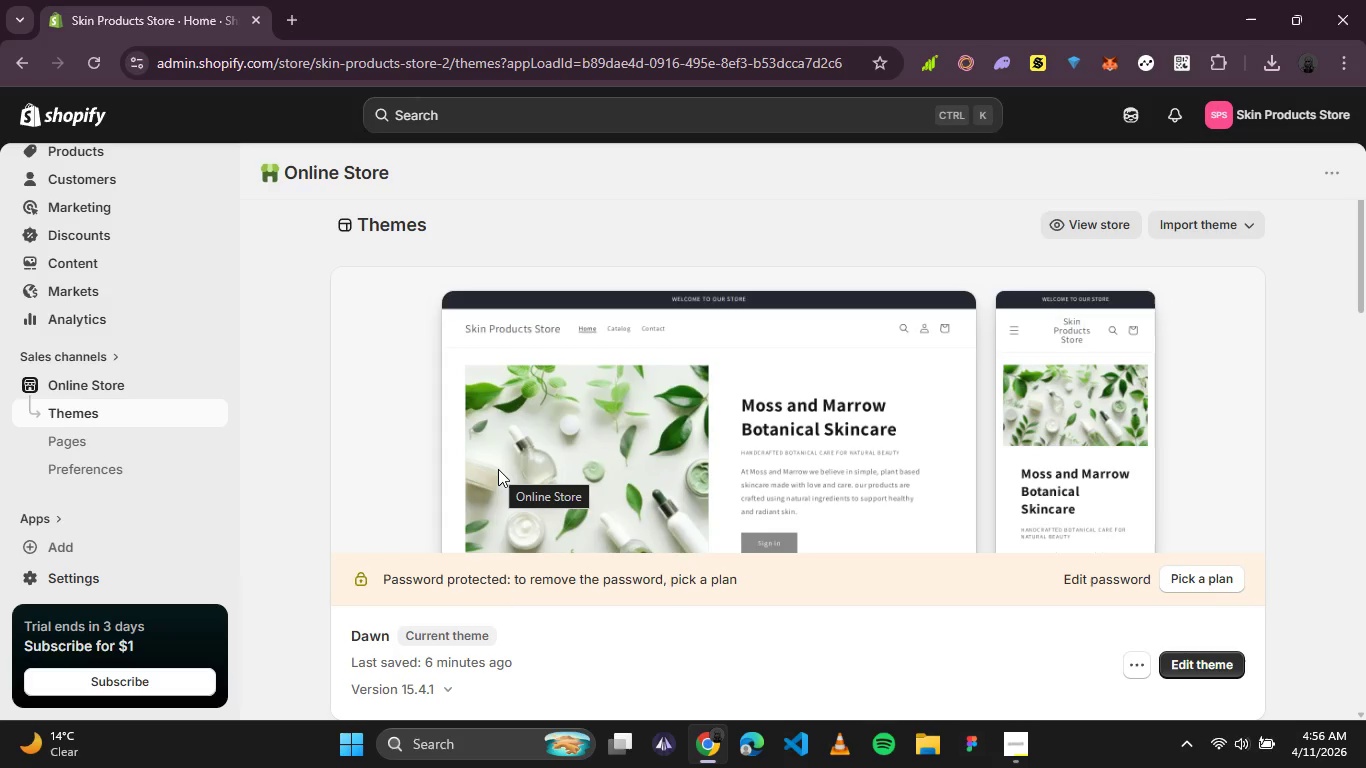 
left_click([1204, 665])
 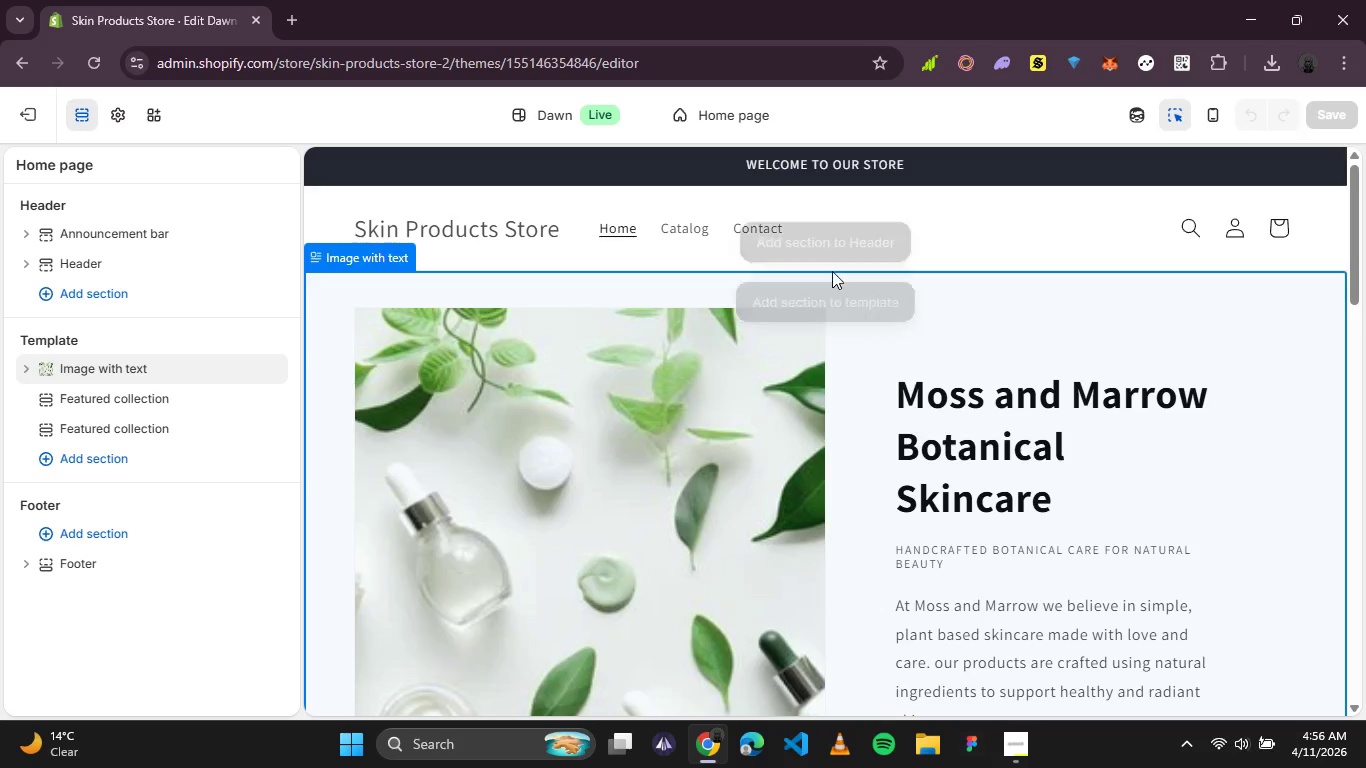 
wait(7.92)
 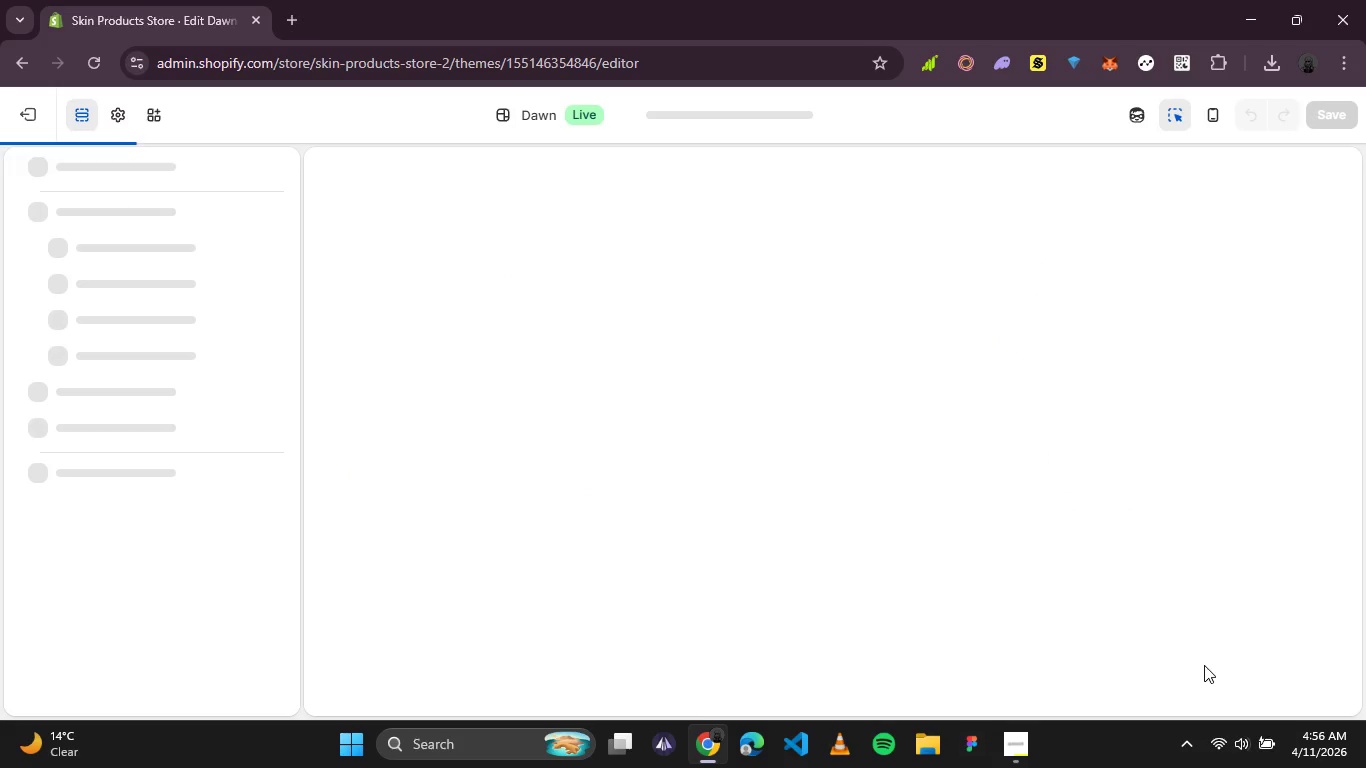 
left_click([512, 248])
 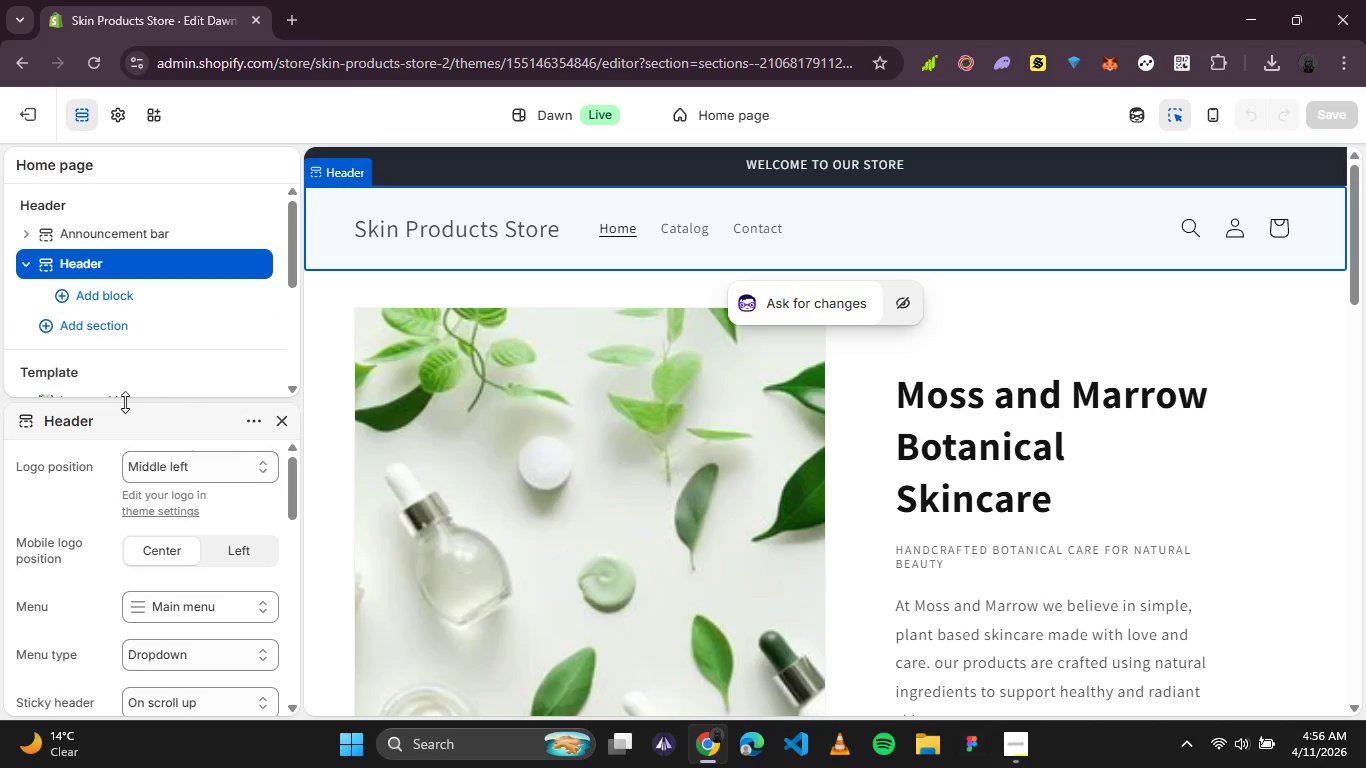 
scroll: coordinate [79, 503], scroll_direction: down, amount: 1.0
 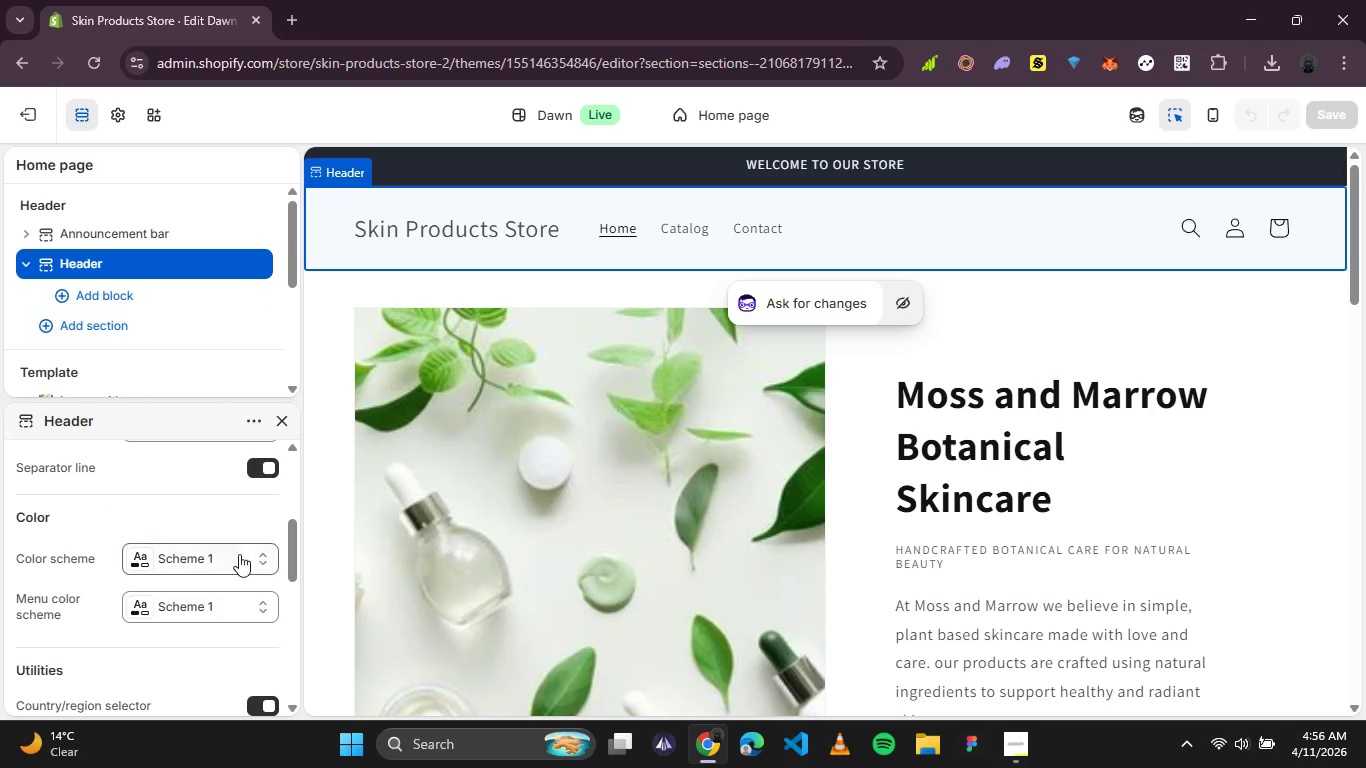 
left_click([258, 567])
 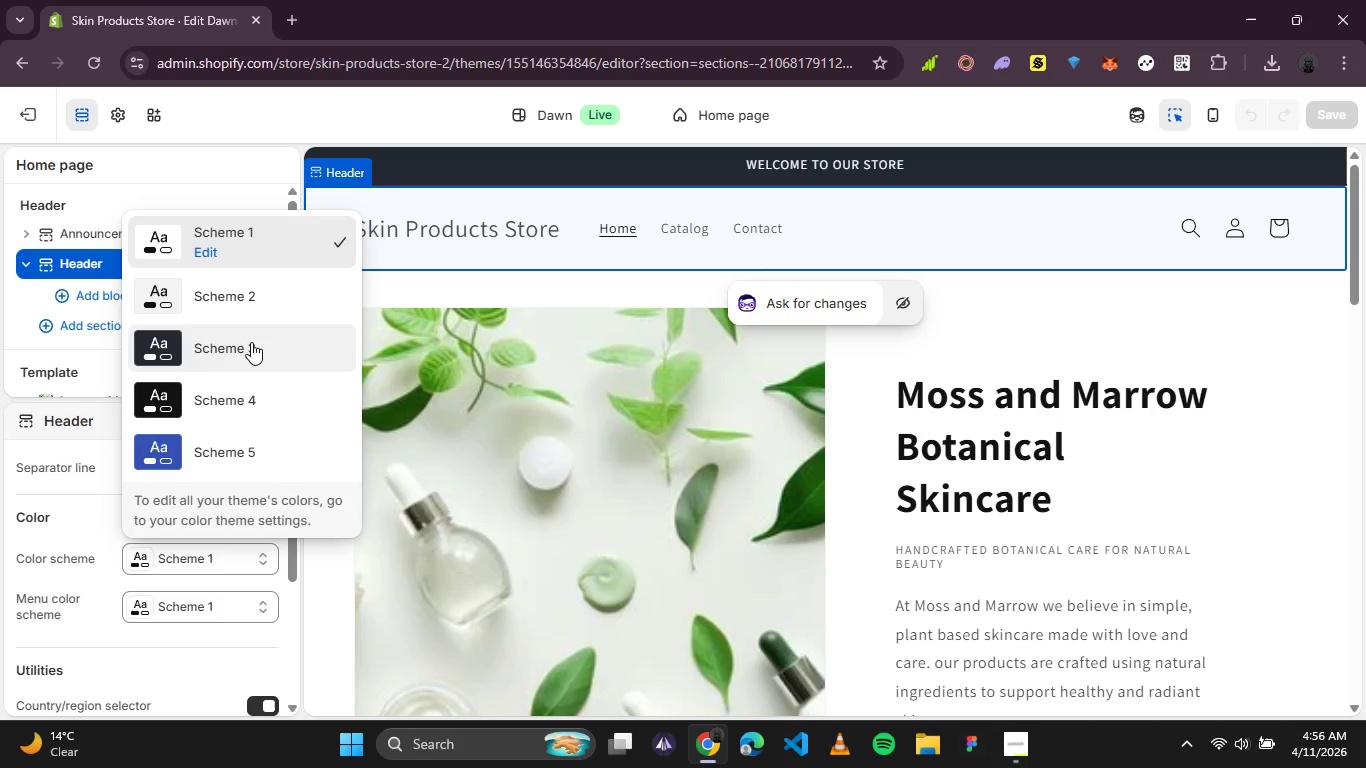 
left_click([265, 318])
 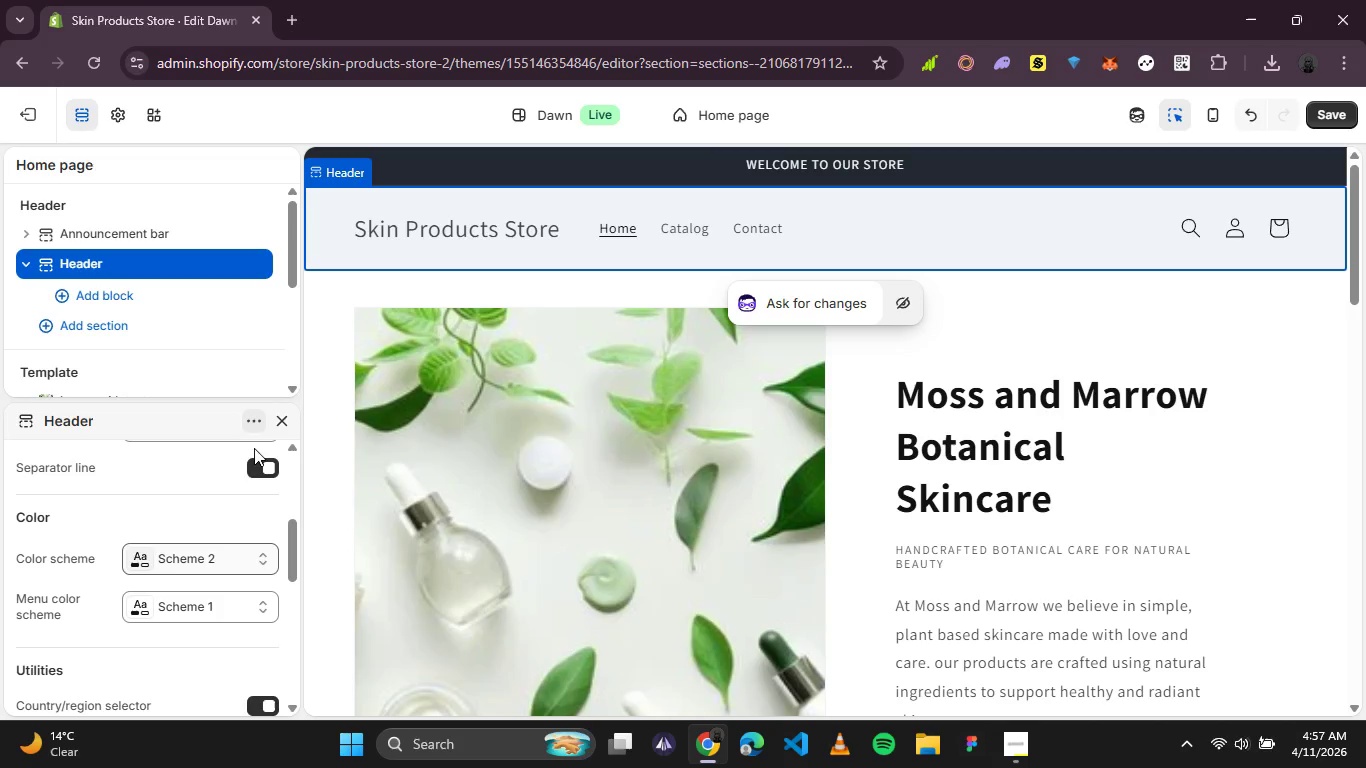 
left_click([267, 558])
 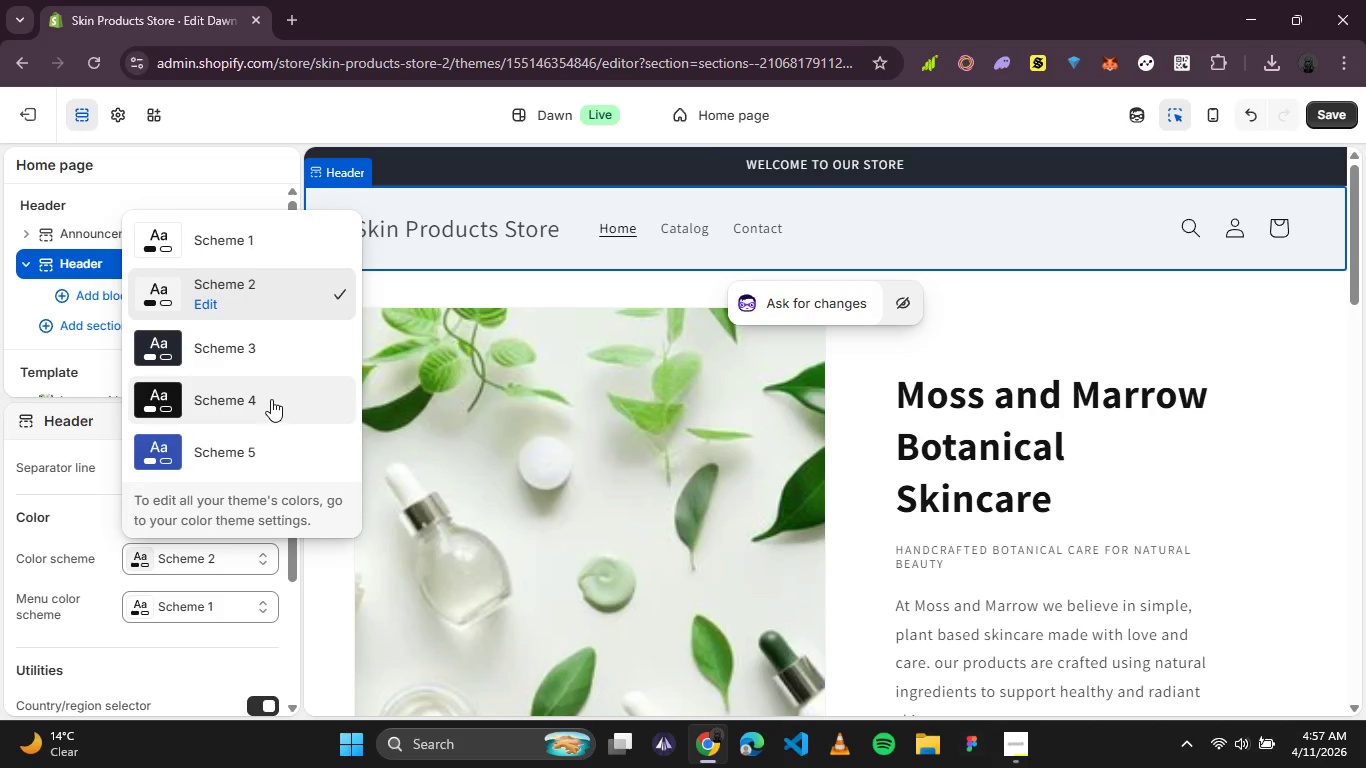 
left_click([275, 360])
 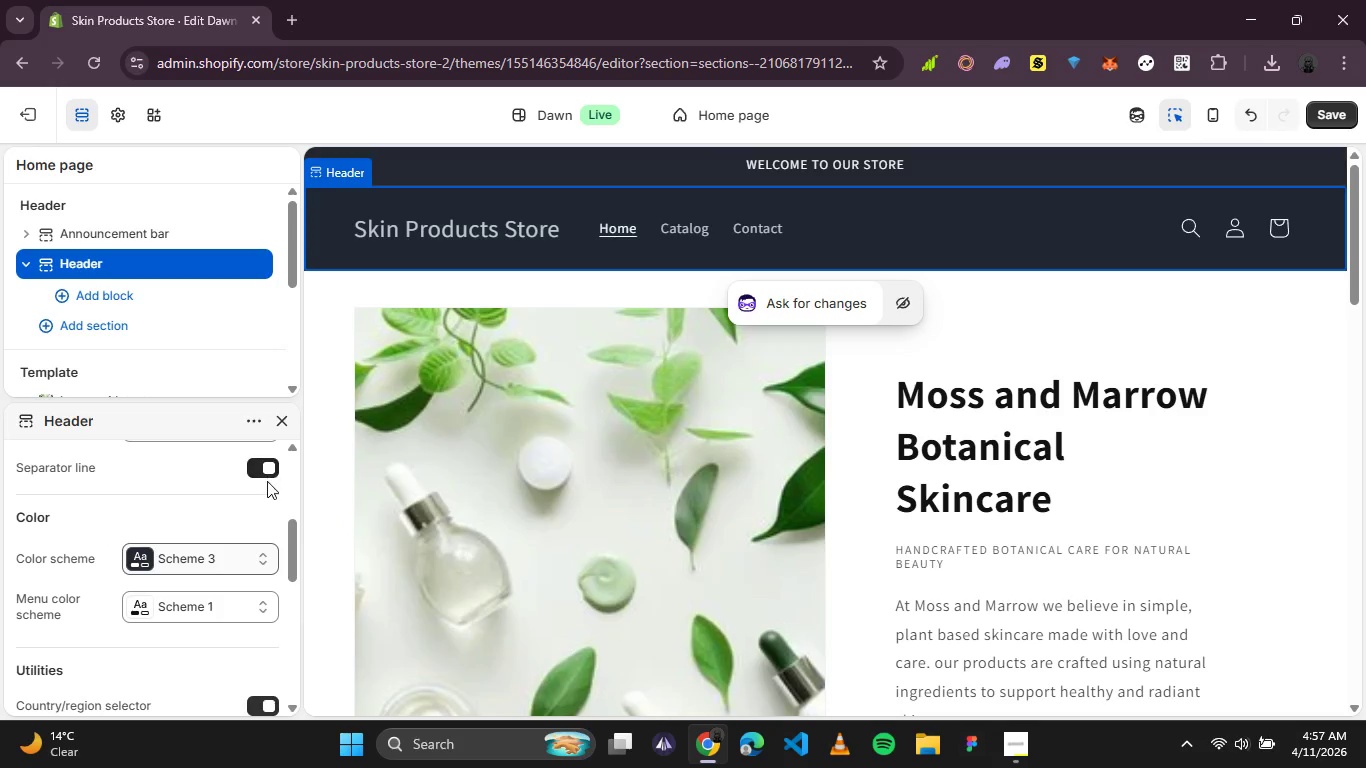 
left_click([256, 547])
 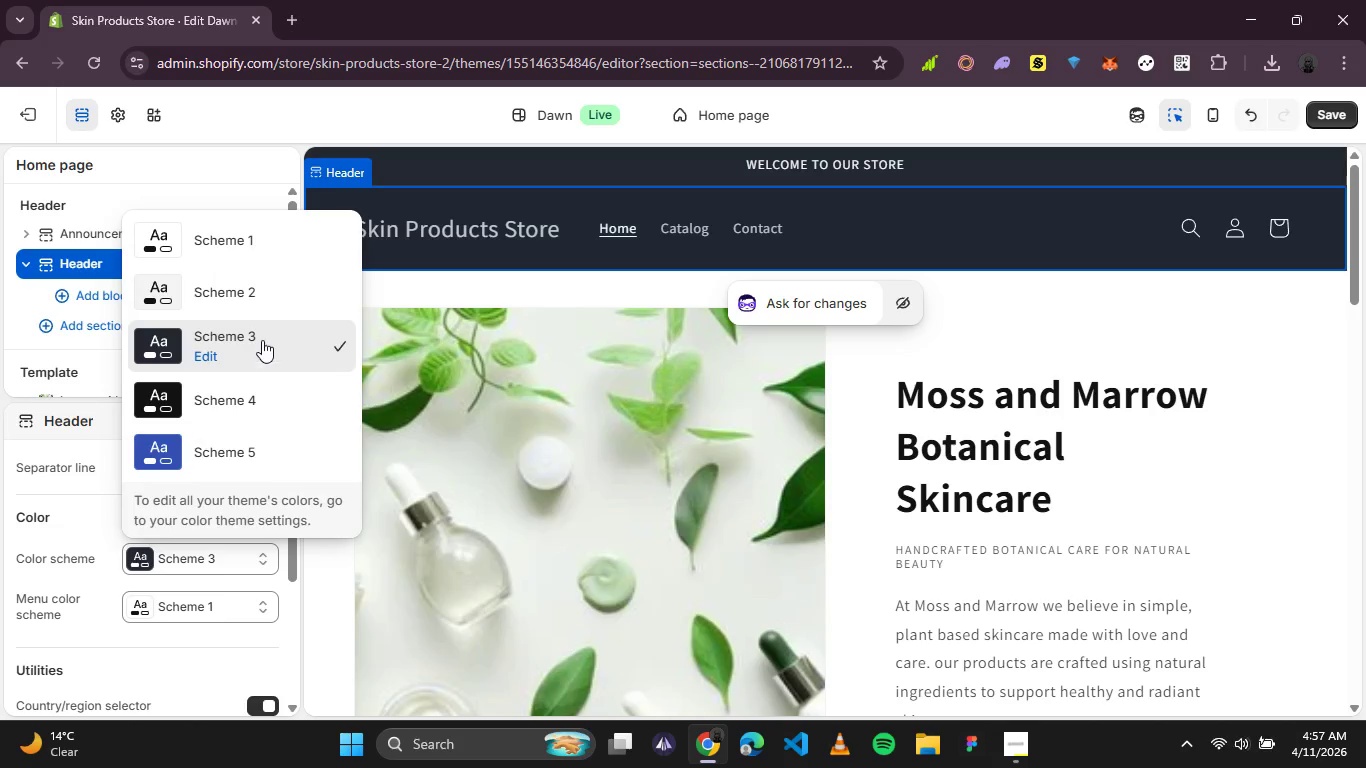 
left_click([275, 293])
 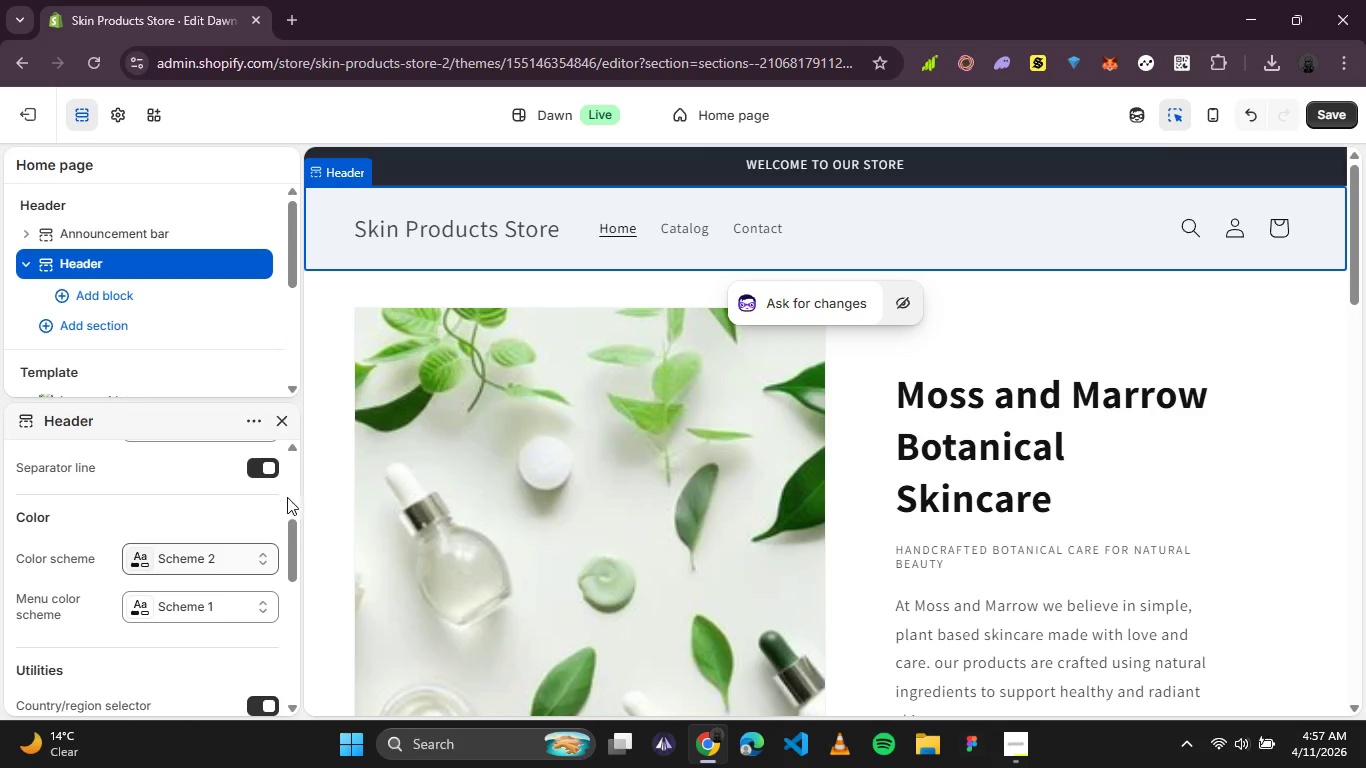 
left_click([271, 562])
 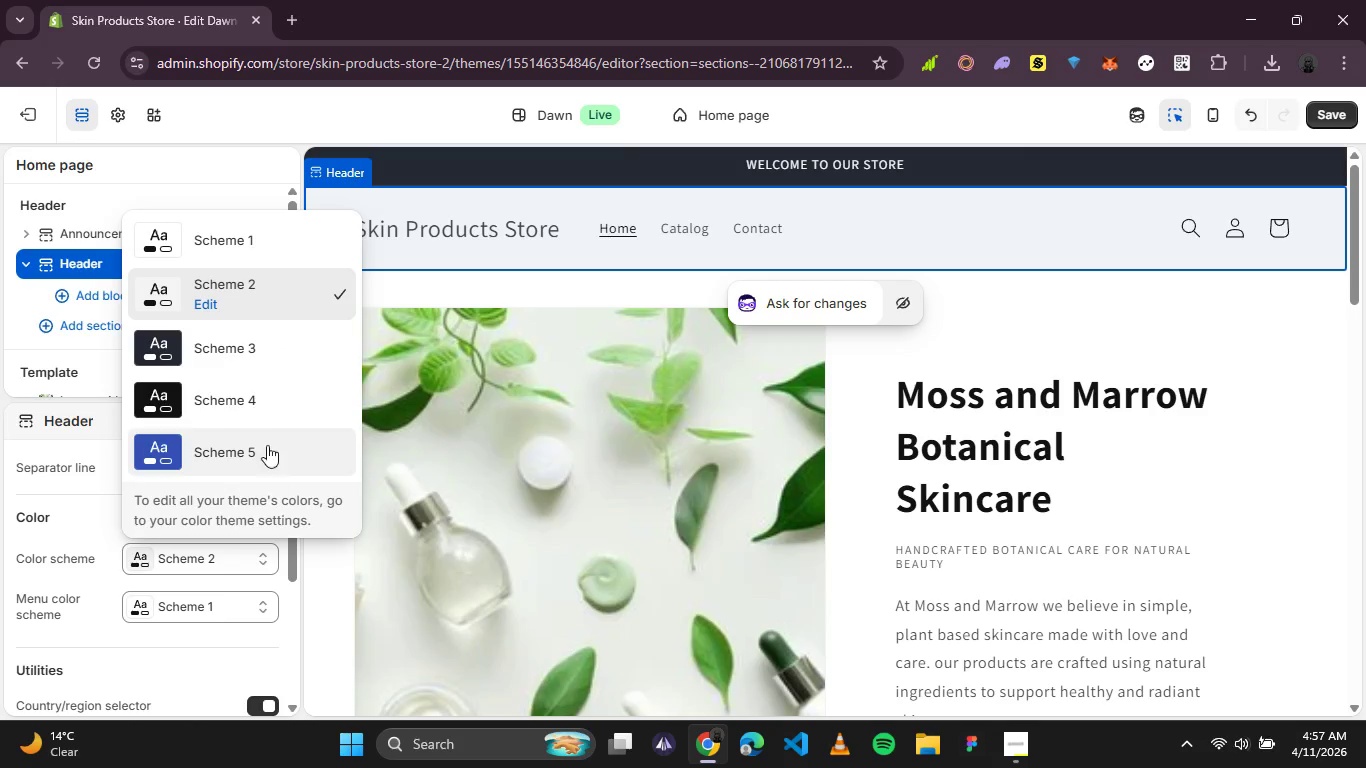 
left_click([274, 405])
 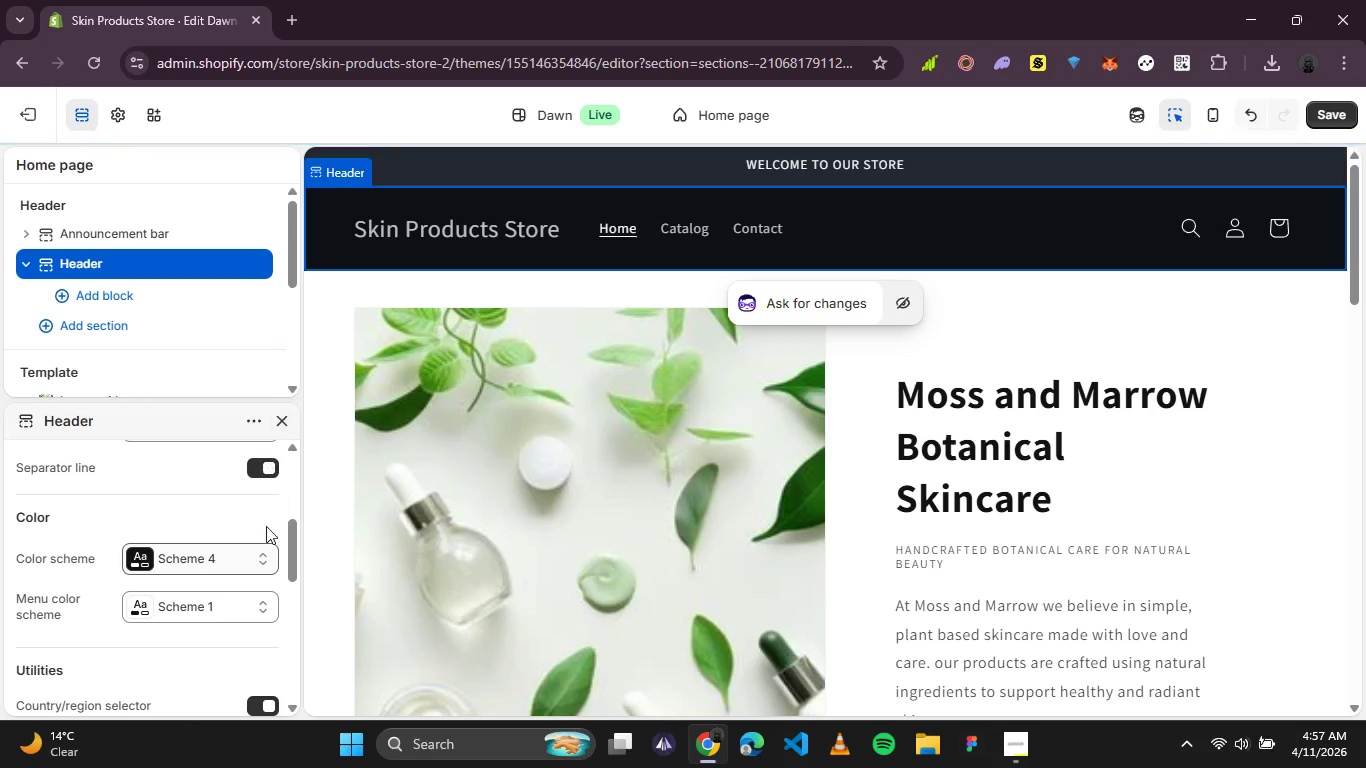 
left_click([259, 559])
 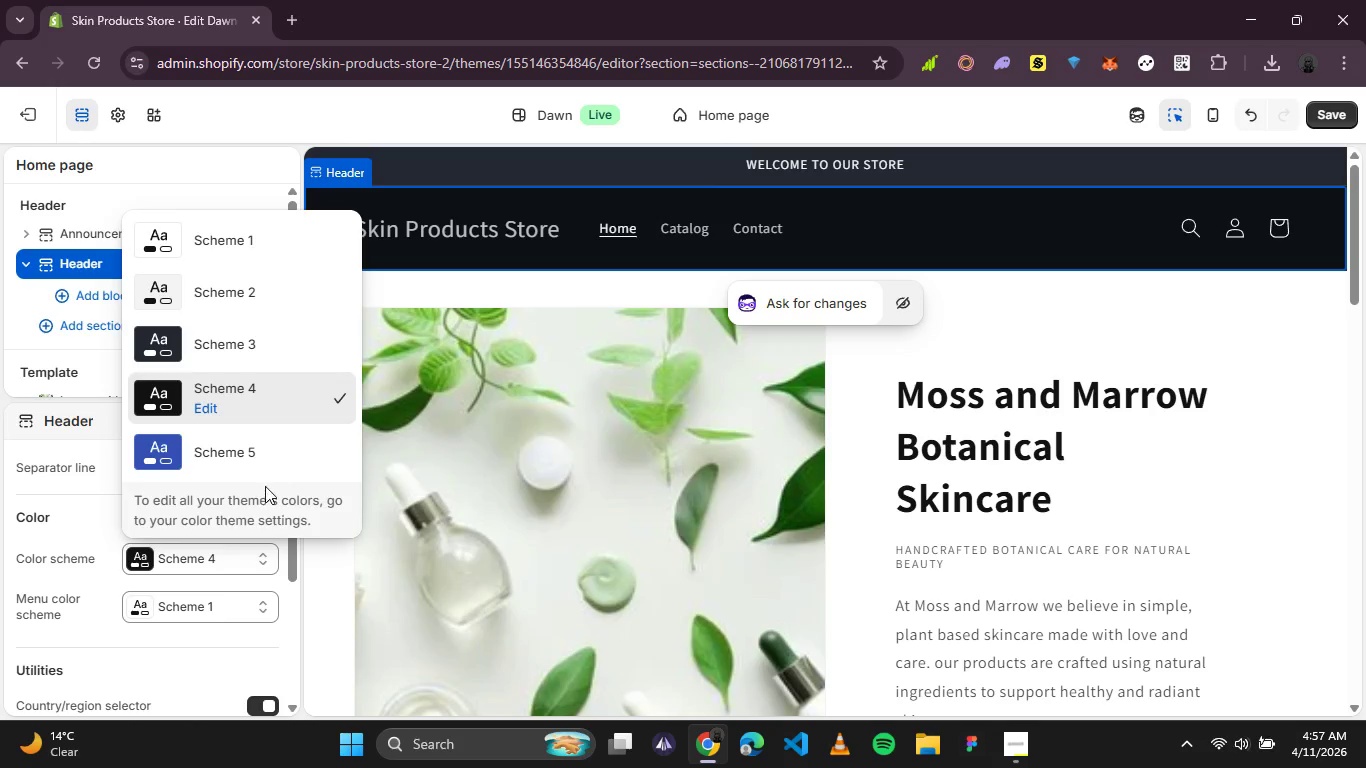 
left_click([272, 461])
 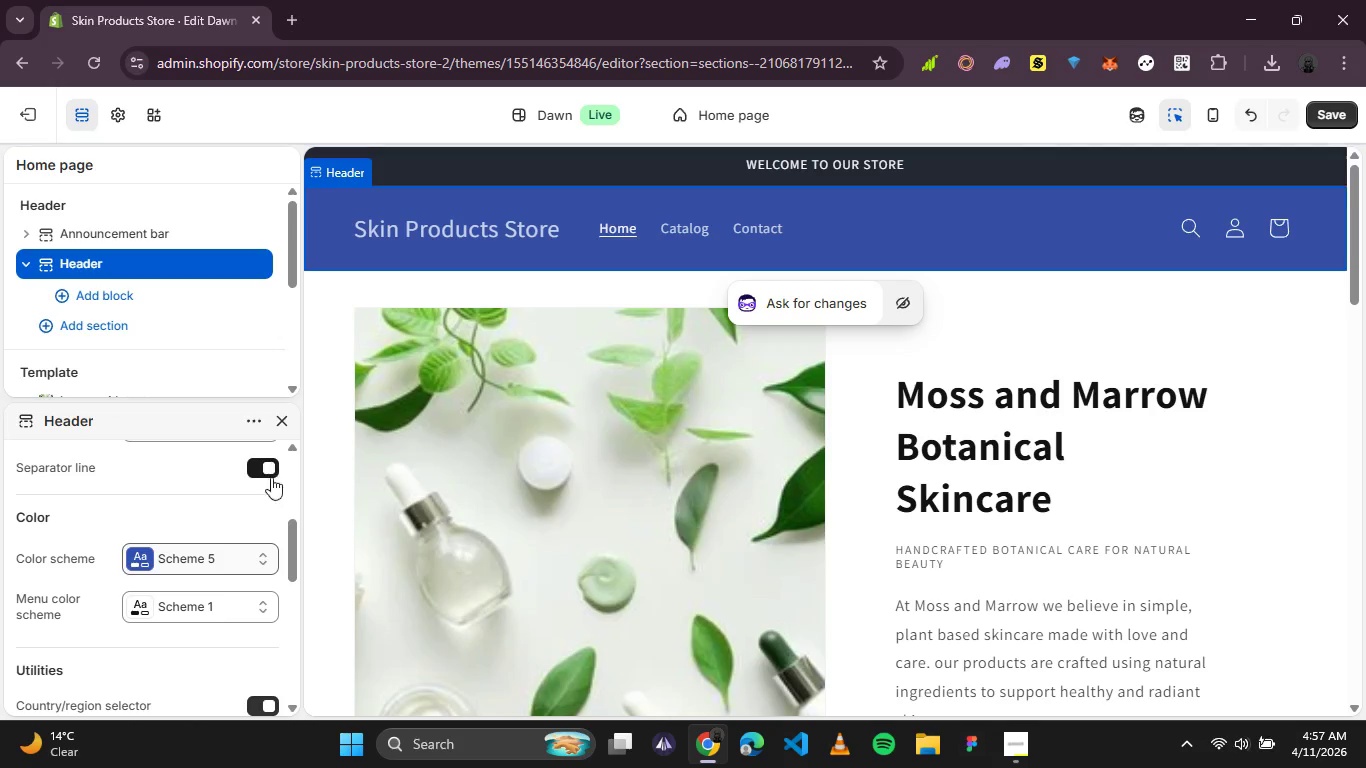 
left_click([260, 554])
 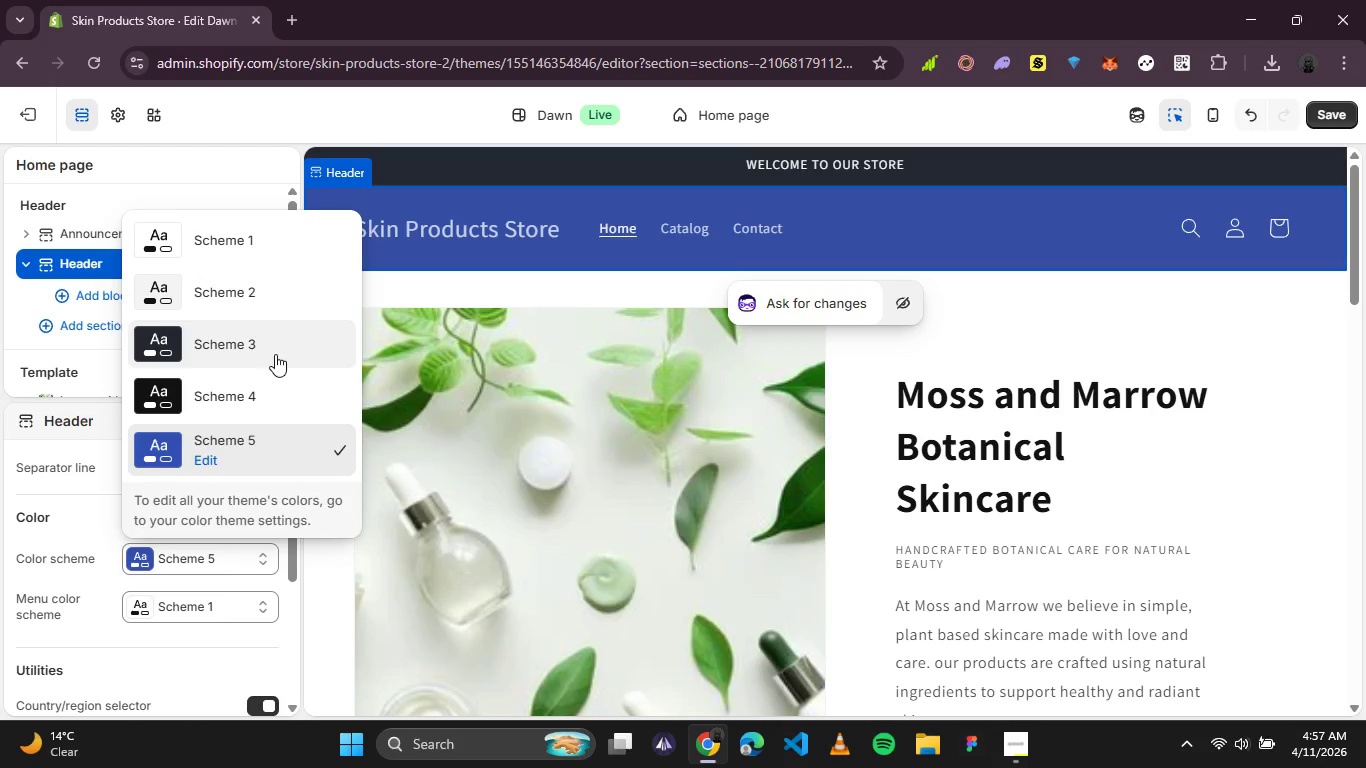 
left_click([265, 374])
 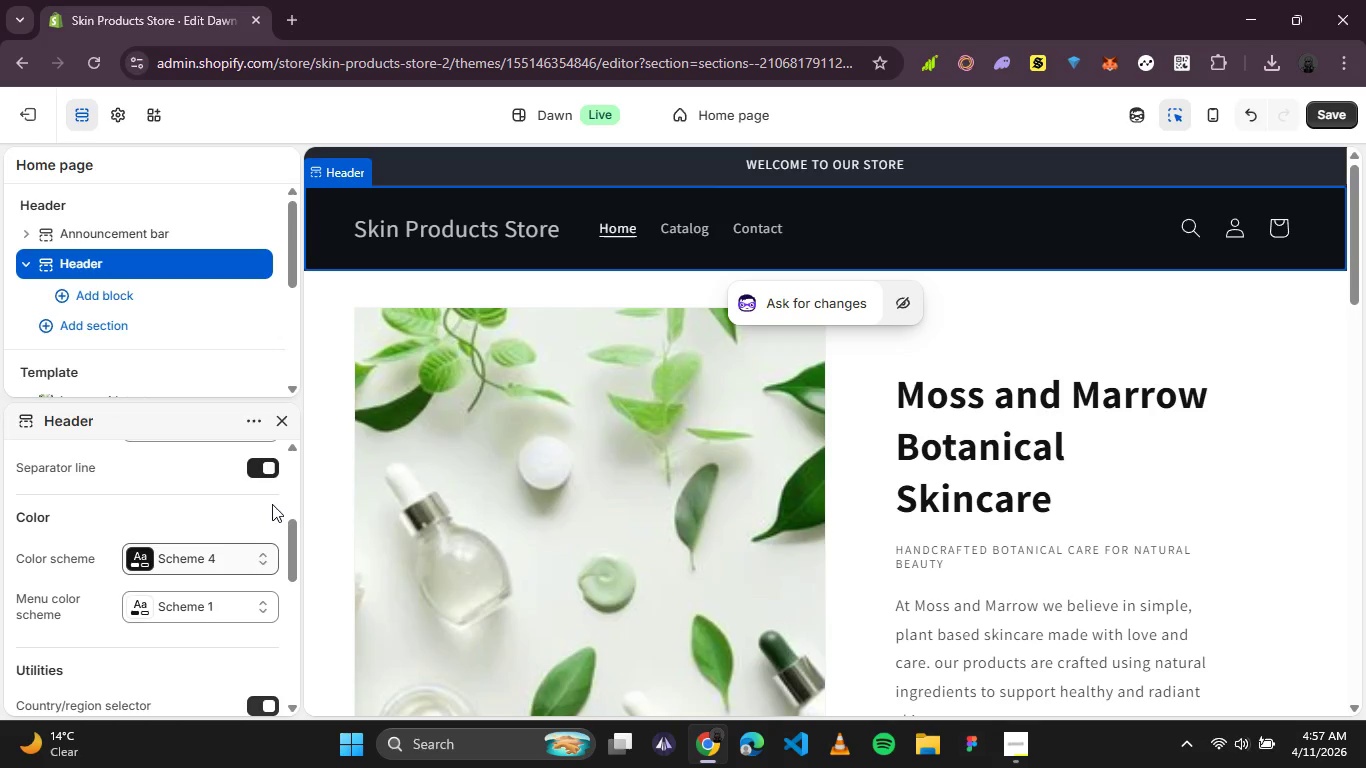 
left_click([261, 561])
 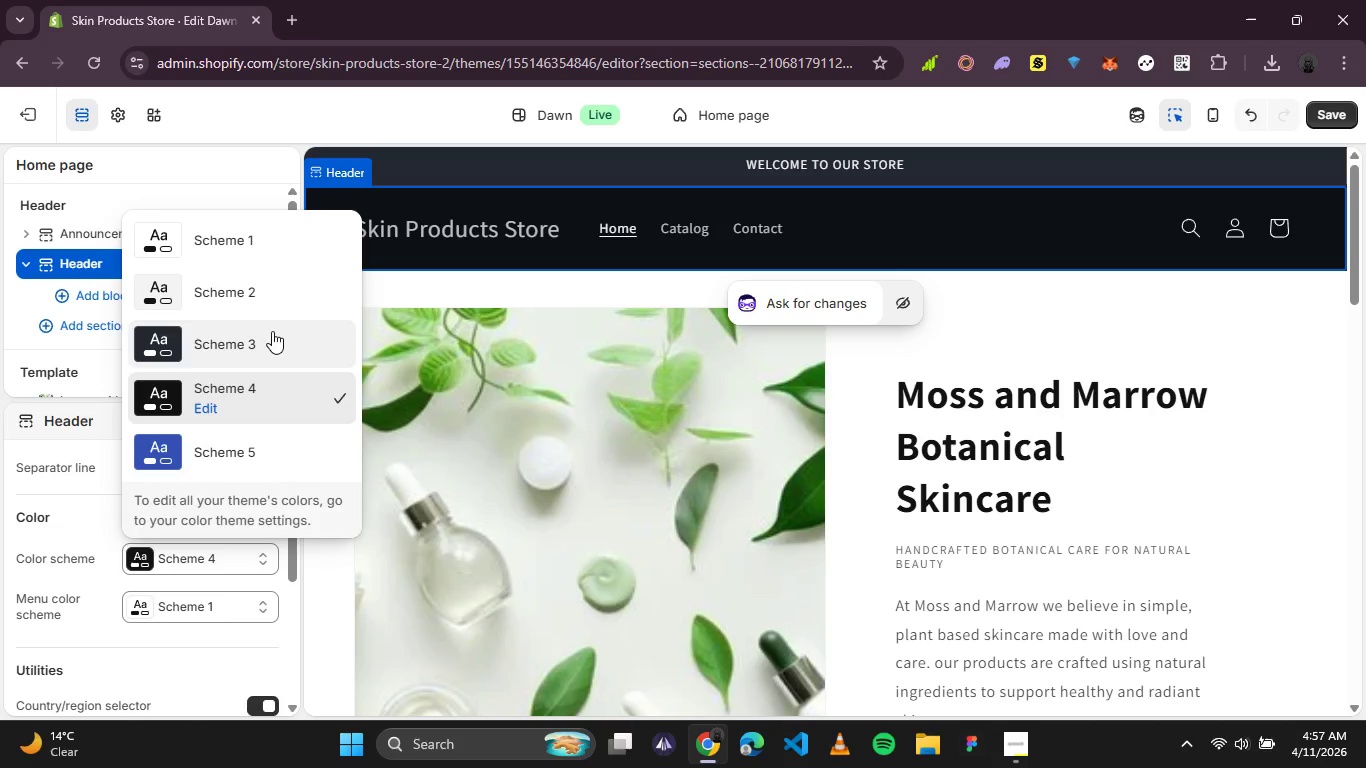 
left_click([276, 306])
 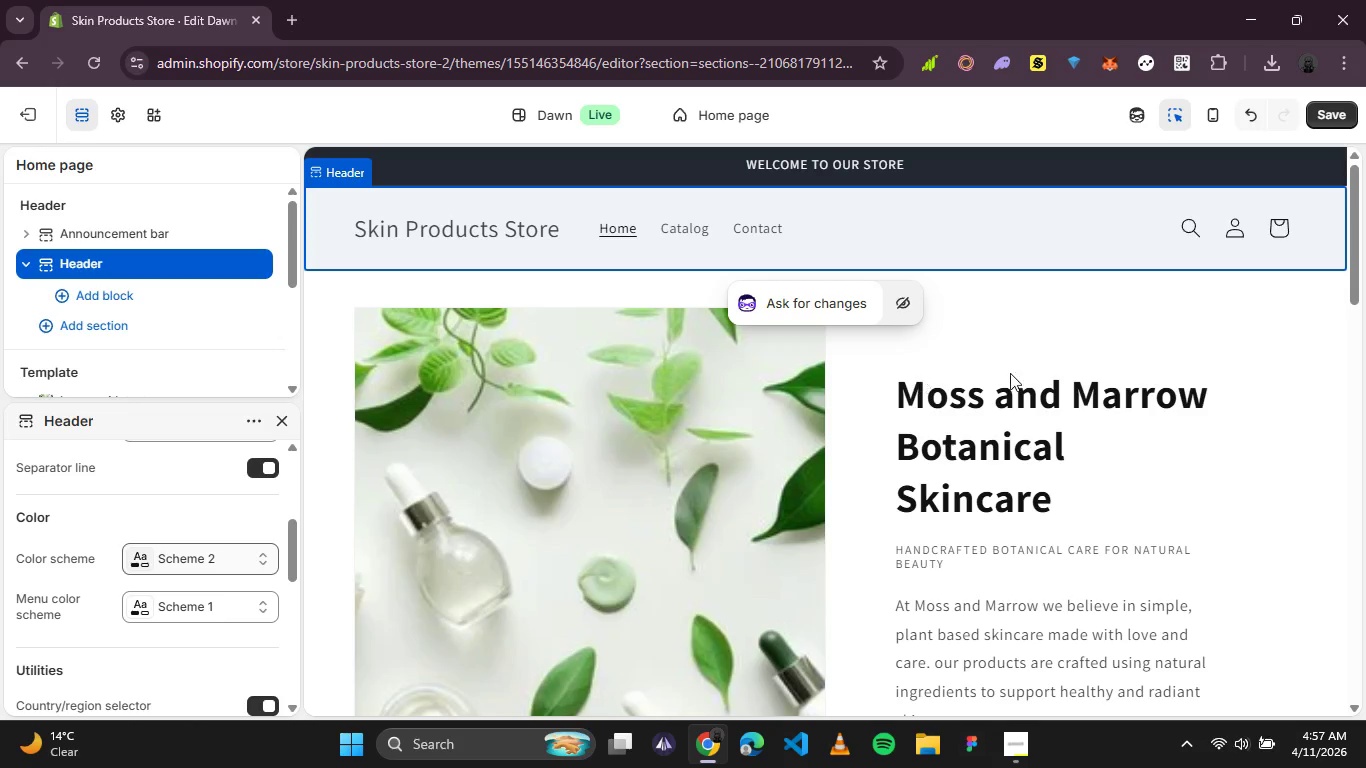 
left_click([1132, 333])
 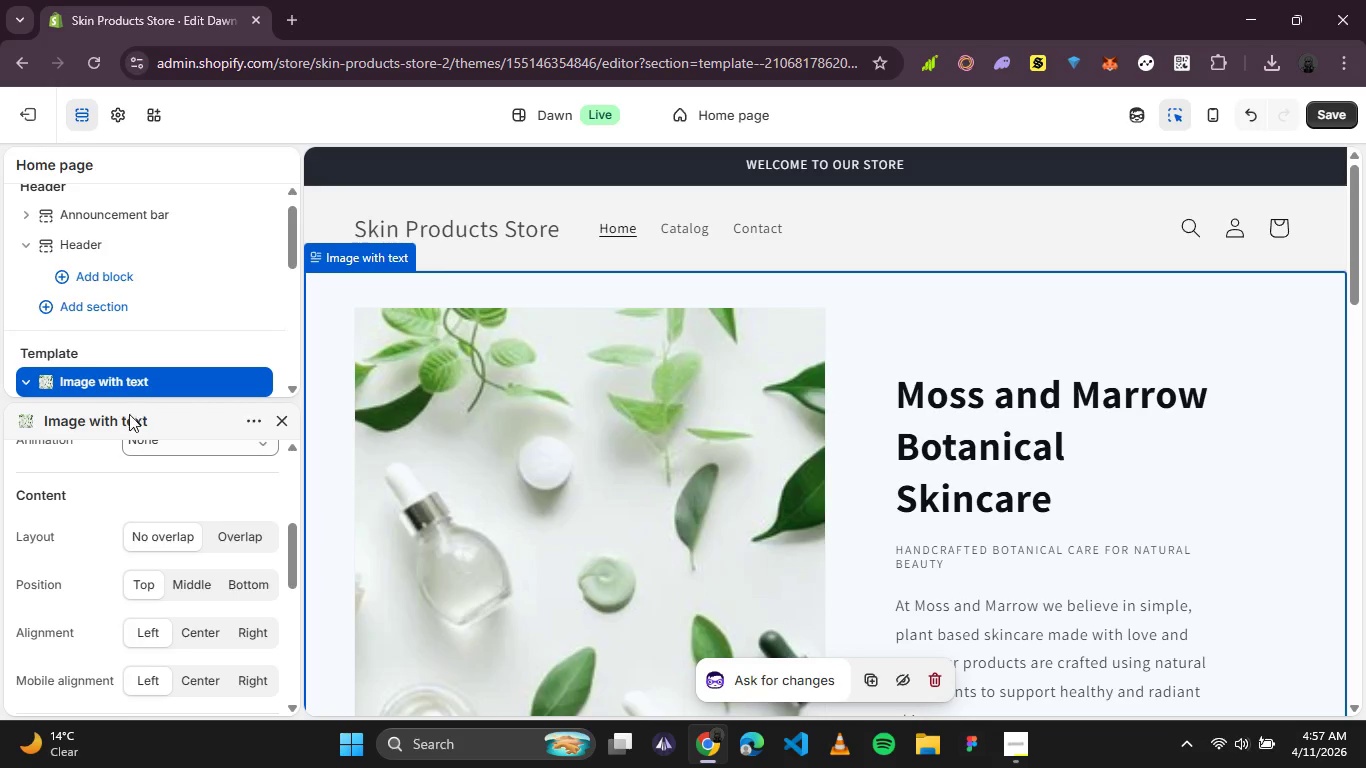 
scroll: coordinate [137, 511], scroll_direction: down, amount: 3.0
 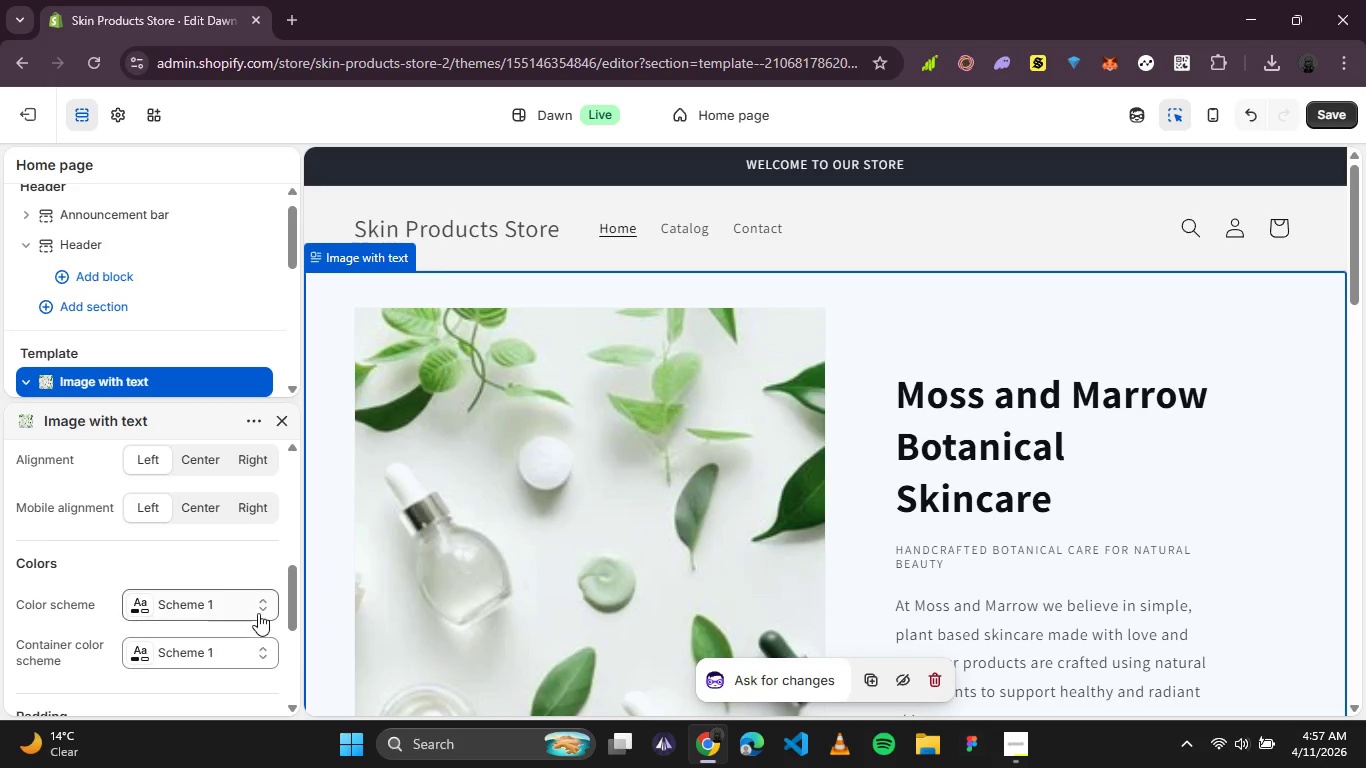 
left_click([258, 610])
 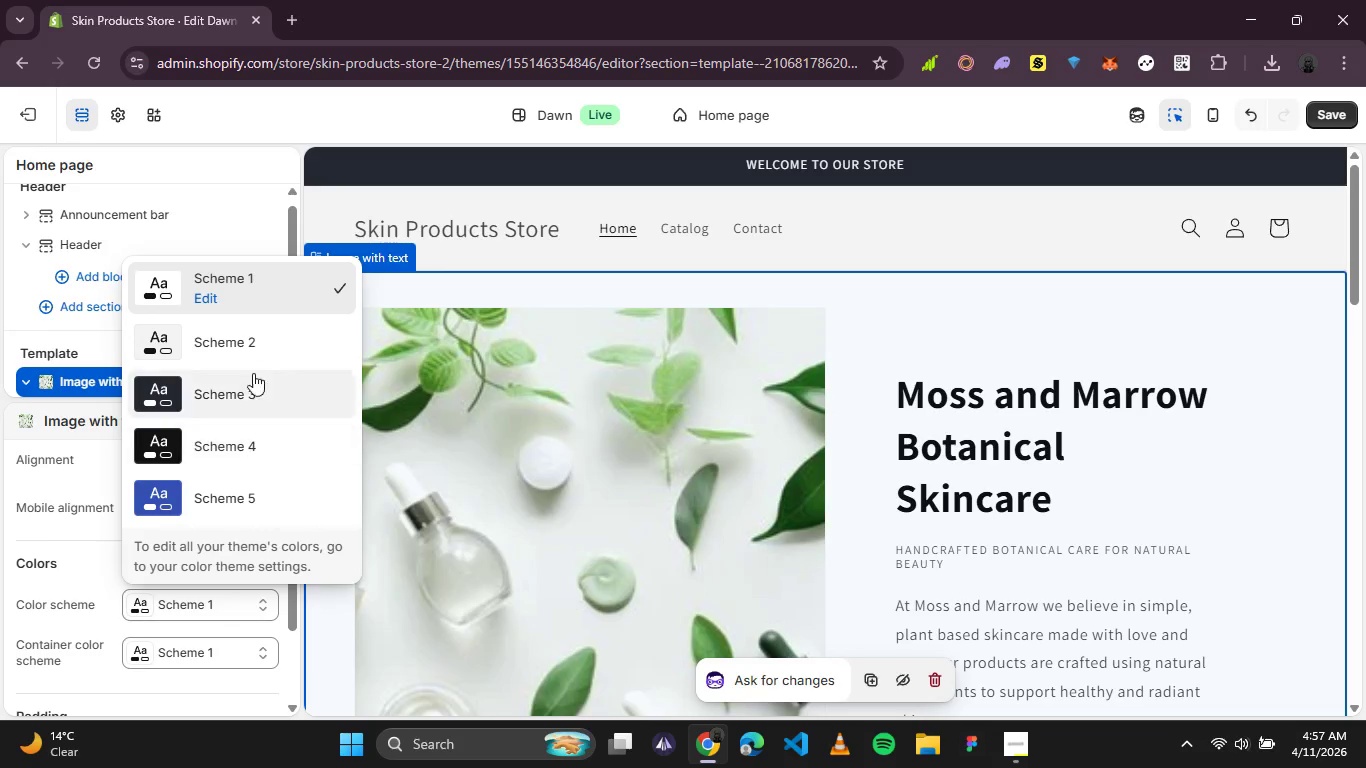 
left_click([253, 354])
 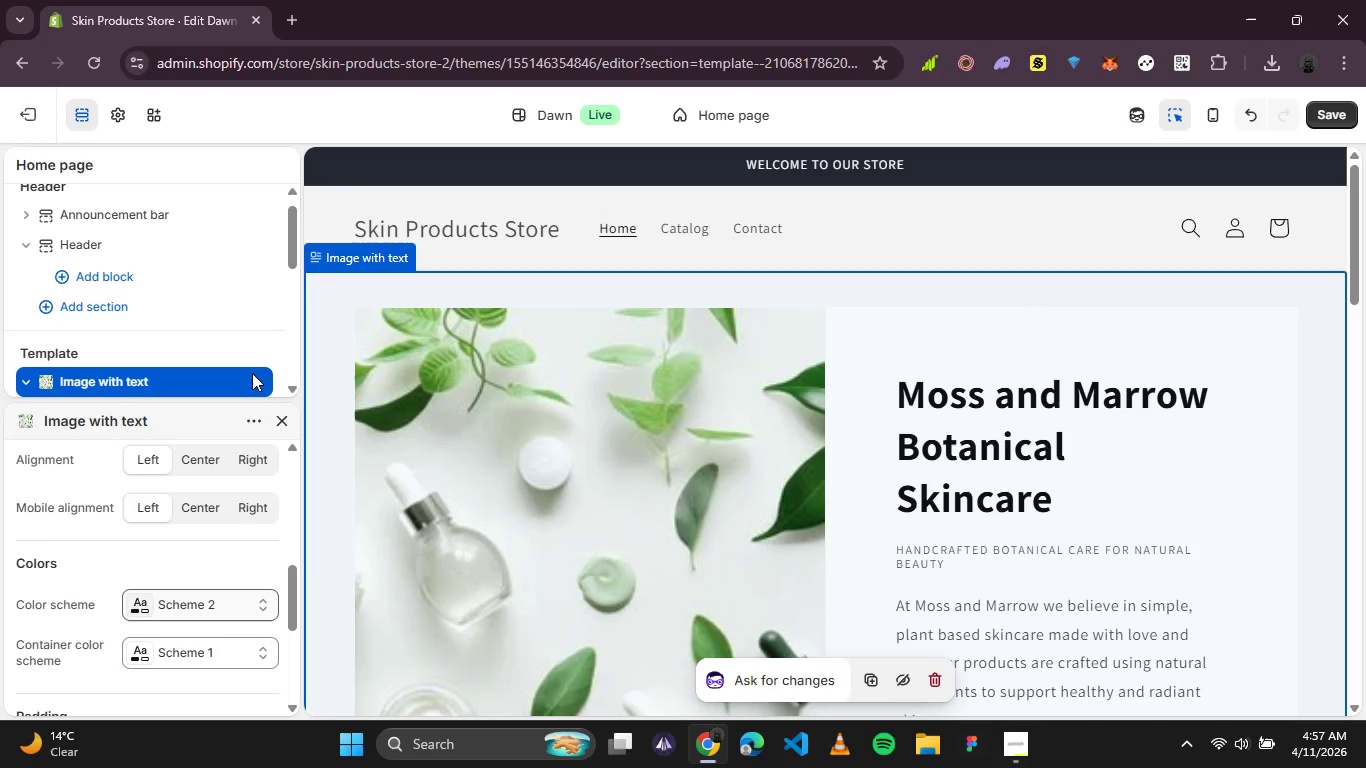 
left_click([242, 649])
 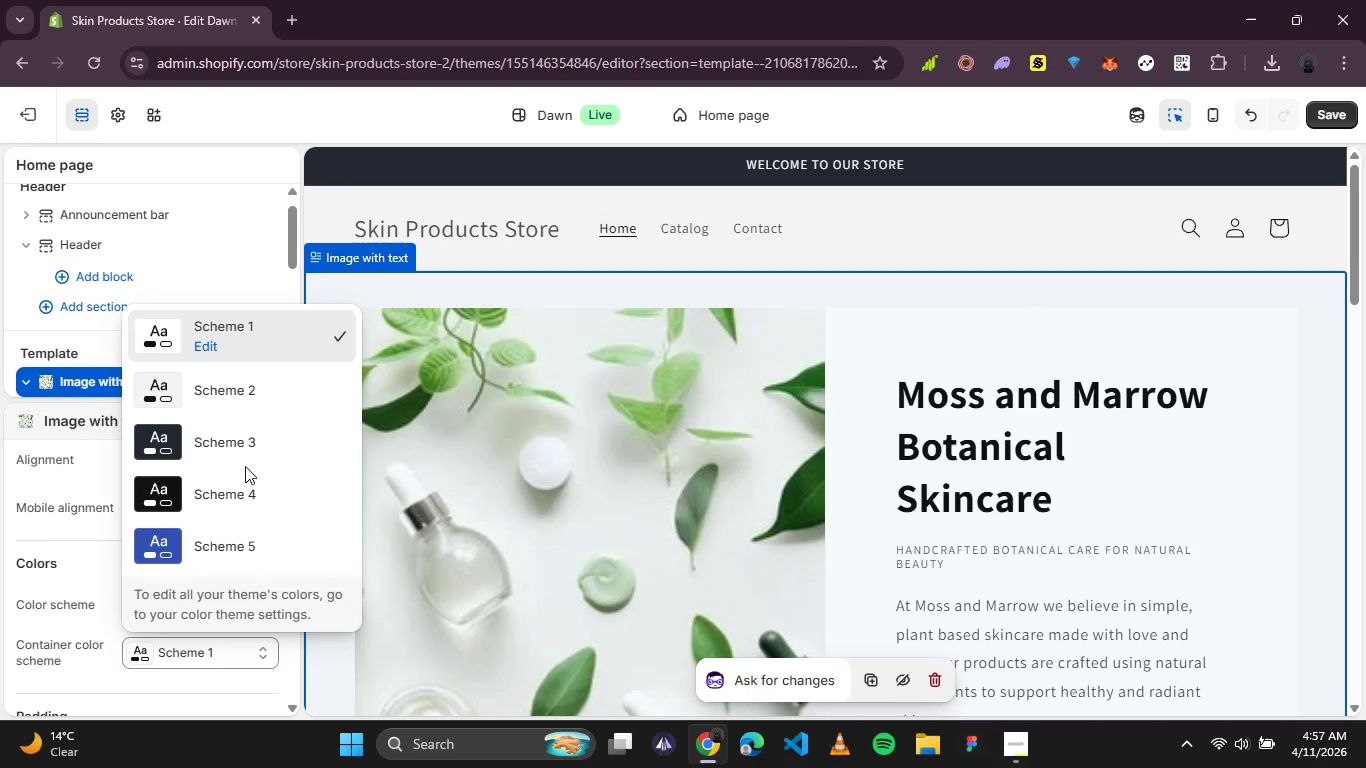 
left_click([253, 451])
 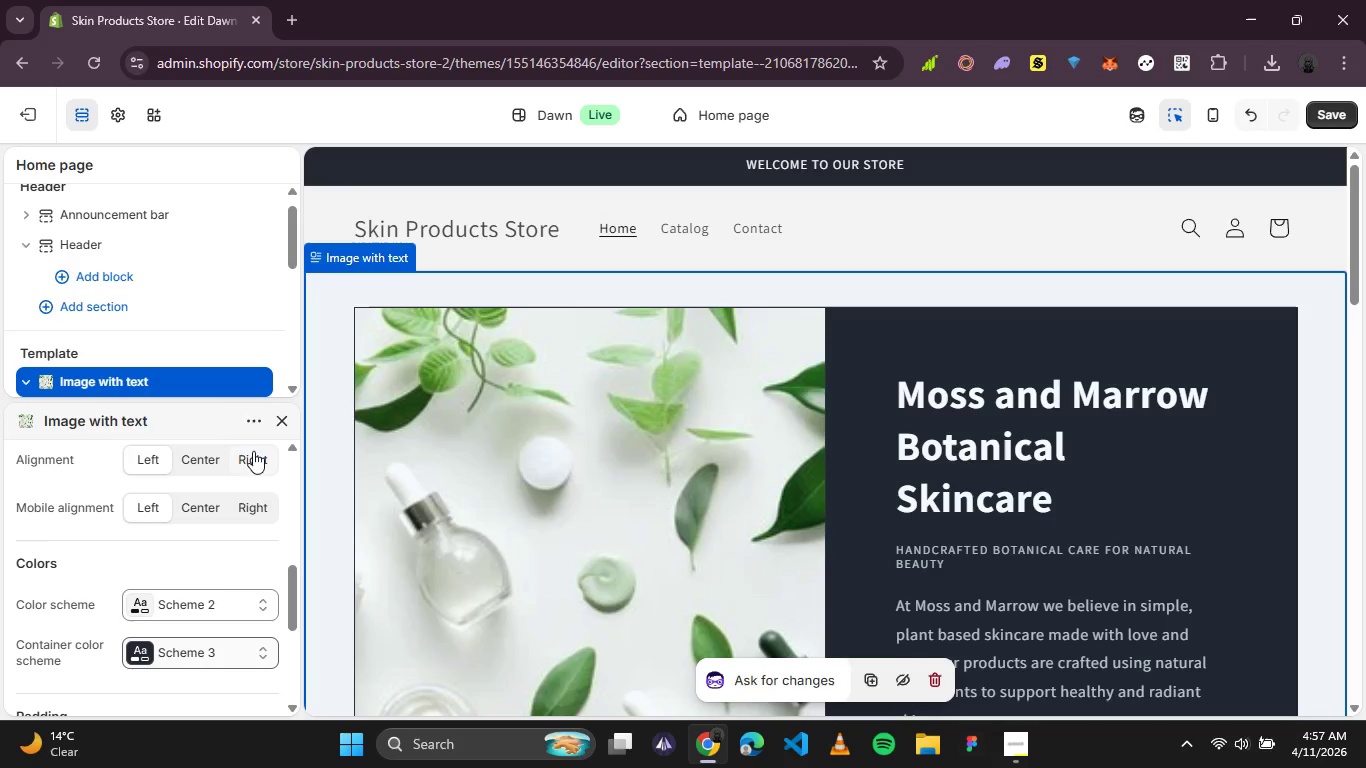 
left_click([246, 647])
 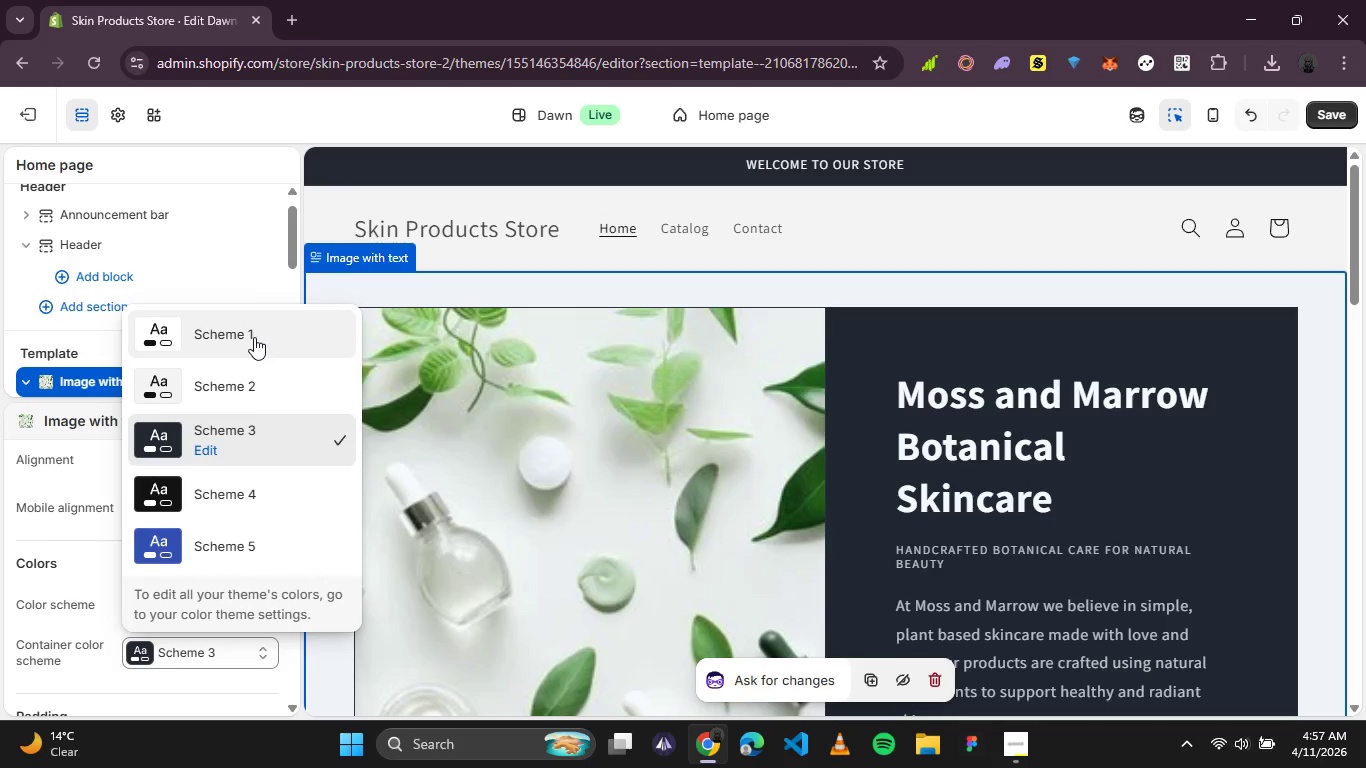 
left_click([254, 337])
 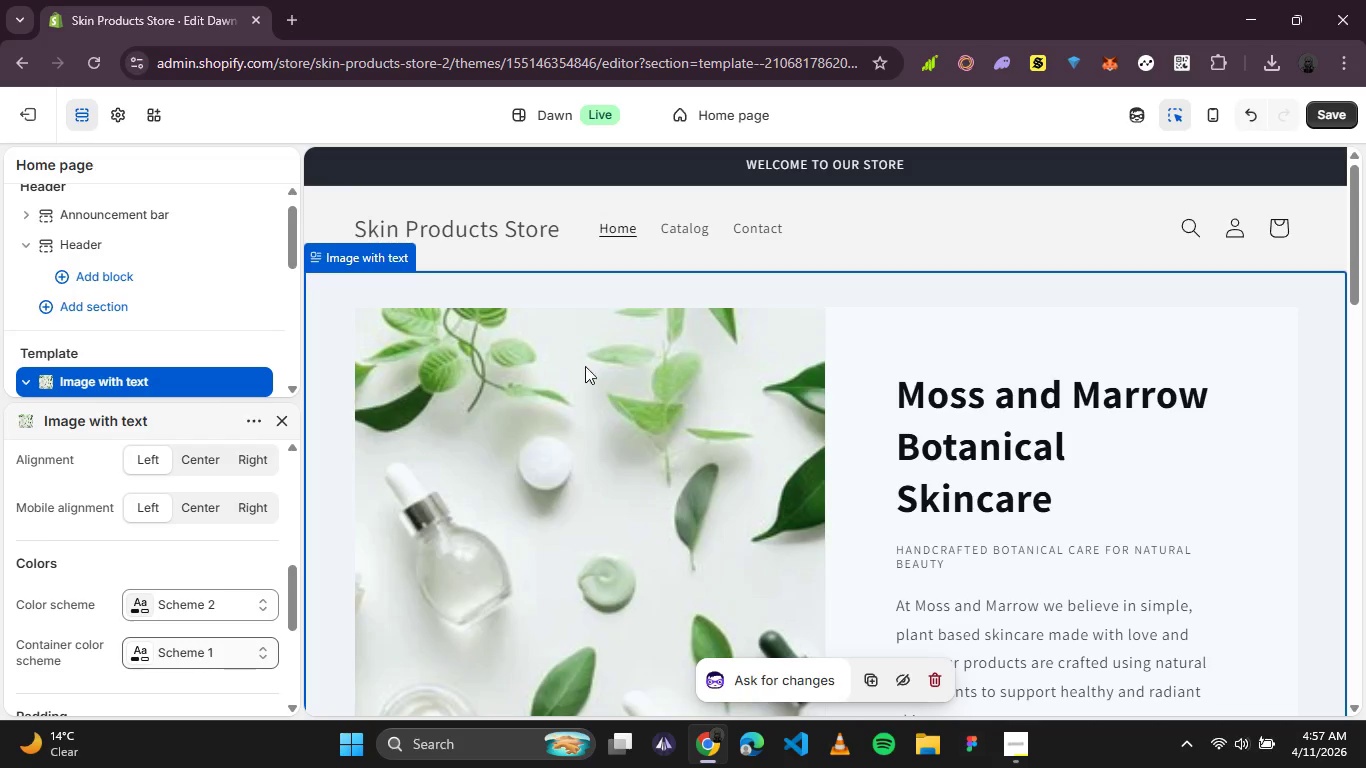 
scroll: coordinate [1038, 424], scroll_direction: down, amount: 2.0
 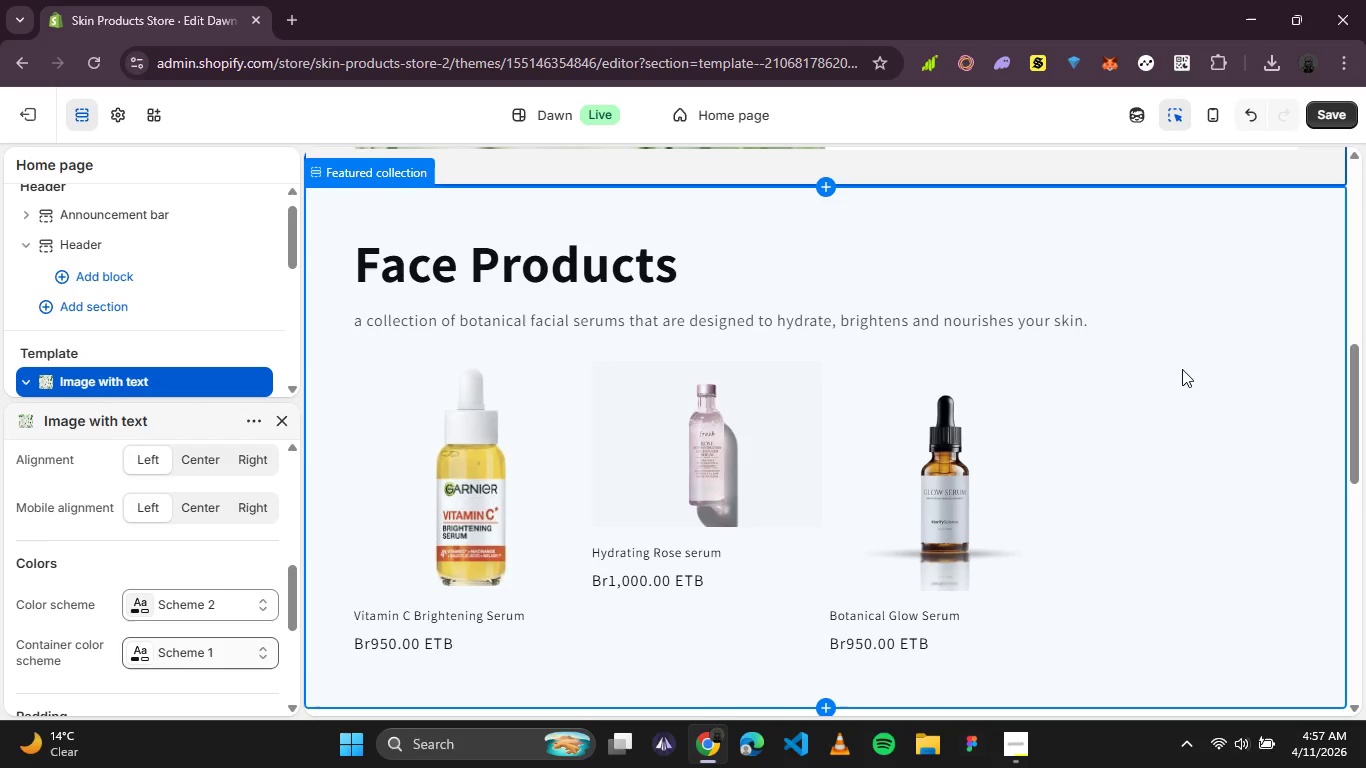 
left_click([1183, 366])
 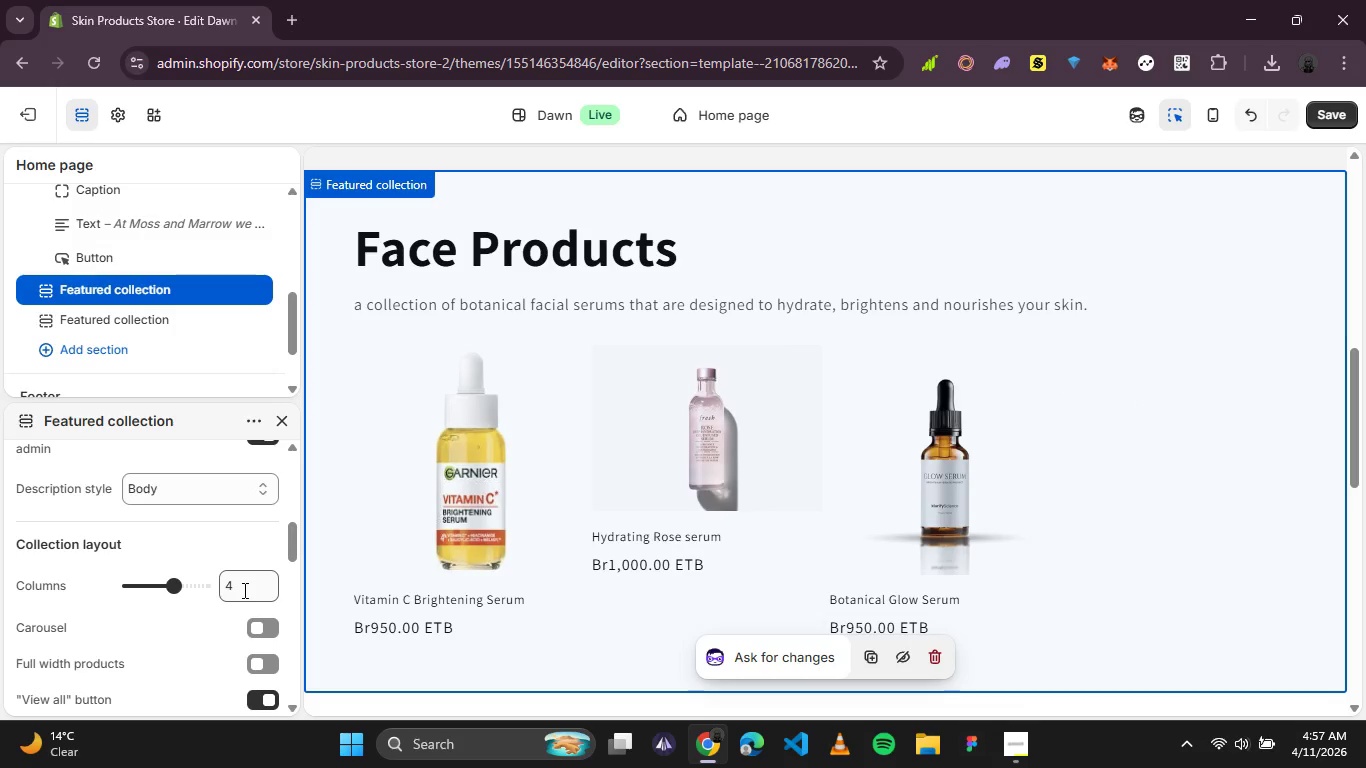 
left_click_drag(start_coordinate=[175, 588], to_coordinate=[166, 588])
 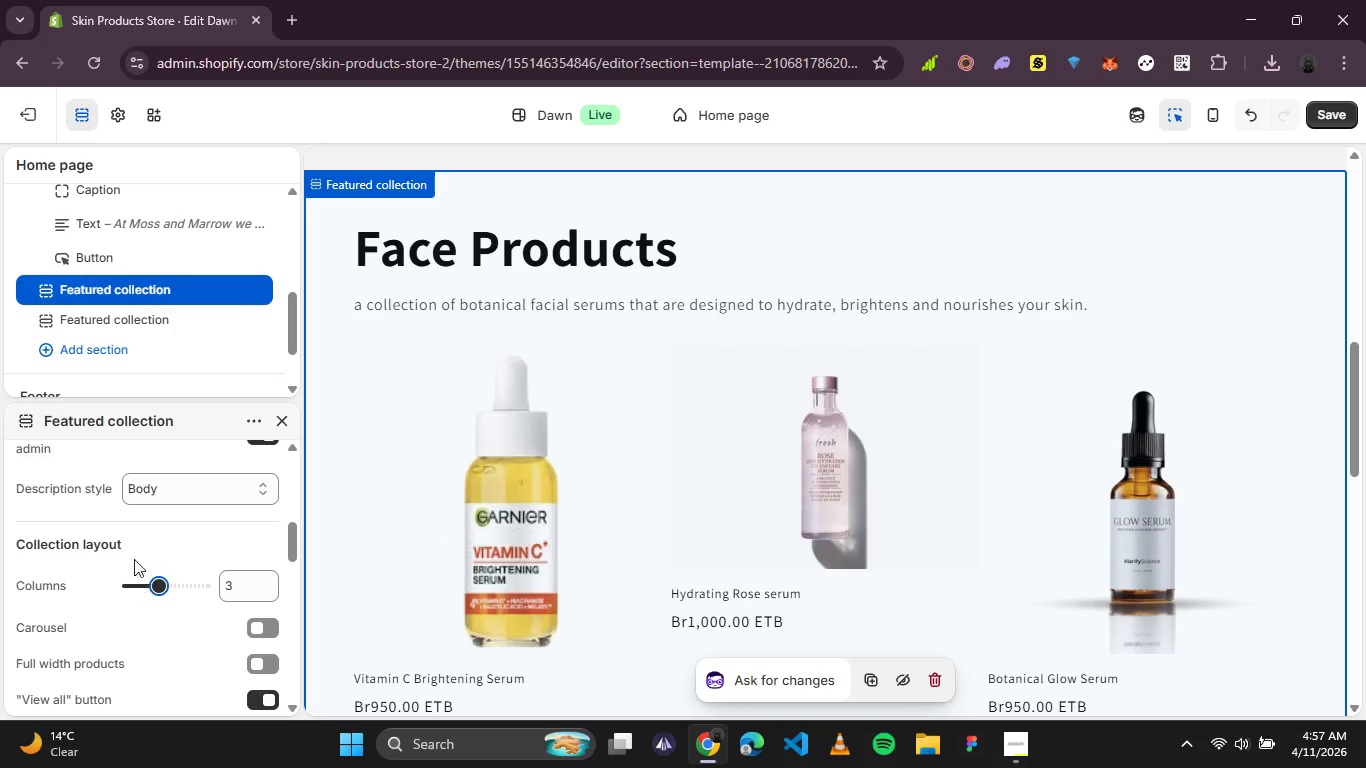 
scroll: coordinate [86, 547], scroll_direction: up, amount: 1.0
 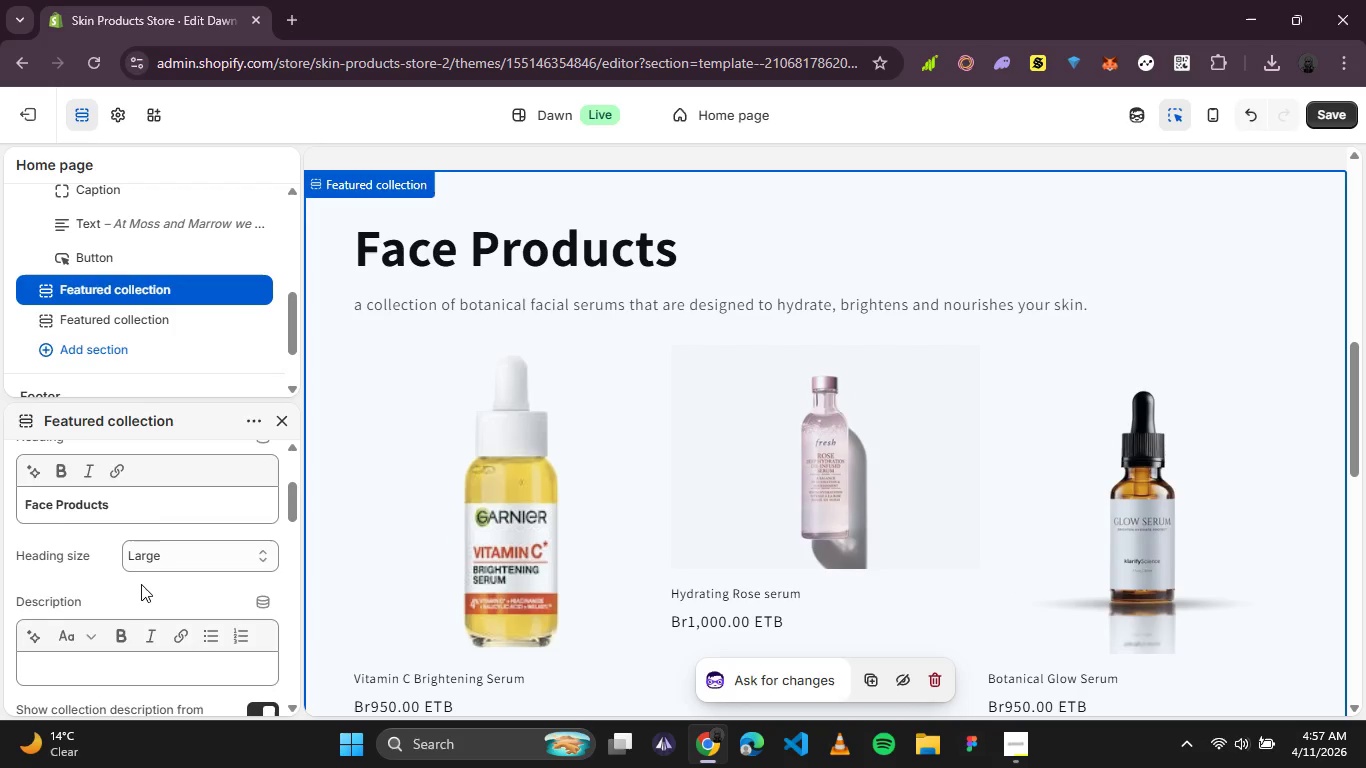 
scroll: coordinate [141, 584], scroll_direction: down, amount: 1.0
 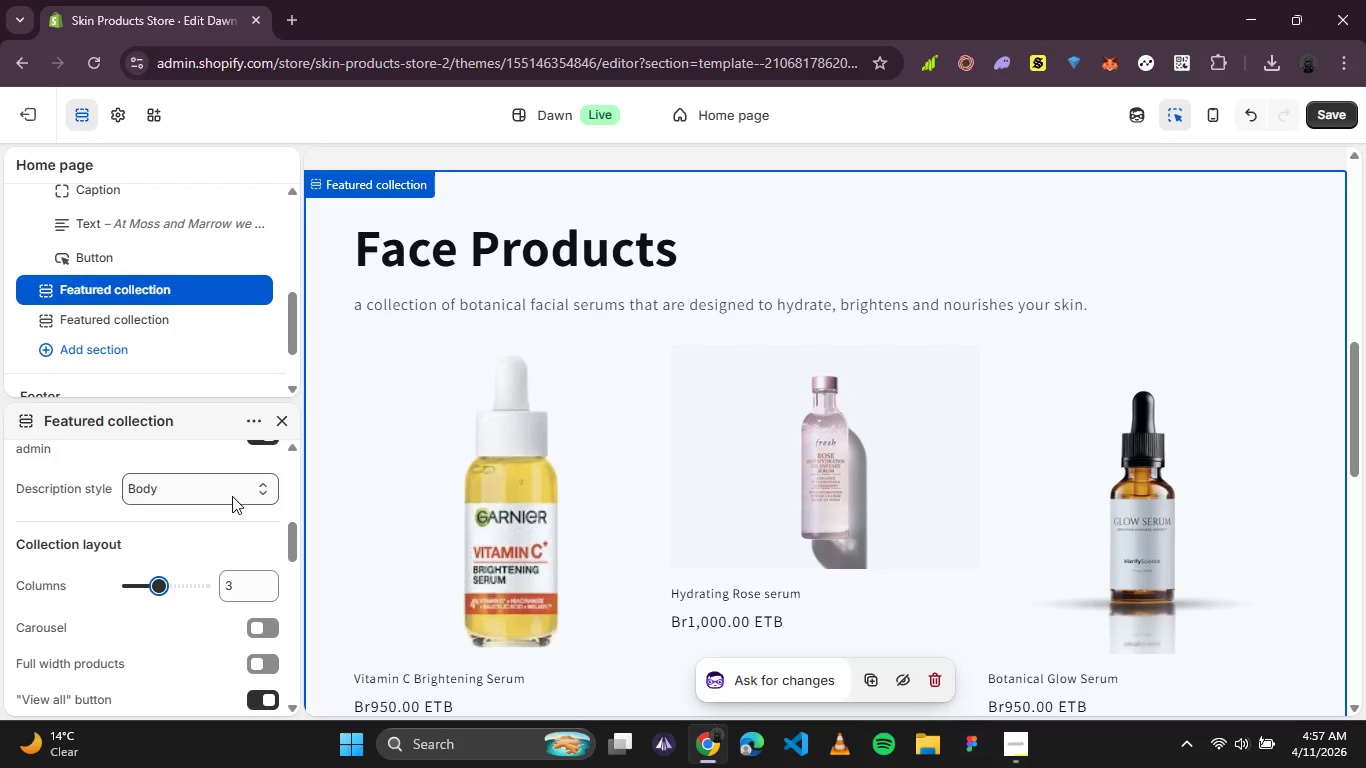 
wait(10.2)
 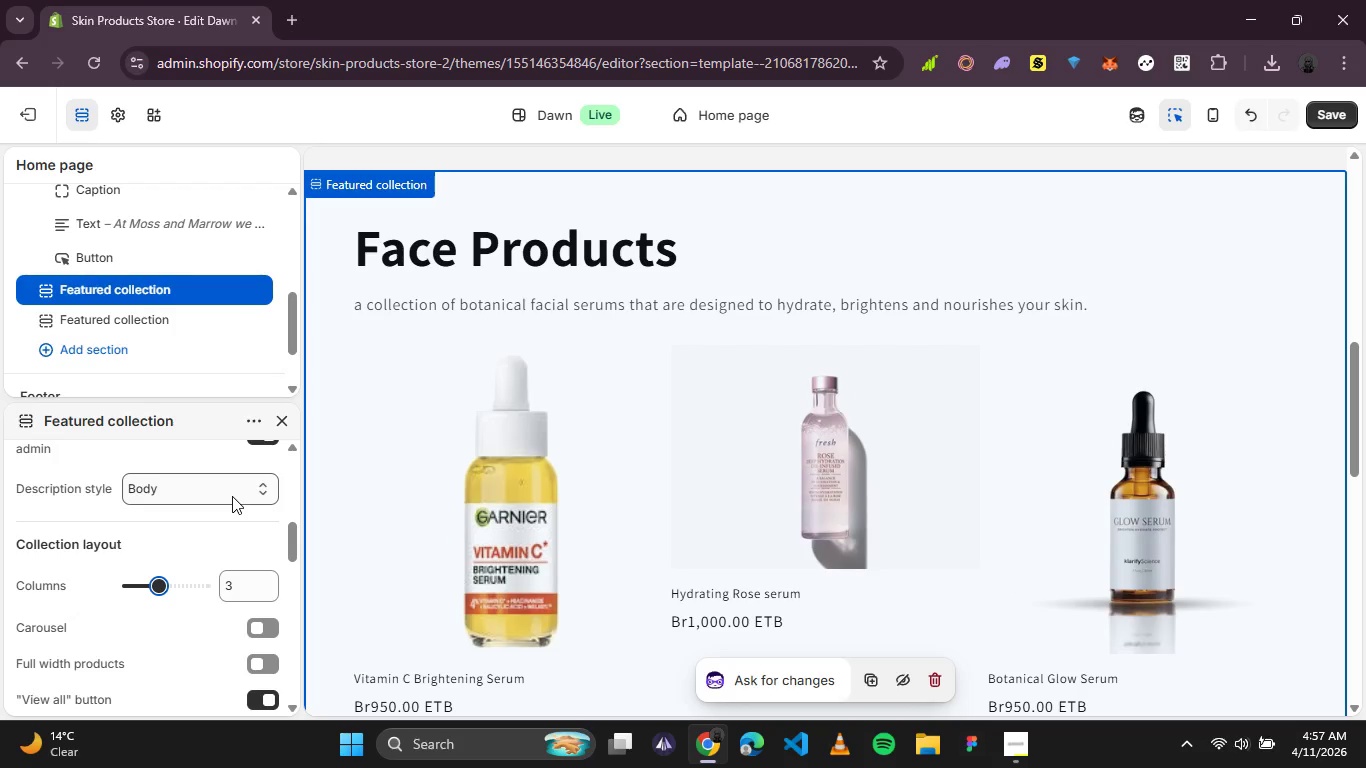 
scroll: coordinate [189, 680], scroll_direction: down, amount: 1.0
 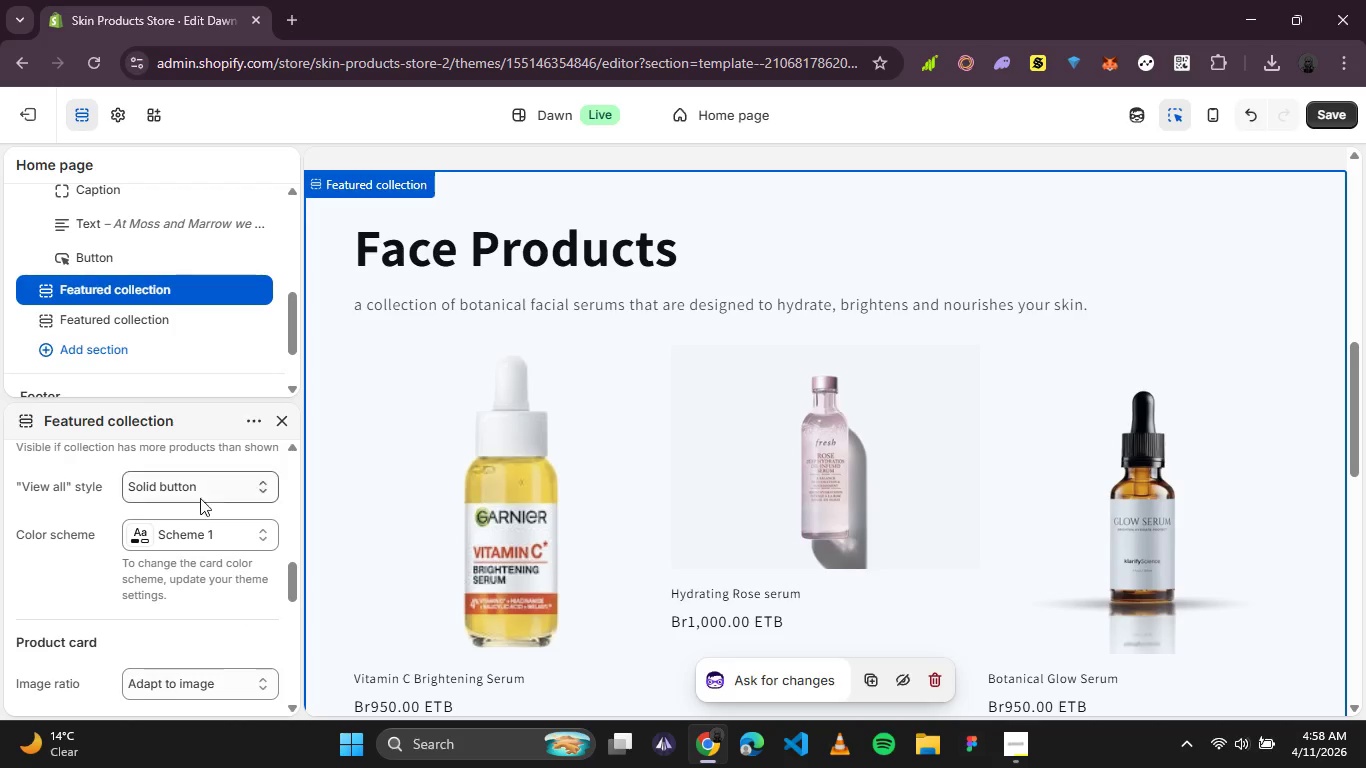 
left_click([208, 529])
 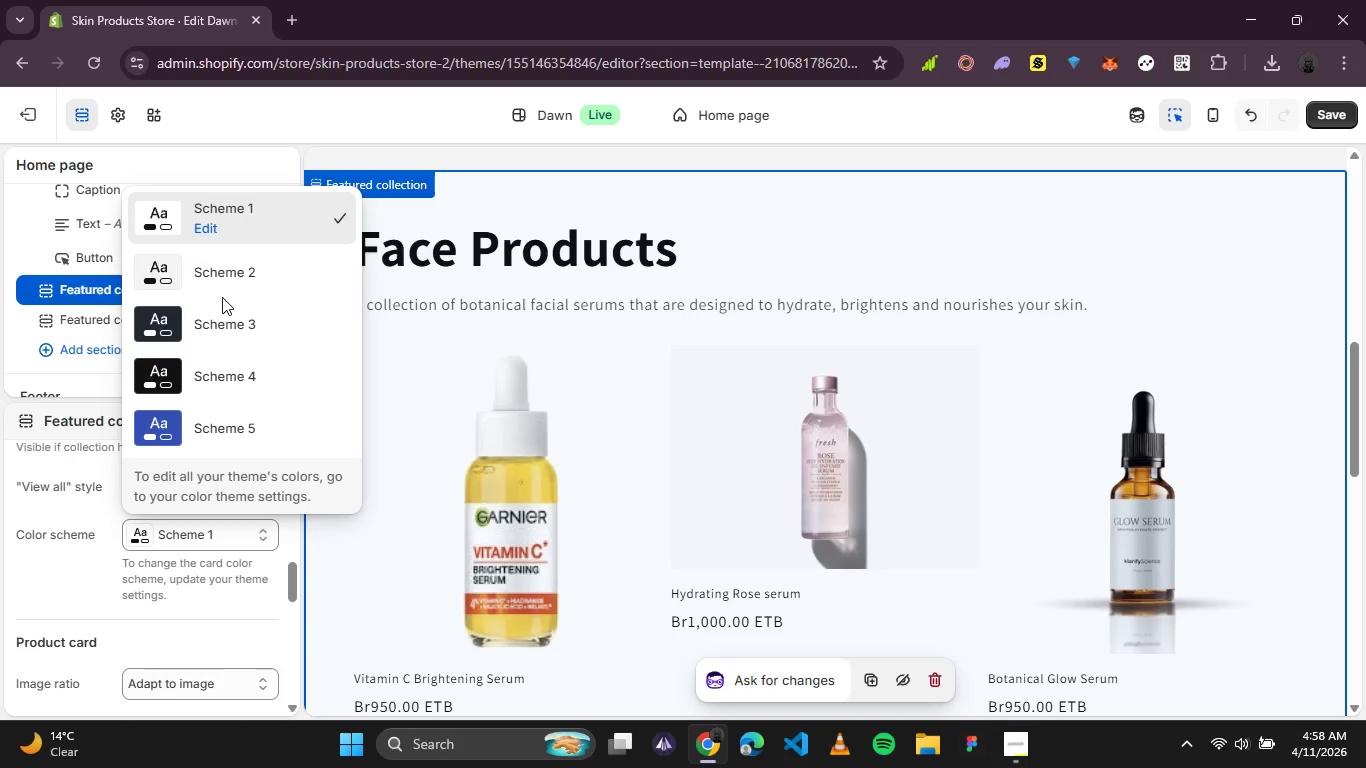 
left_click([223, 282])
 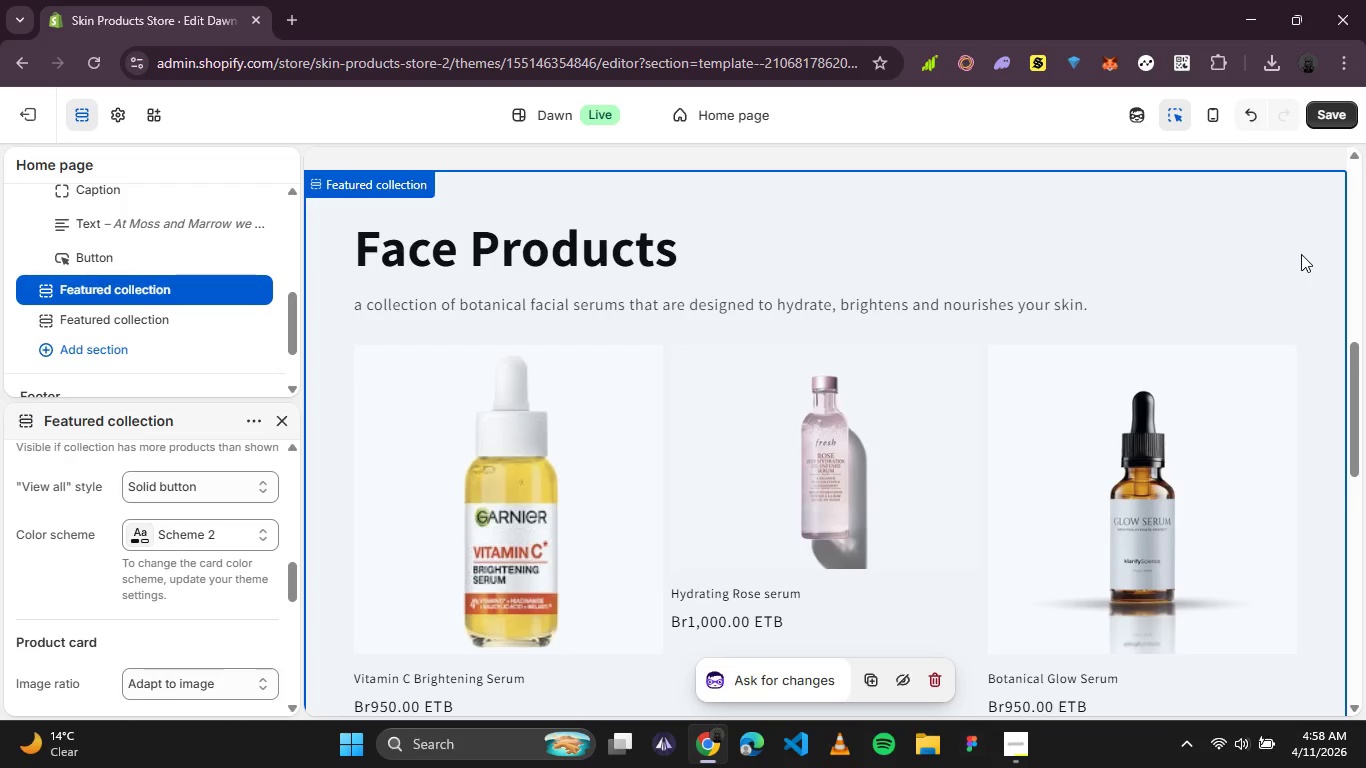 
scroll: coordinate [1301, 254], scroll_direction: down, amount: 1.0
 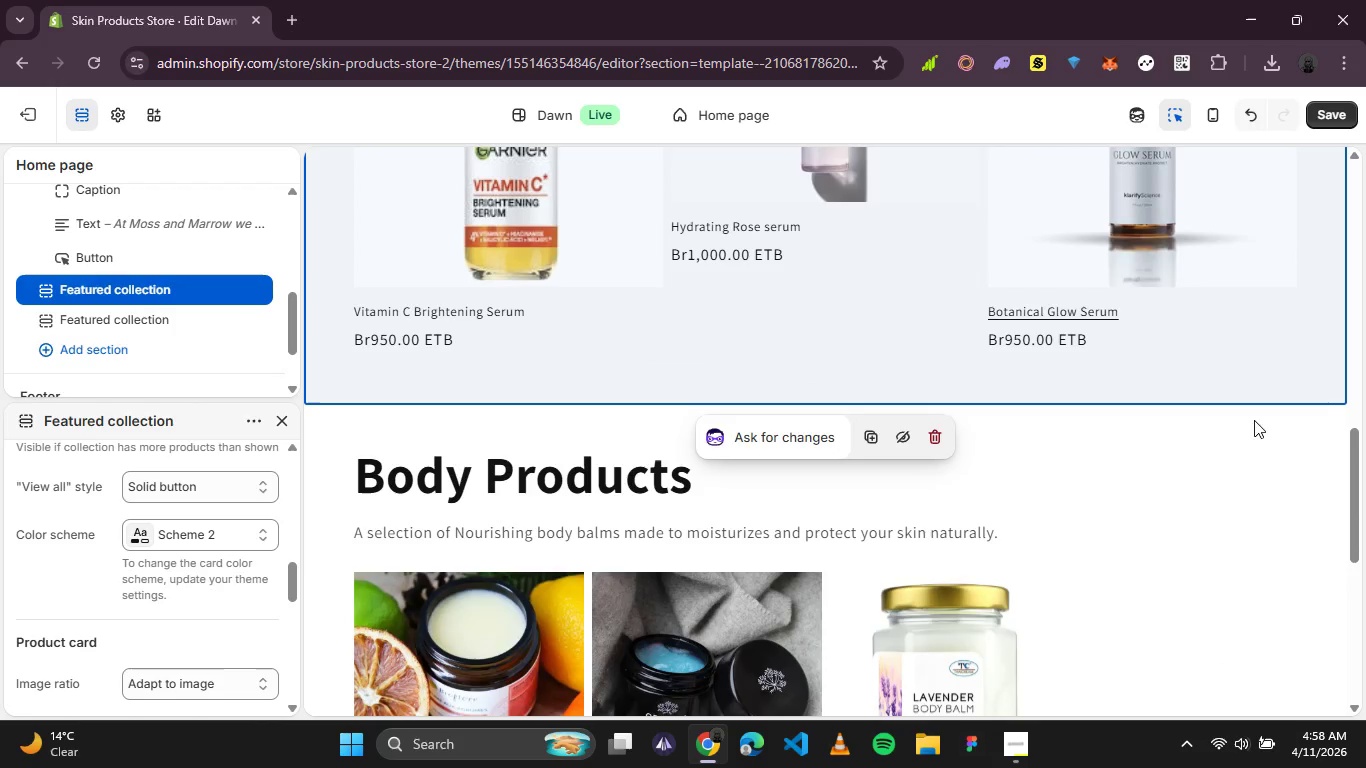 
left_click([1252, 475])
 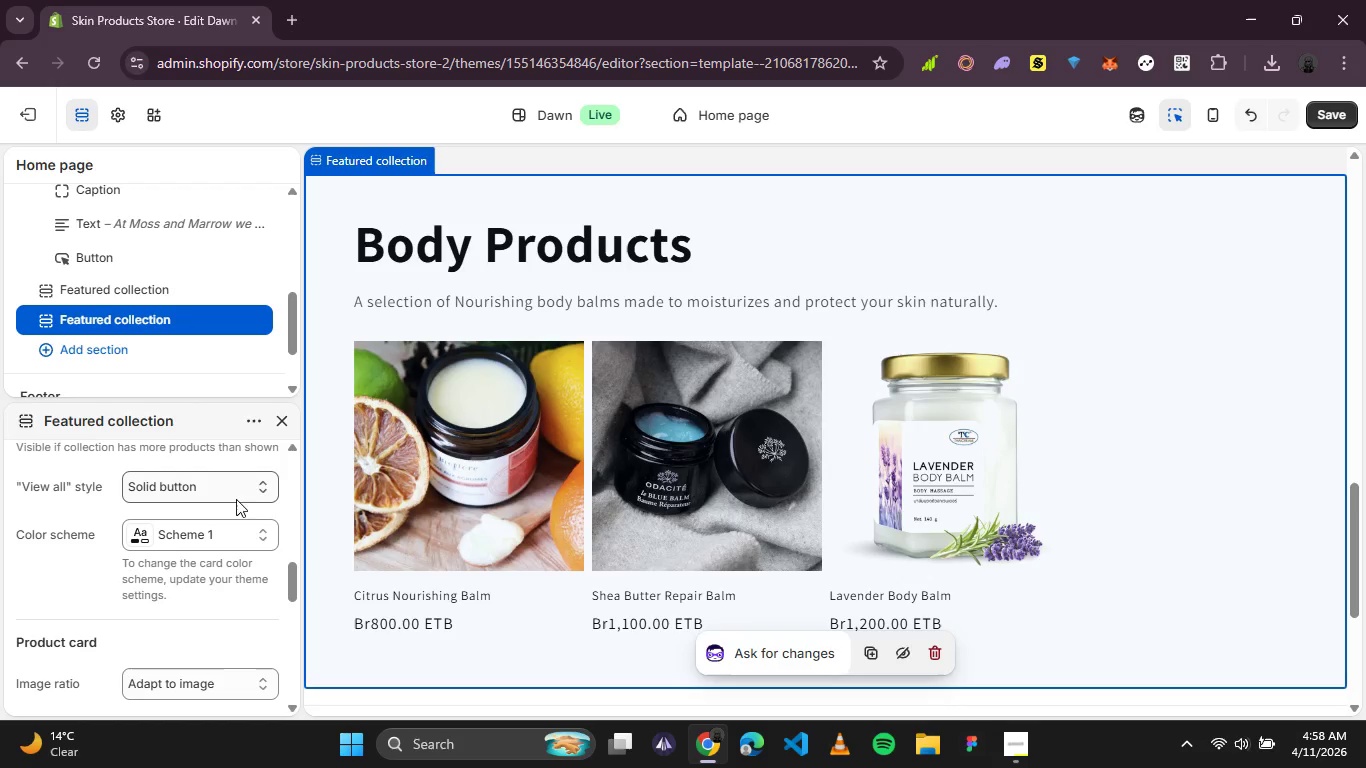 
left_click([257, 486])
 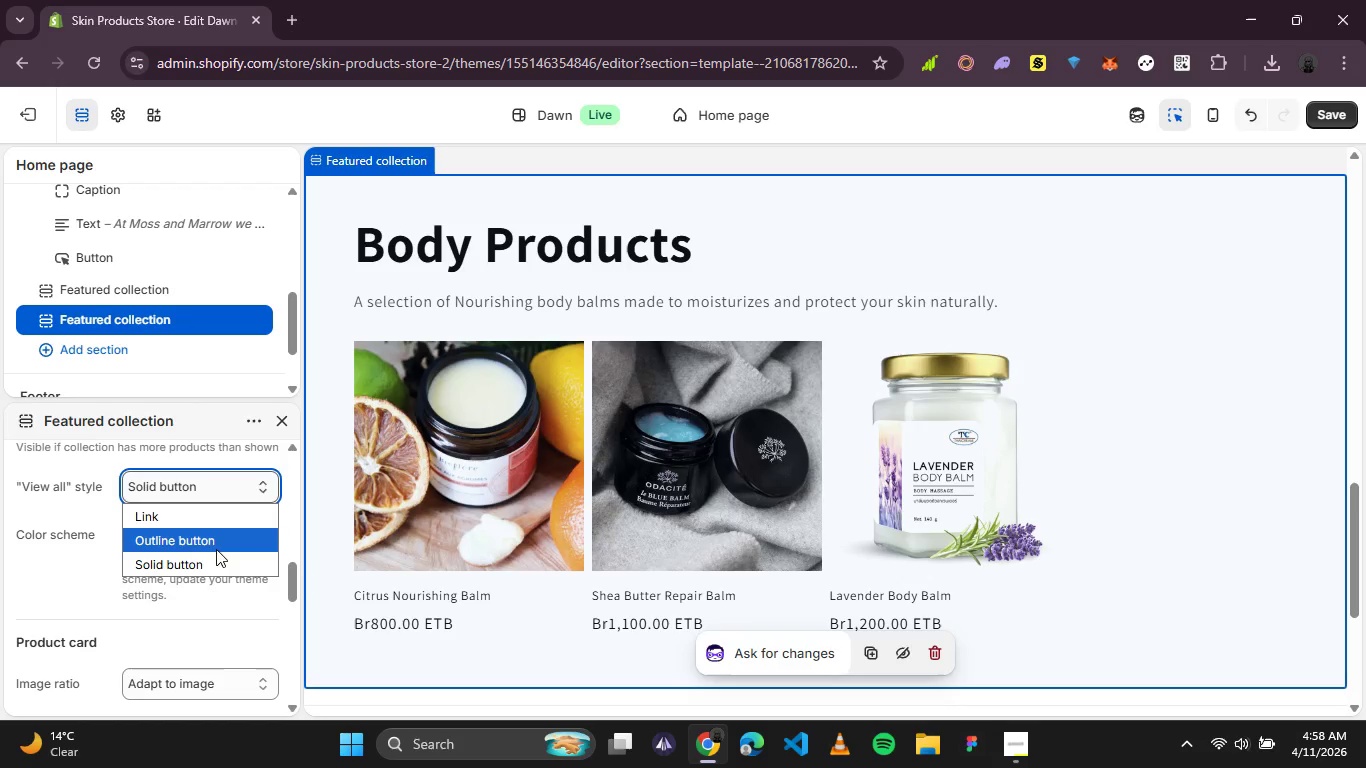 
left_click([218, 540])
 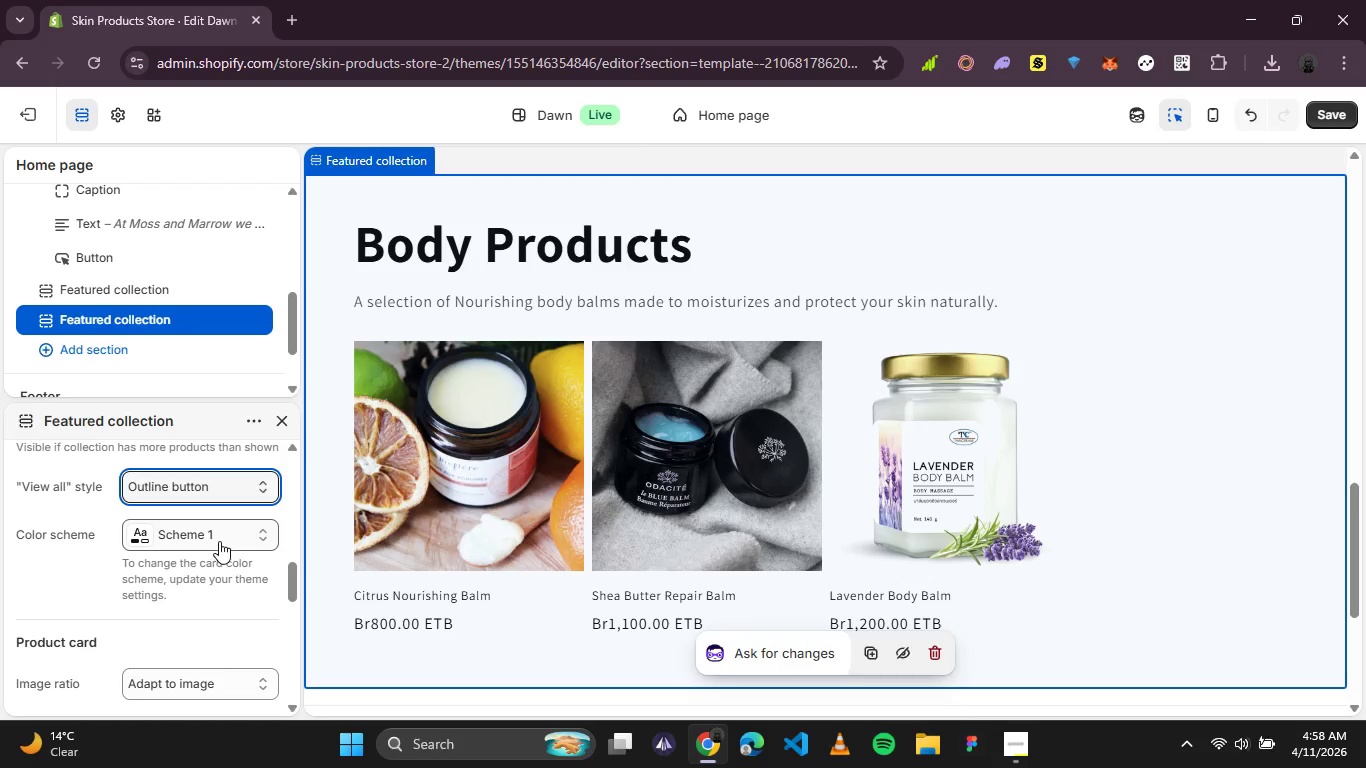 
left_click([256, 484])
 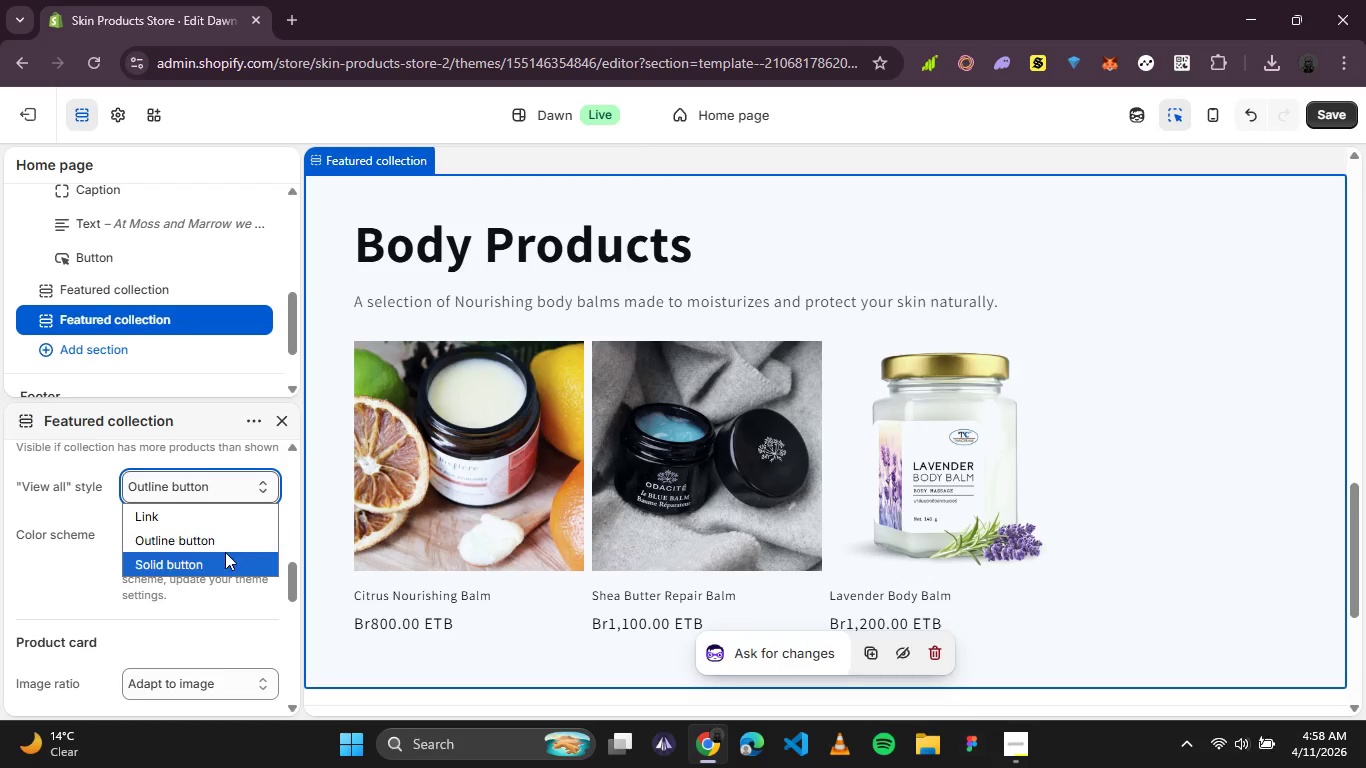 
left_click([225, 552])
 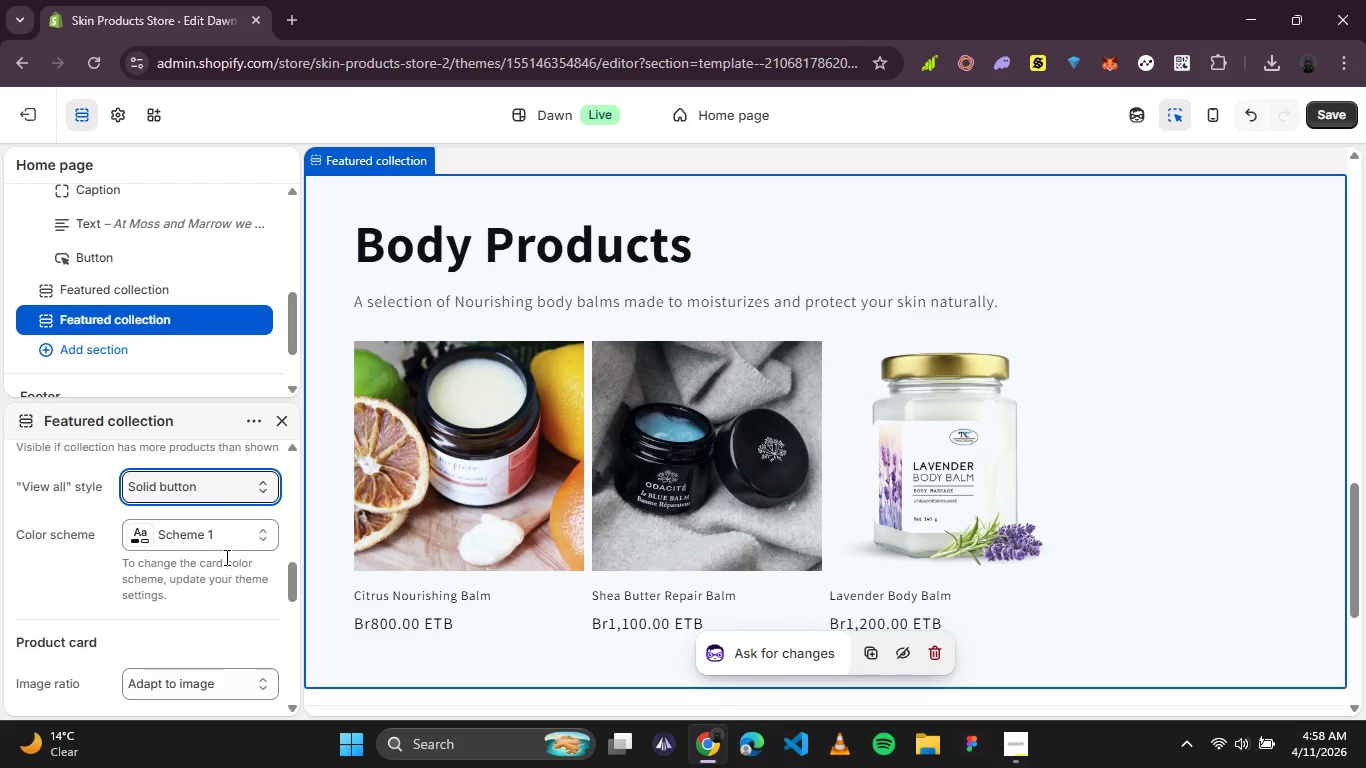 
left_click([244, 523])
 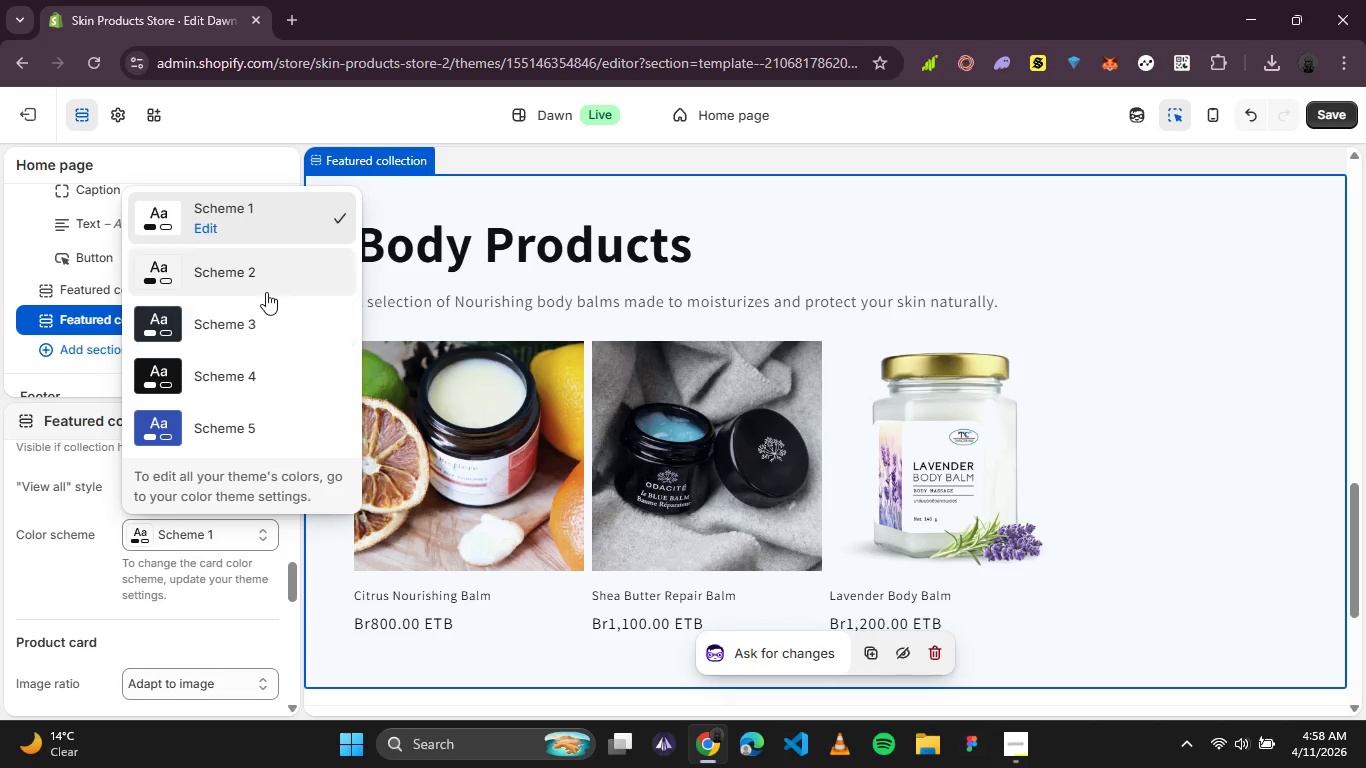 
left_click([269, 285])
 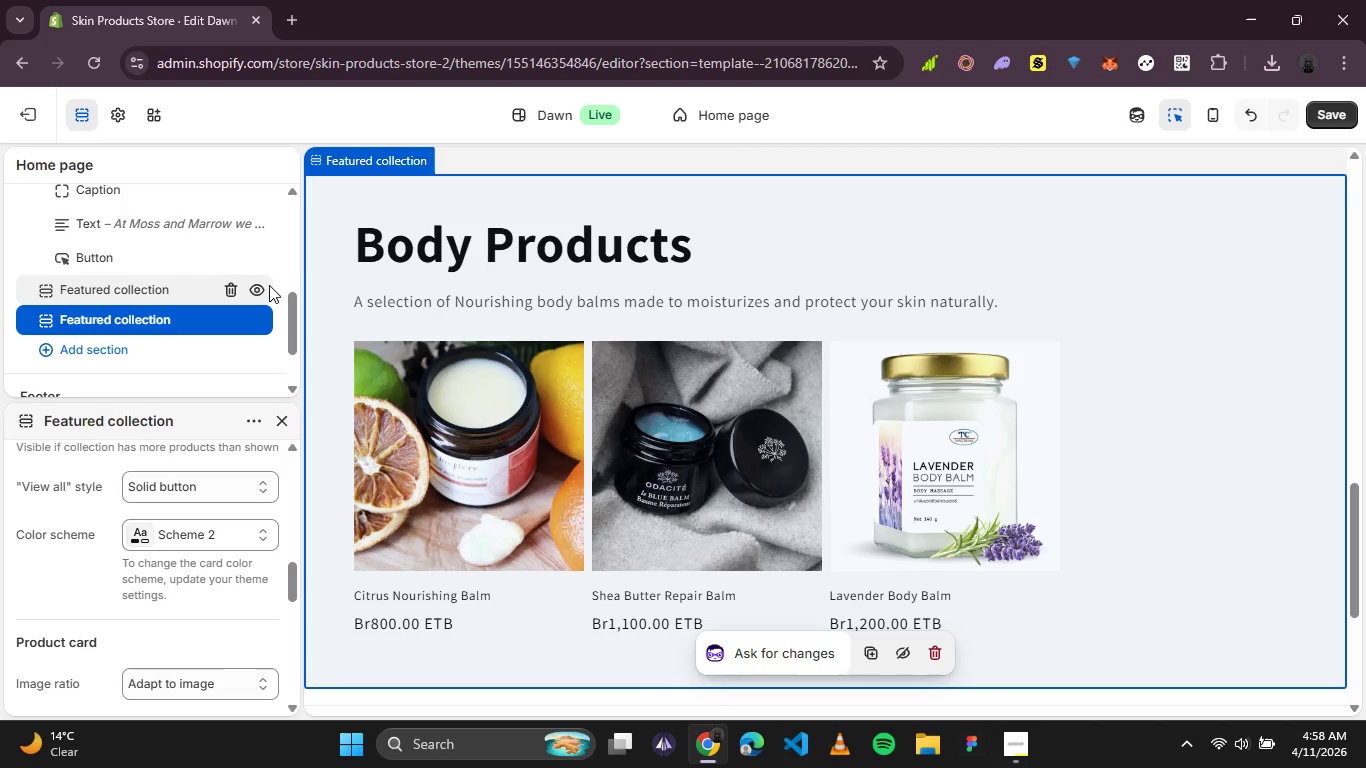 
scroll: coordinate [175, 484], scroll_direction: up, amount: 1.0
 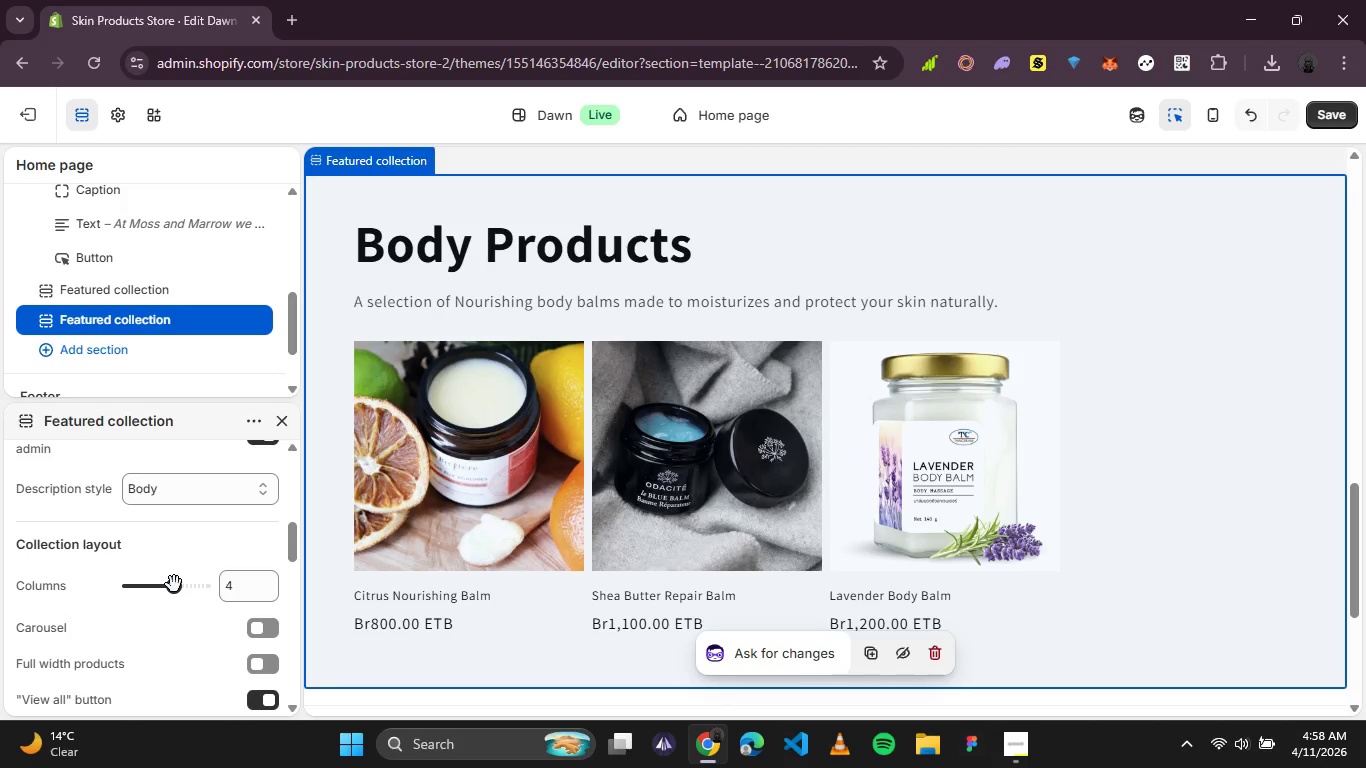 
left_click_drag(start_coordinate=[174, 584], to_coordinate=[166, 585])
 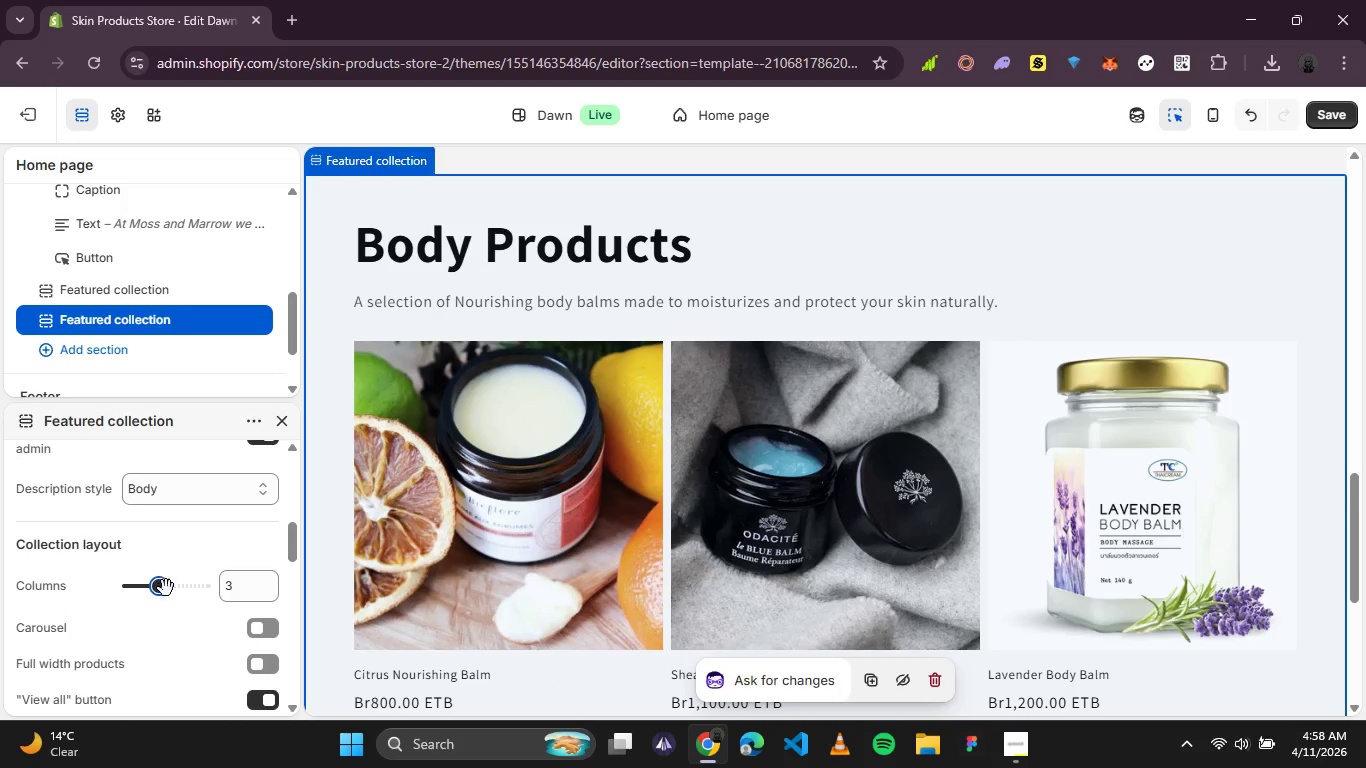 
left_click([256, 634])
 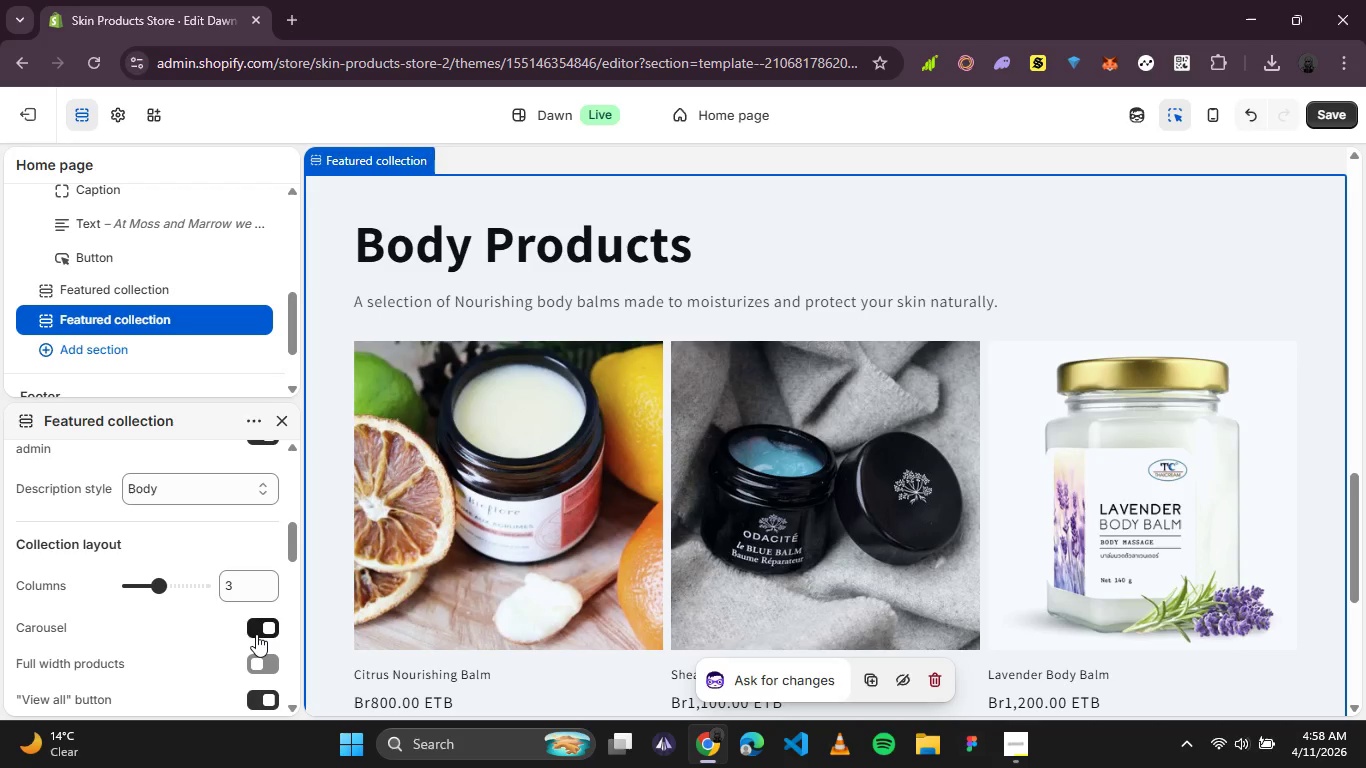 
left_click([256, 634])
 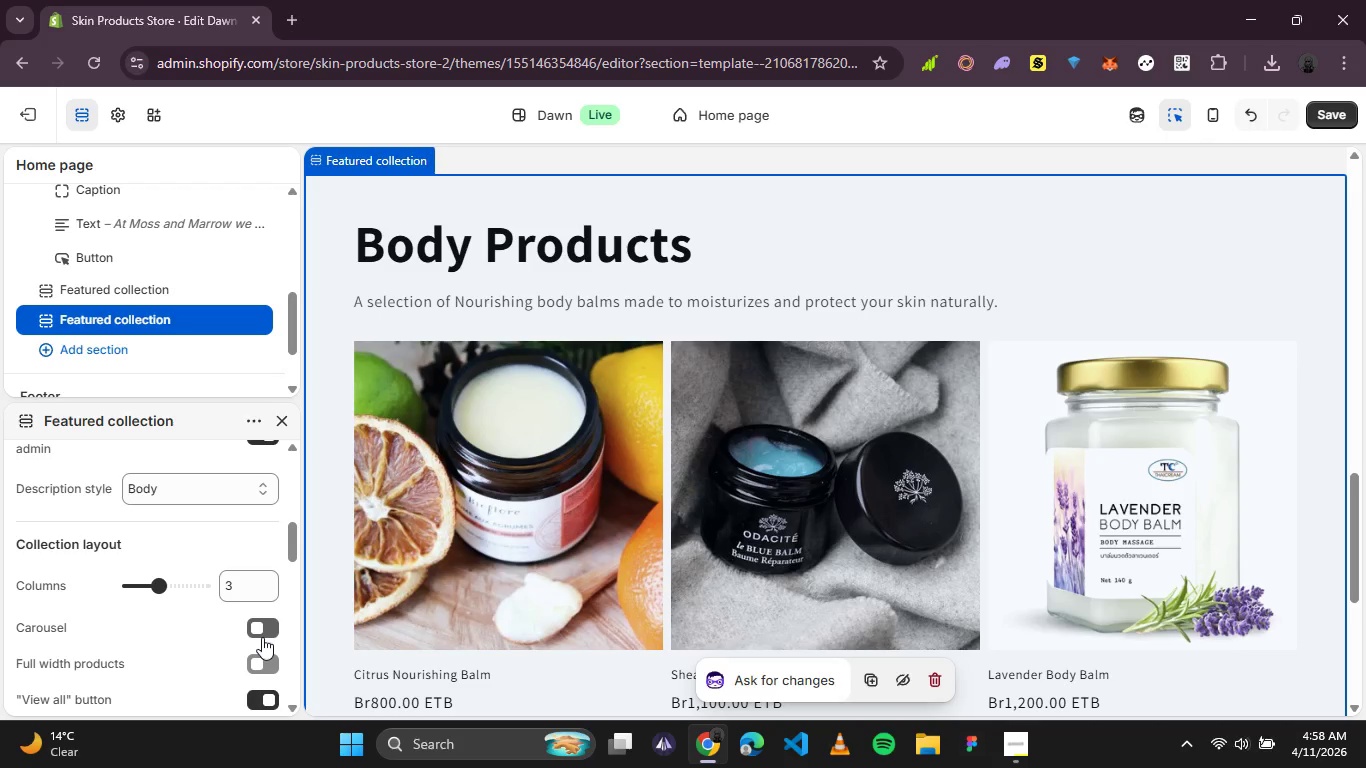 
wait(18.77)
 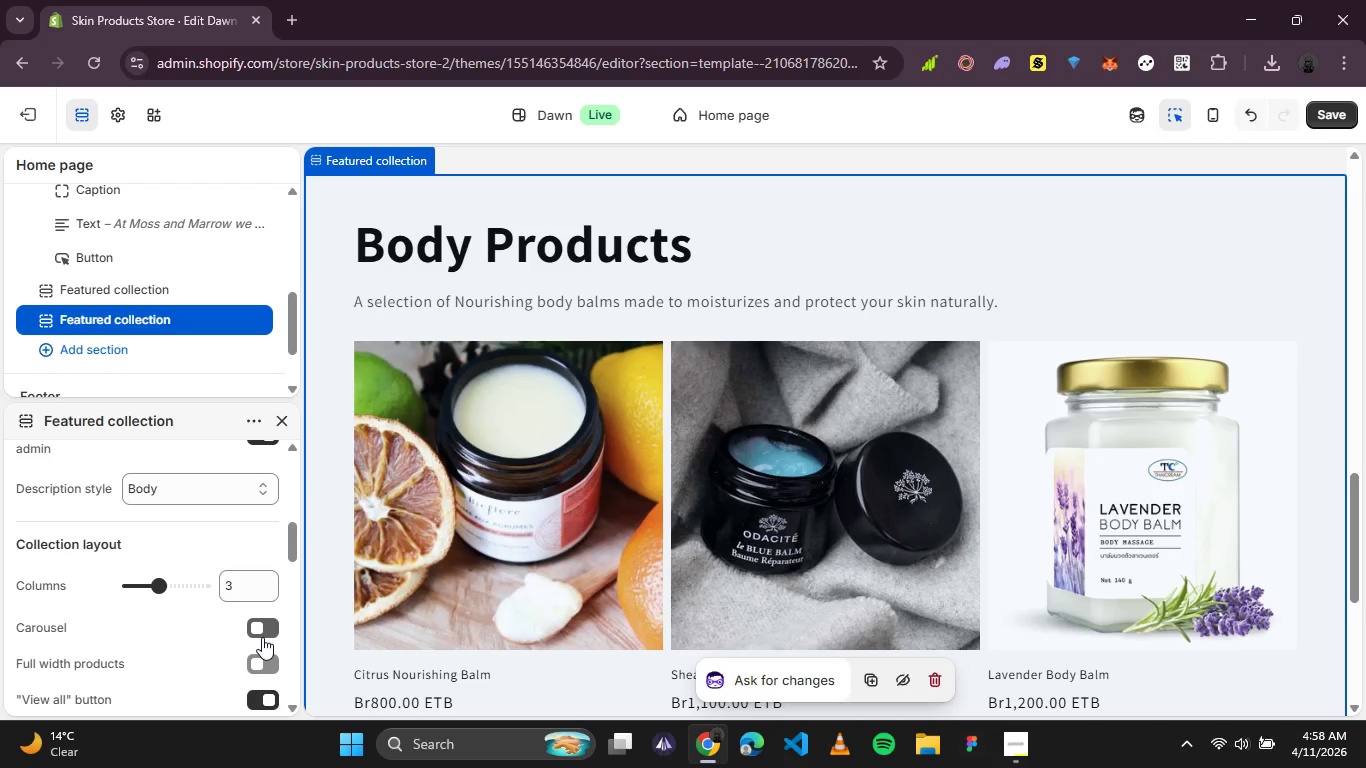 
scroll: coordinate [103, 666], scroll_direction: down, amount: 3.0
 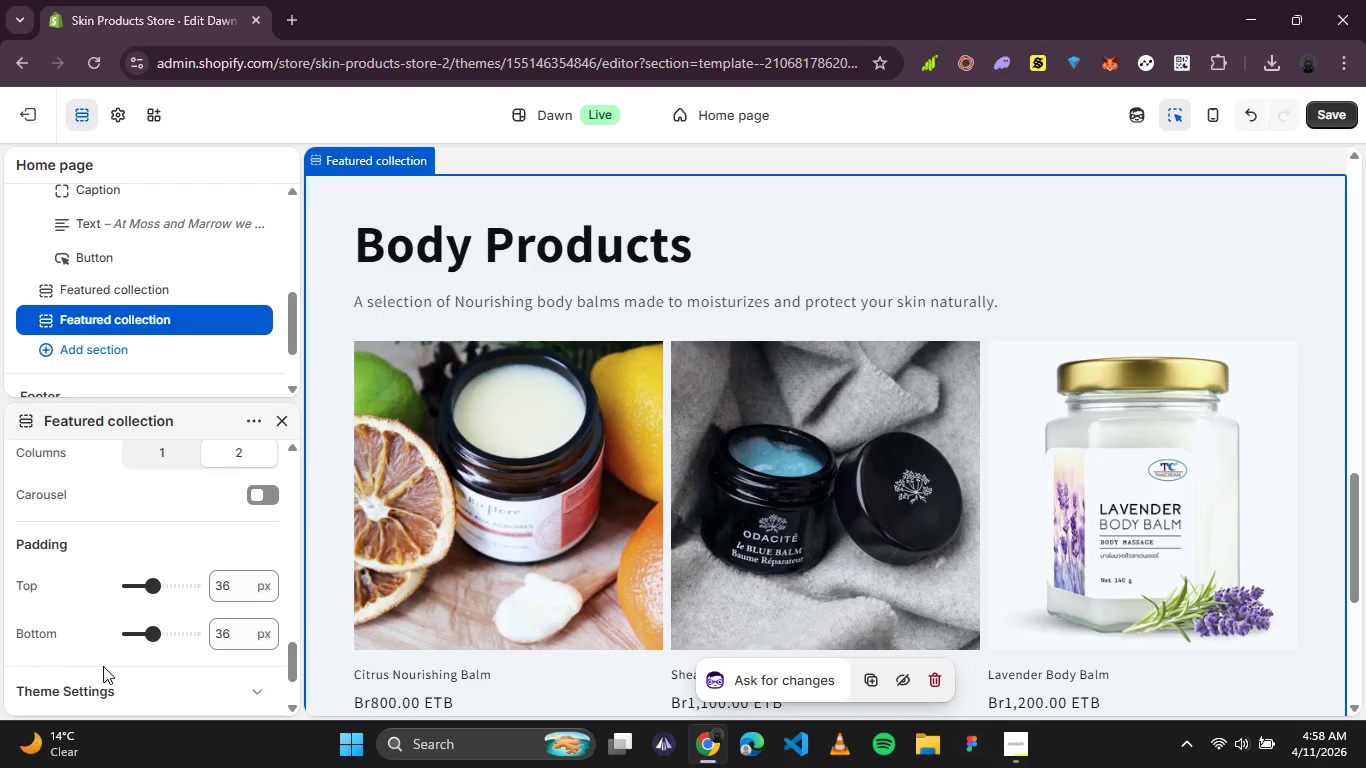 
scroll: coordinate [103, 666], scroll_direction: up, amount: 1.0
 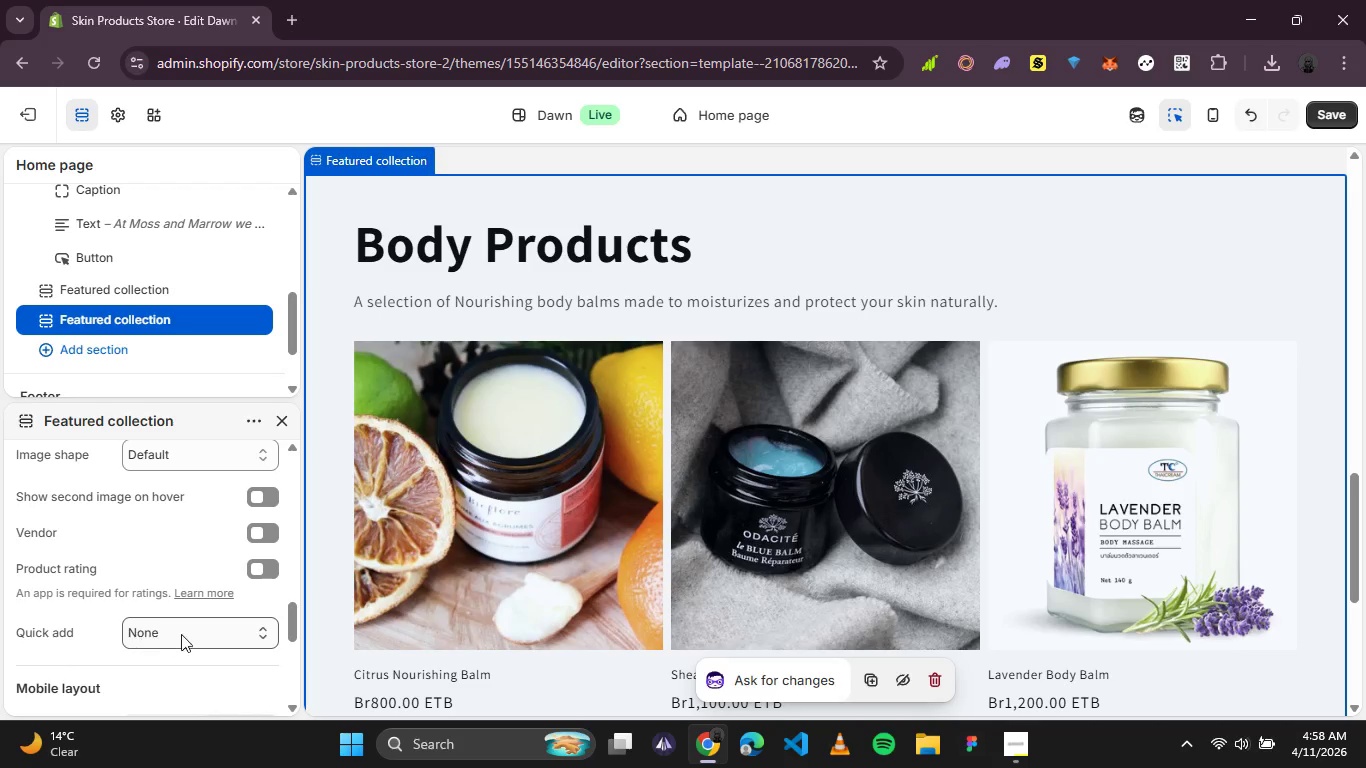 
left_click([228, 626])
 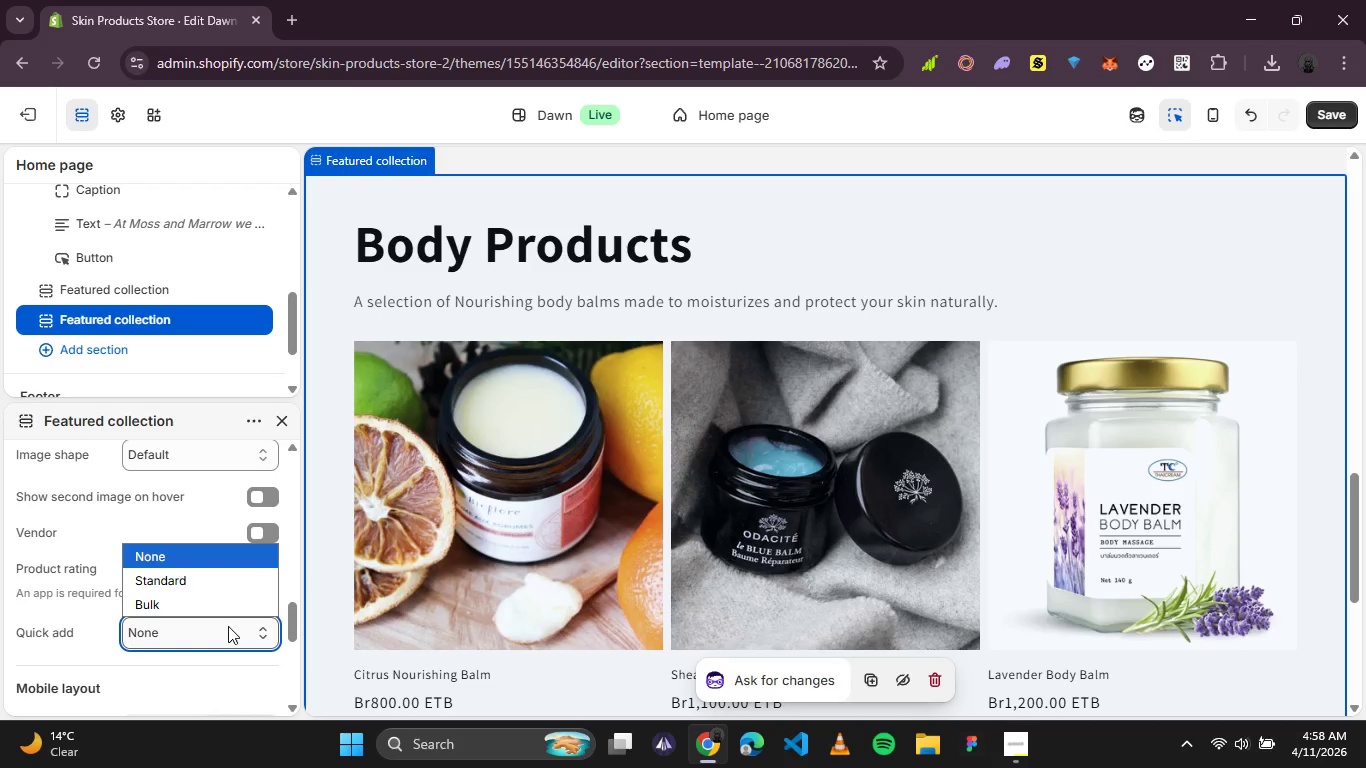 
left_click([228, 626])
 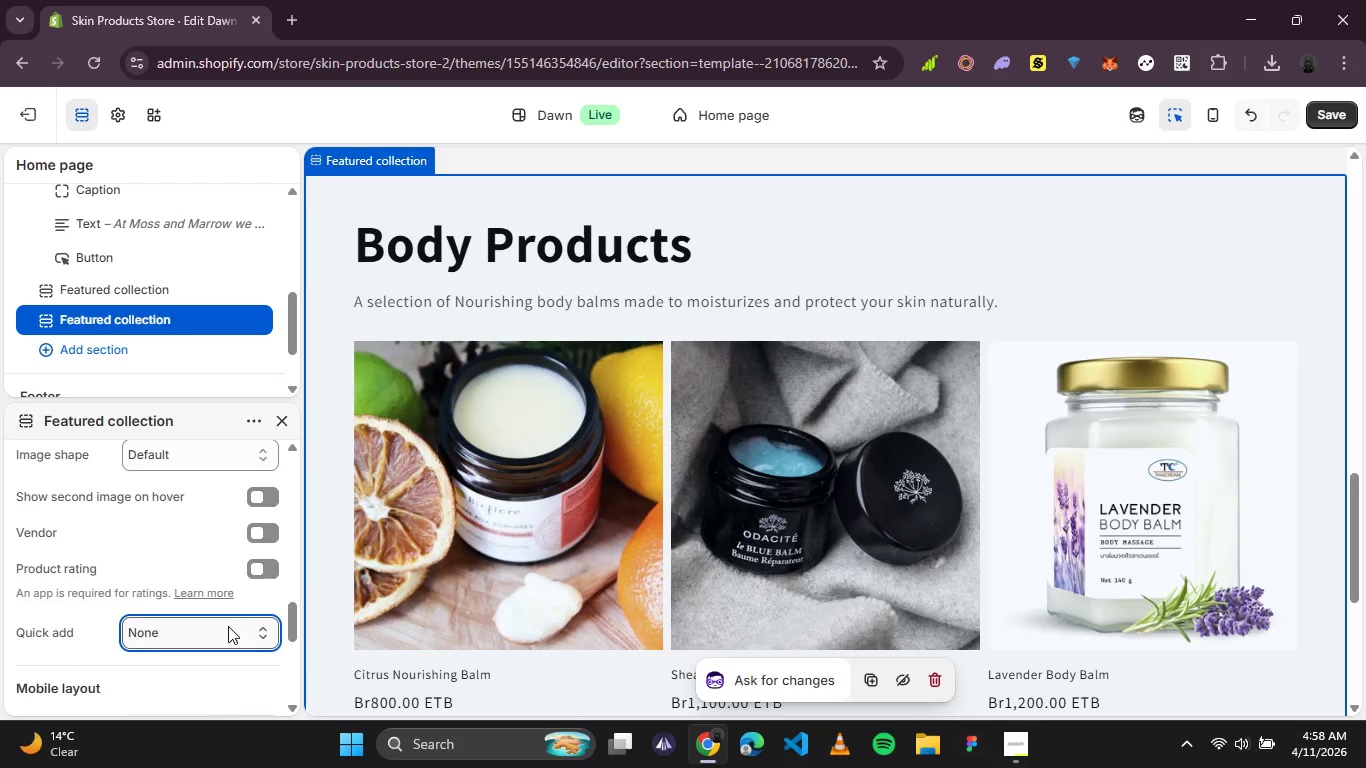 
scroll: coordinate [228, 626], scroll_direction: down, amount: 1.0
 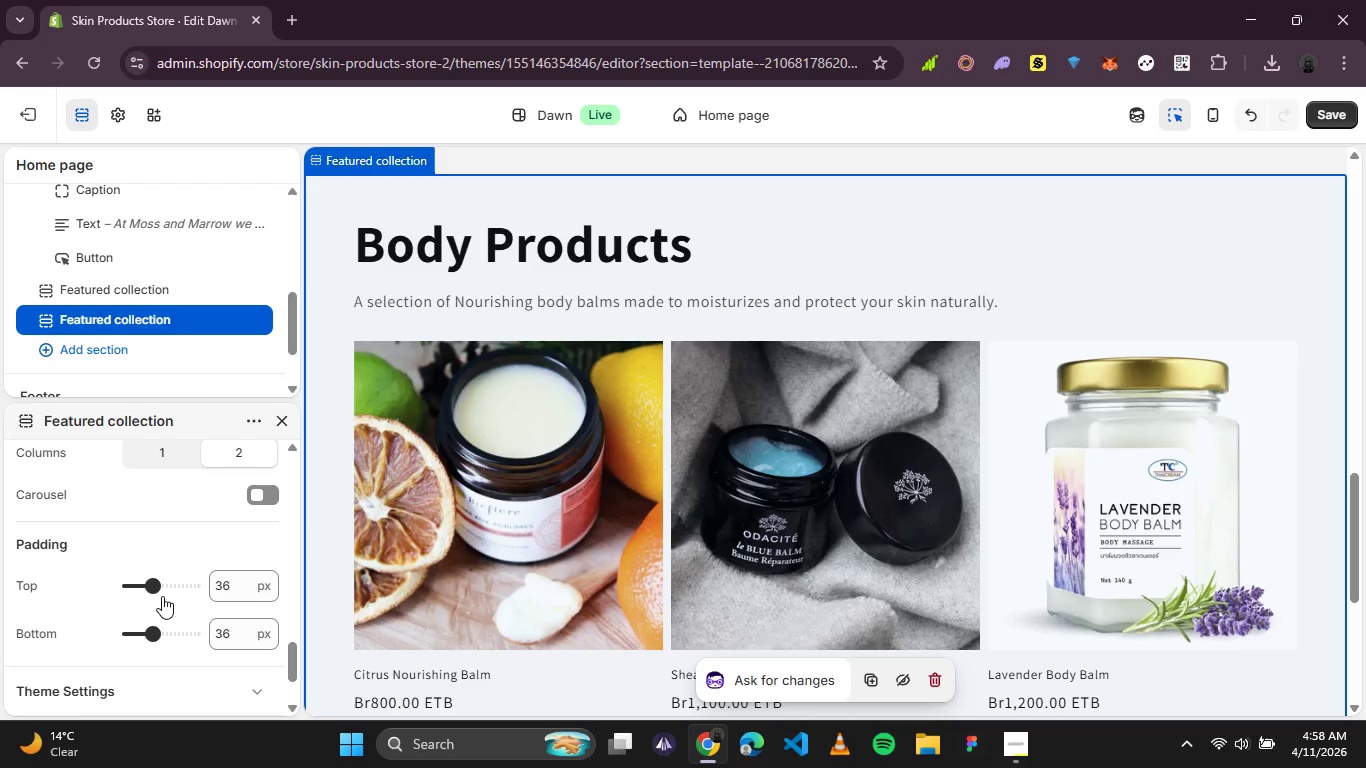 
left_click_drag(start_coordinate=[155, 591], to_coordinate=[167, 588])
 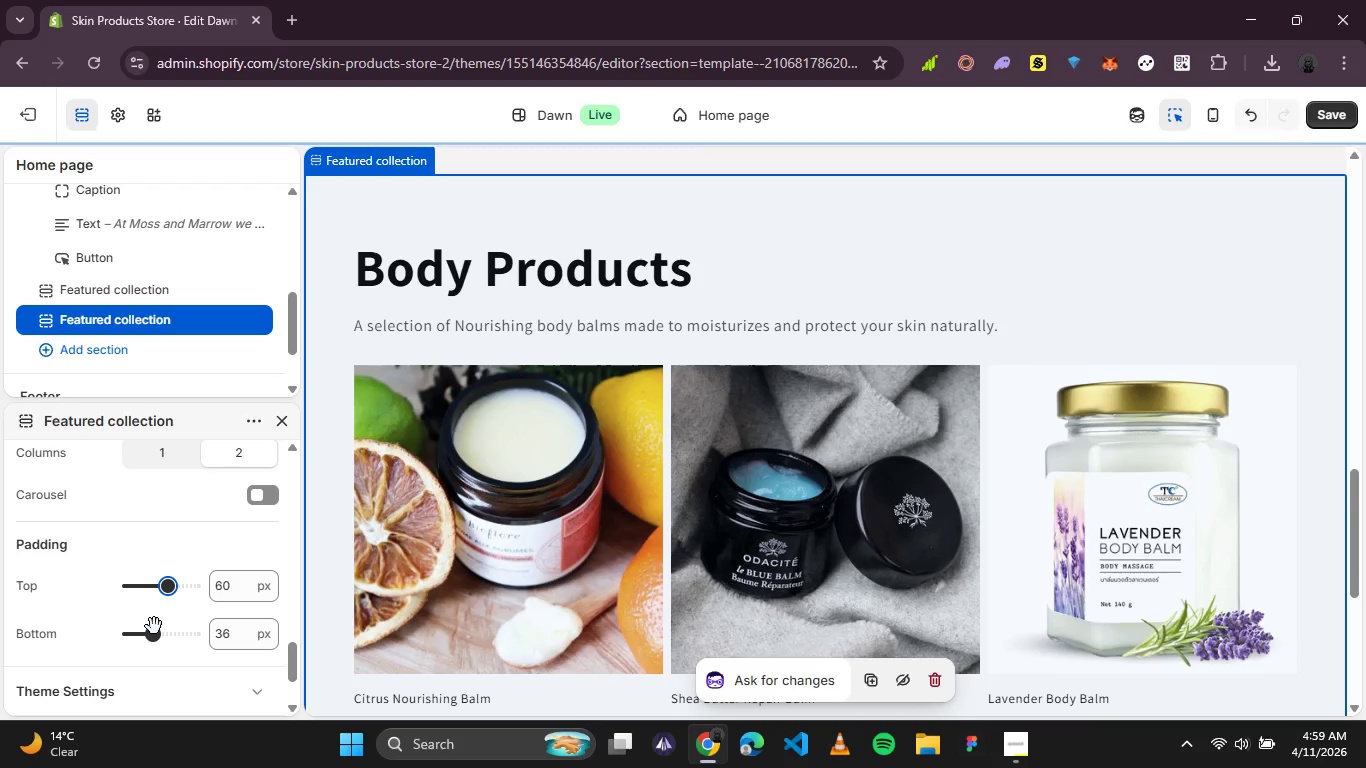 
left_click_drag(start_coordinate=[154, 626], to_coordinate=[164, 630])
 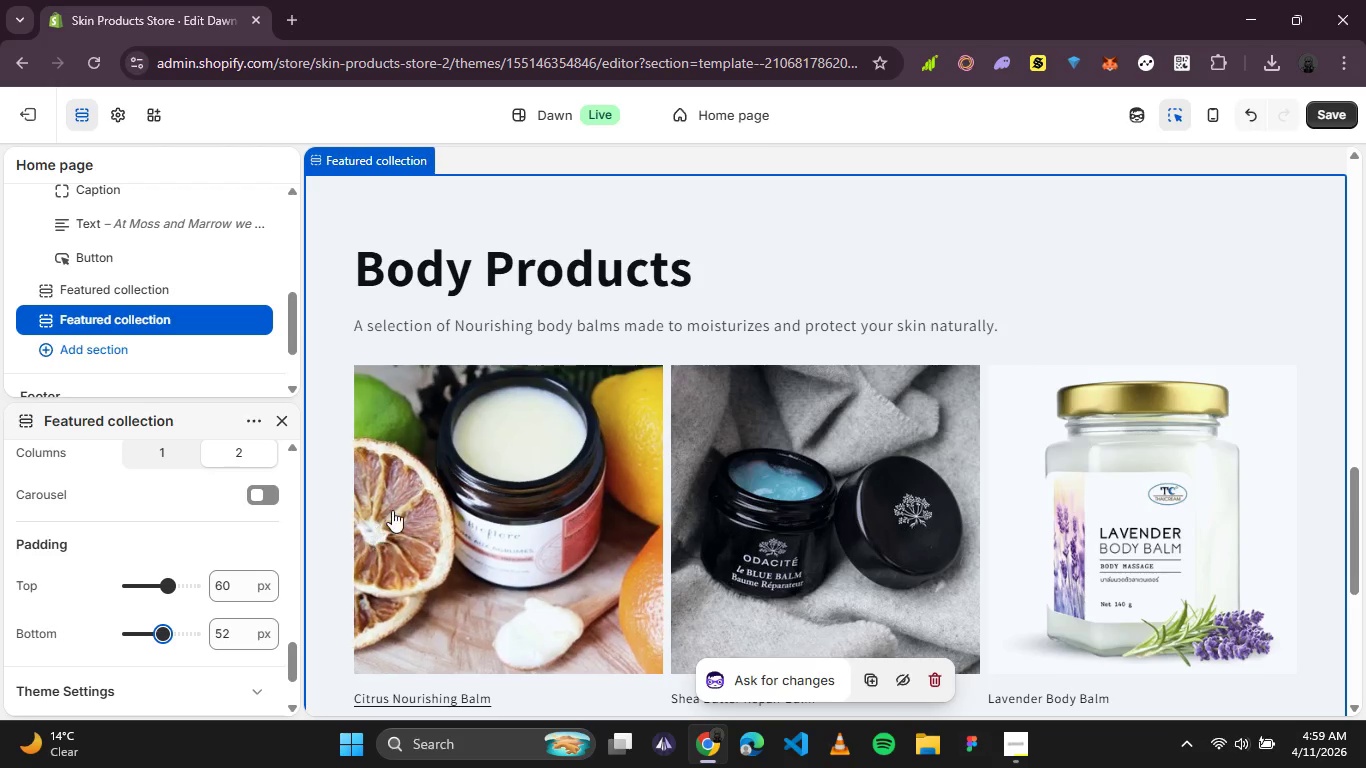 
scroll: coordinate [405, 485], scroll_direction: down, amount: 1.0
 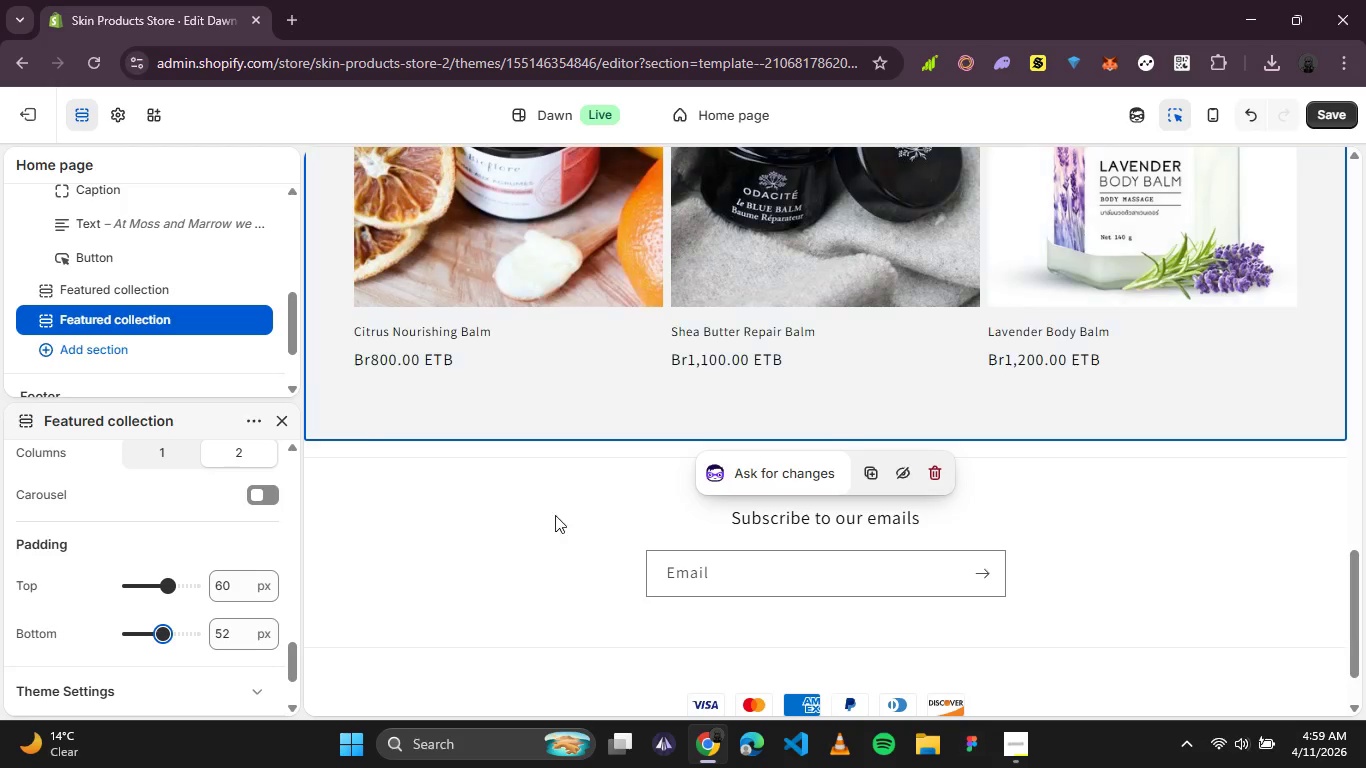 
left_click([516, 566])
 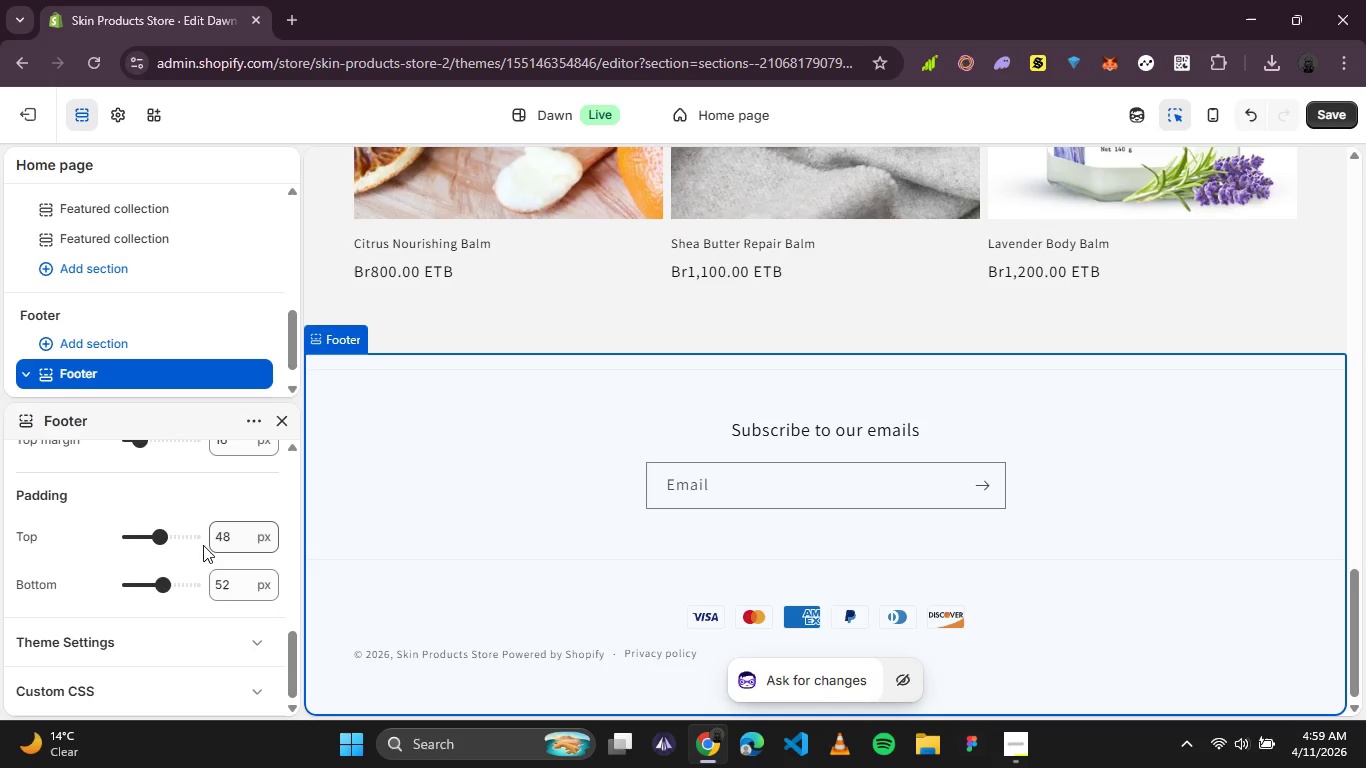 
scroll: coordinate [39, 499], scroll_direction: up, amount: 3.0
 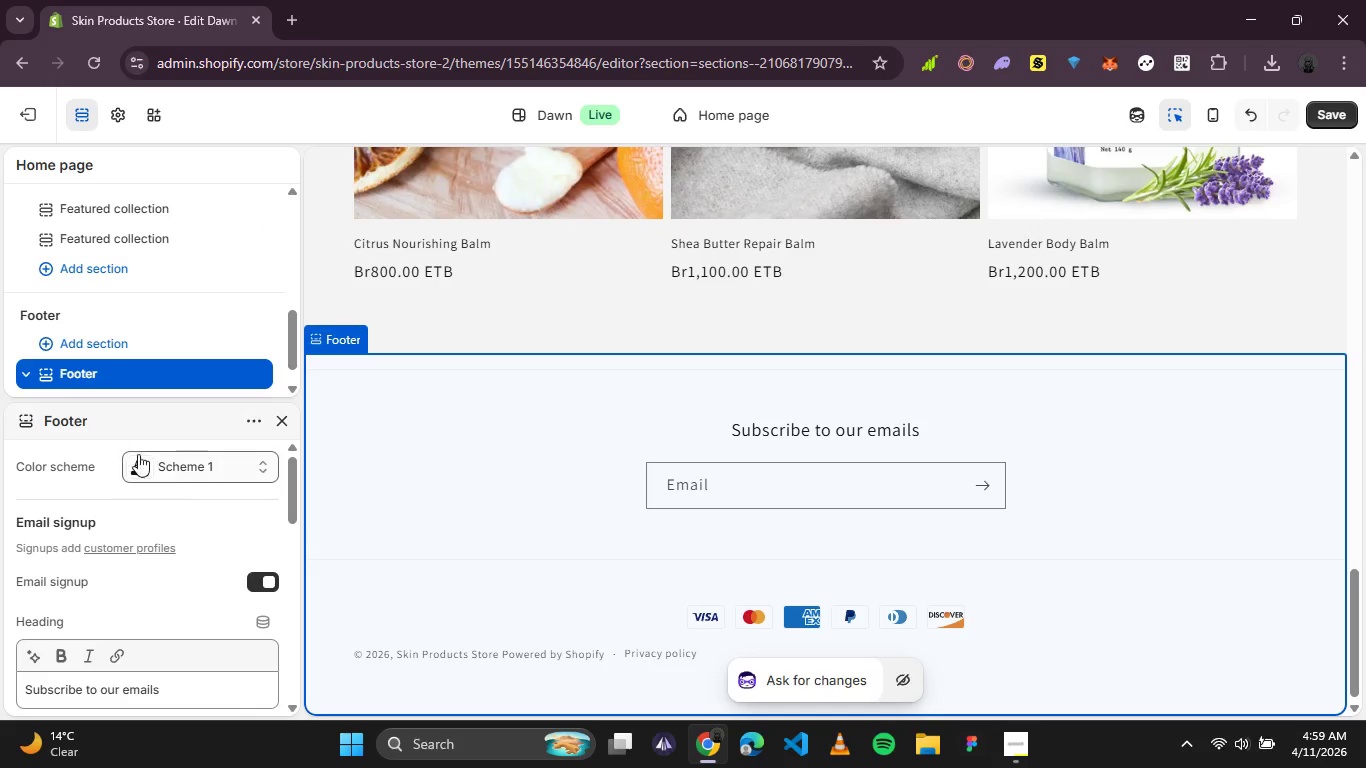 
left_click([186, 476])
 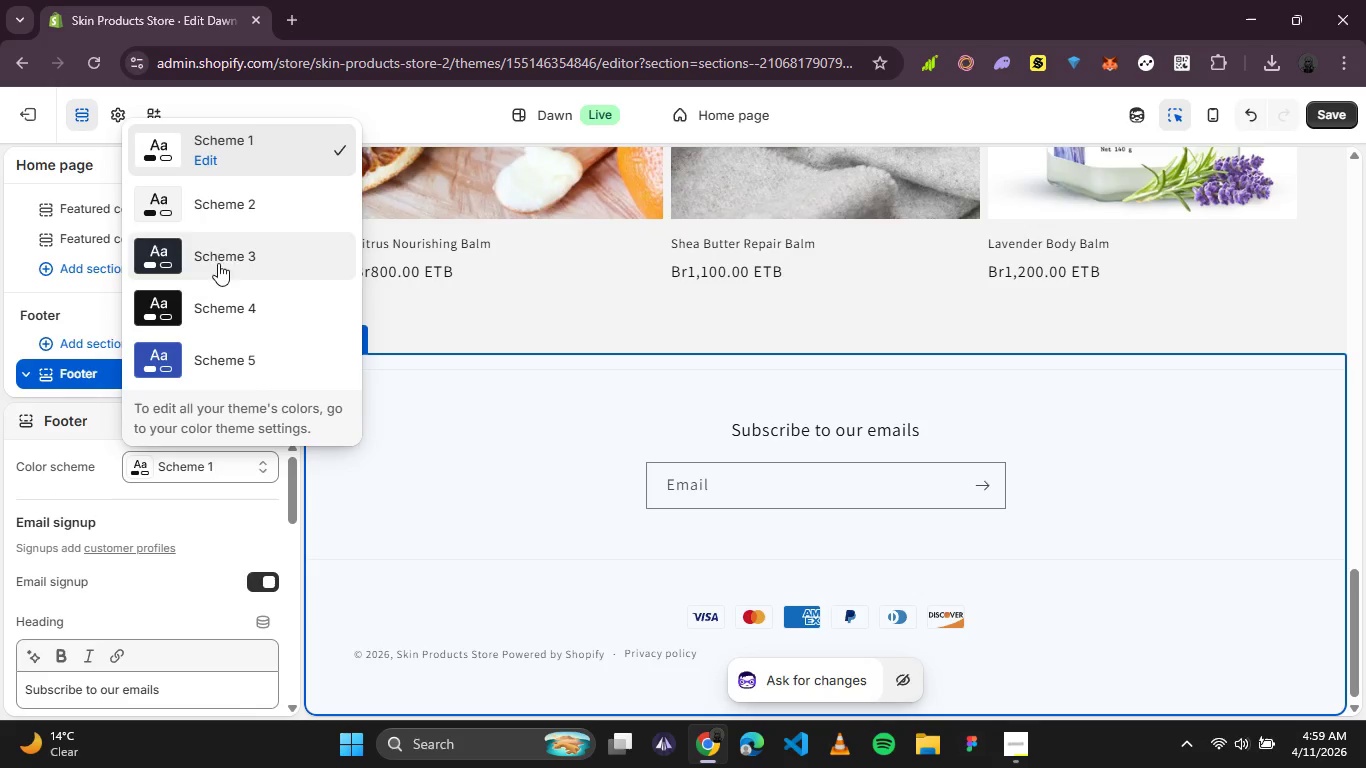 
left_click([220, 214])
 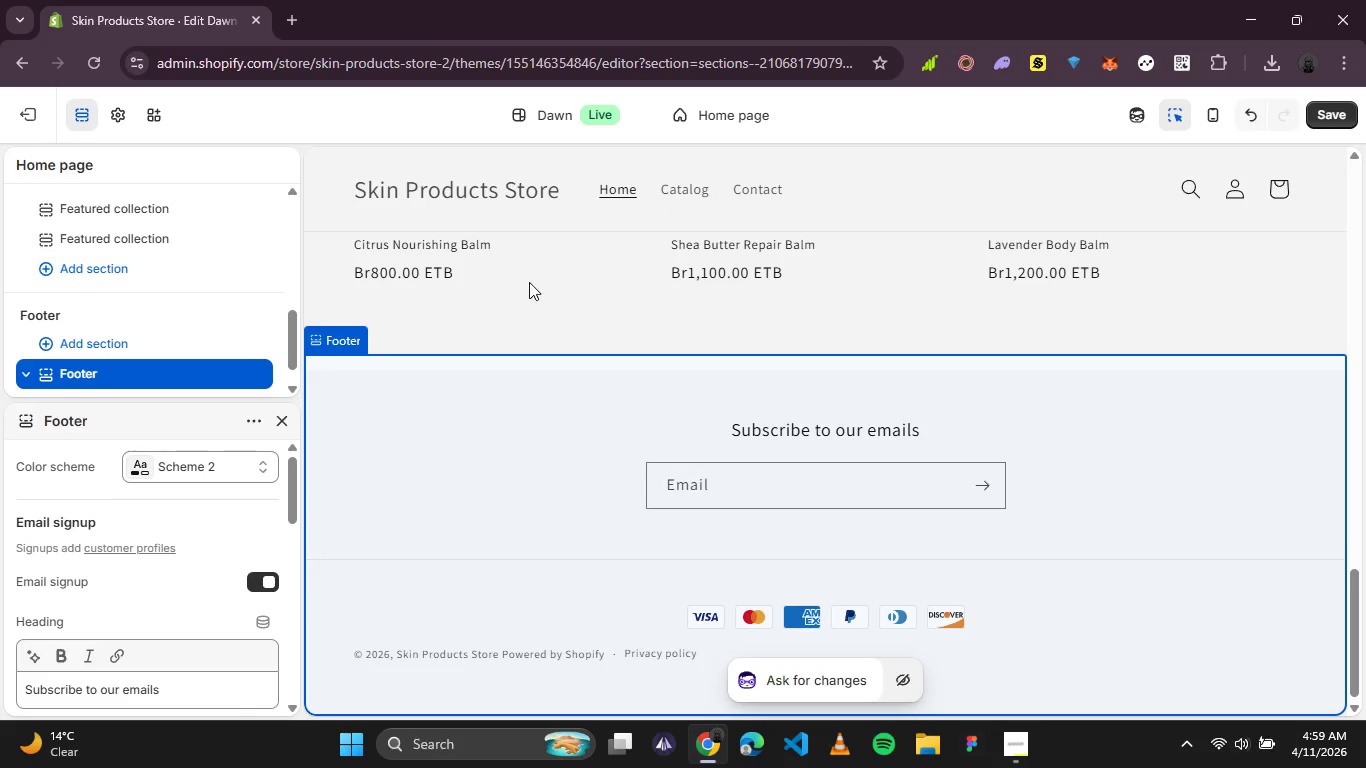 
left_click([582, 194])
 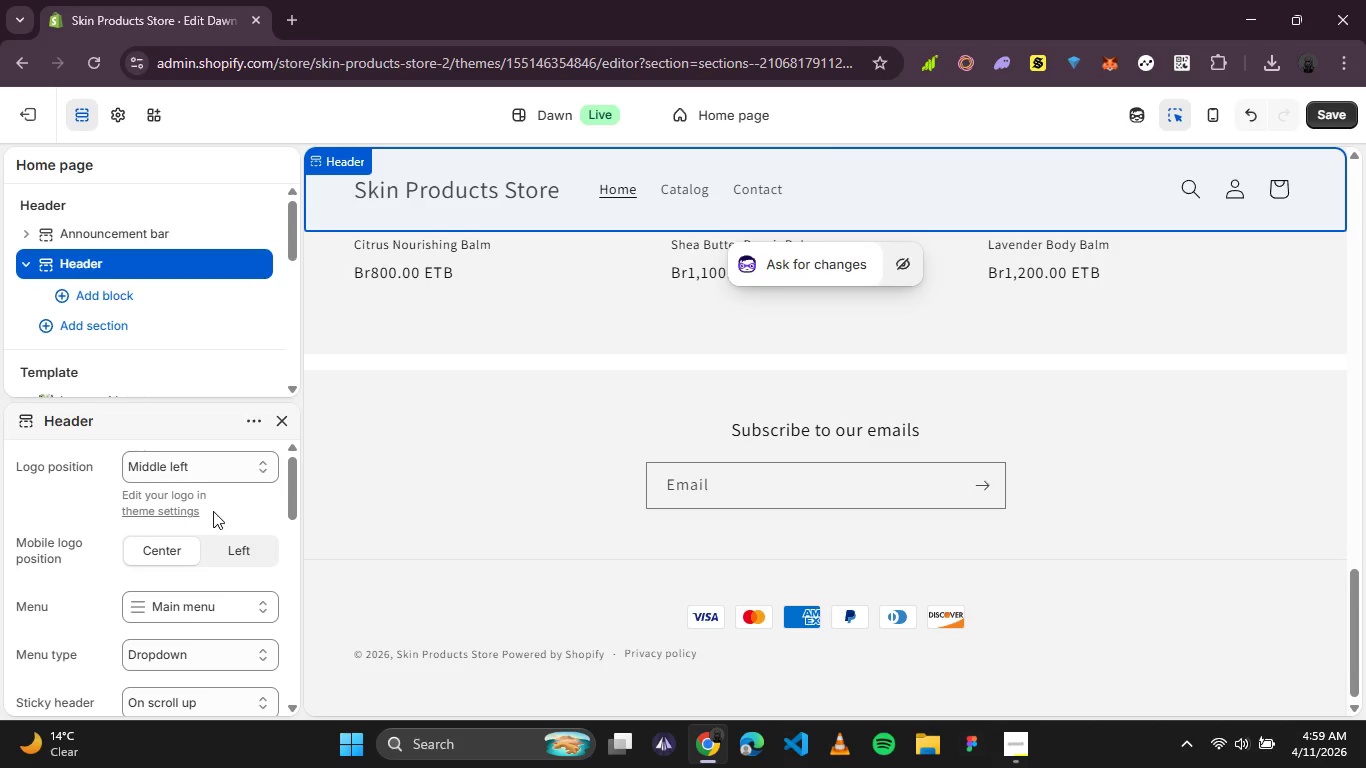 
scroll: coordinate [223, 511], scroll_direction: up, amount: 1.0
 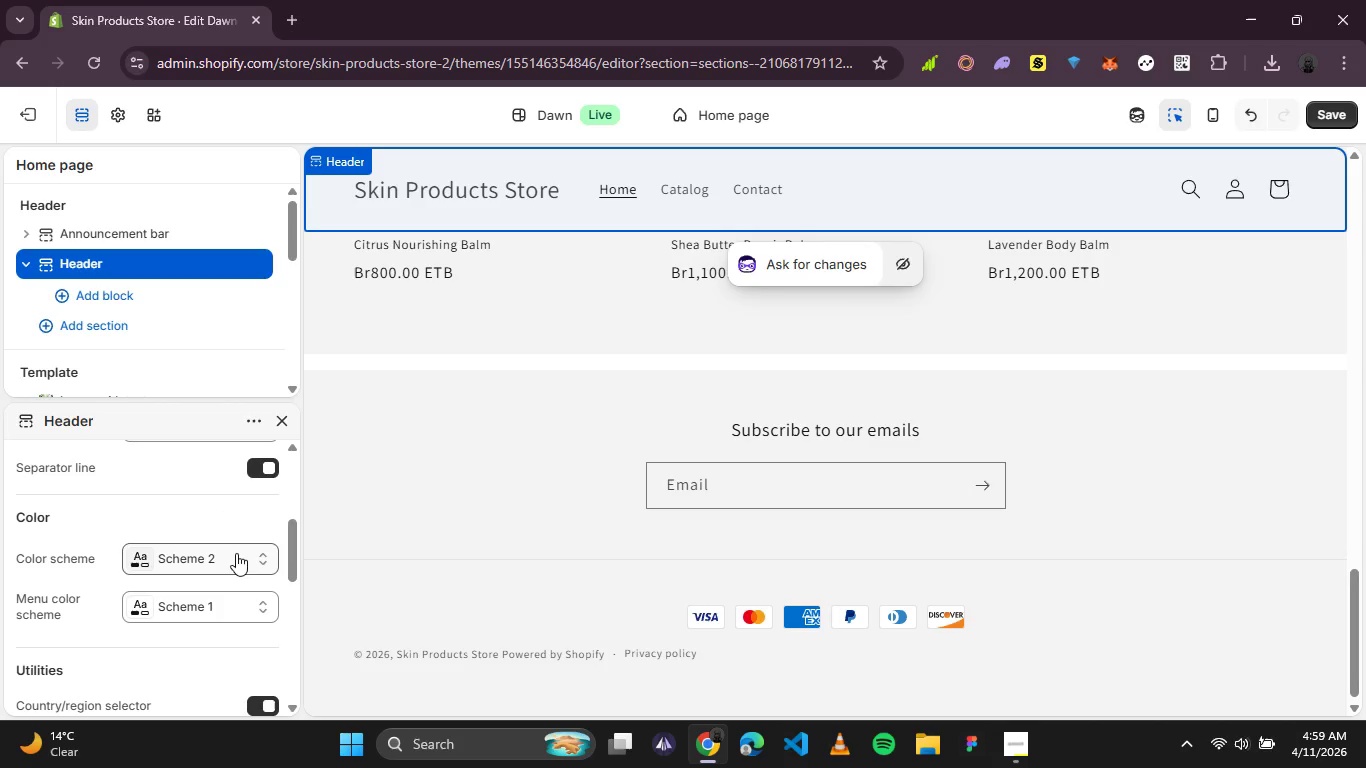 
left_click([239, 555])
 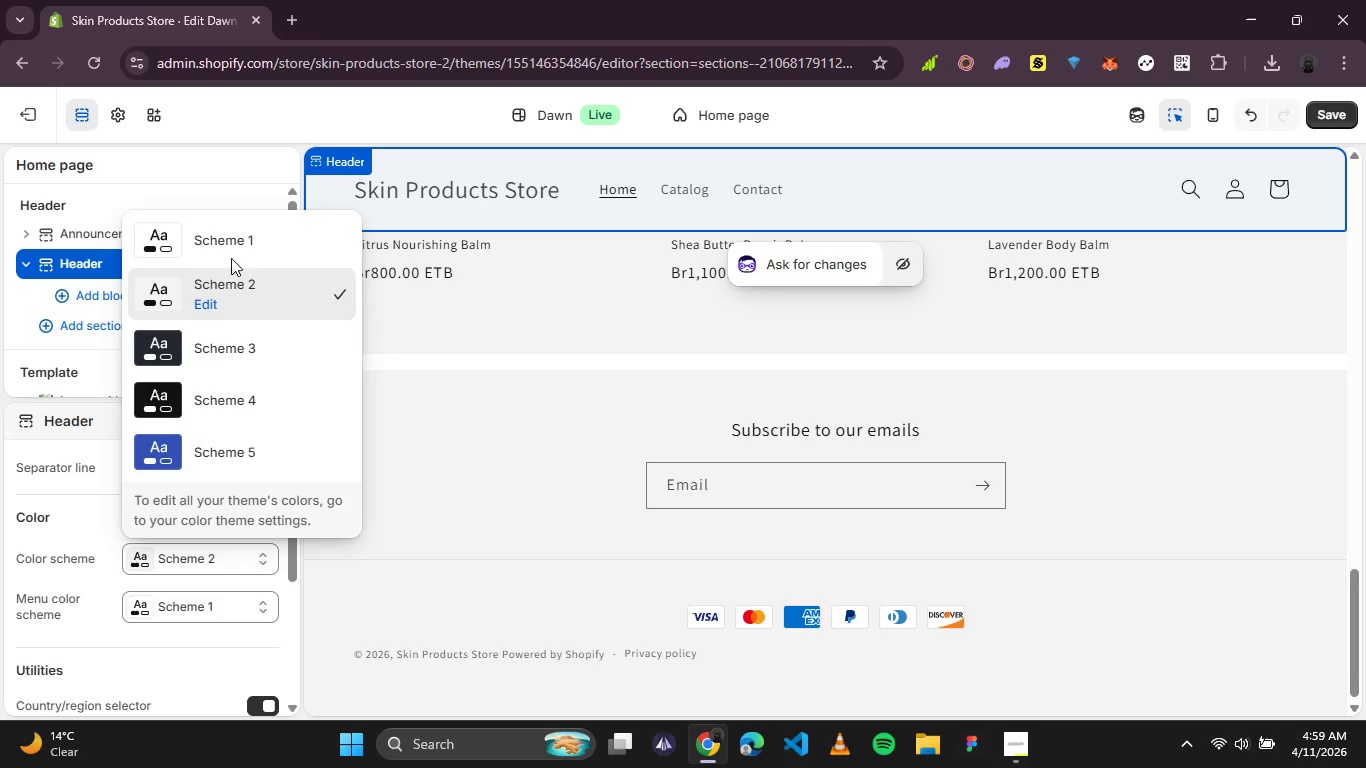 
left_click([234, 246])
 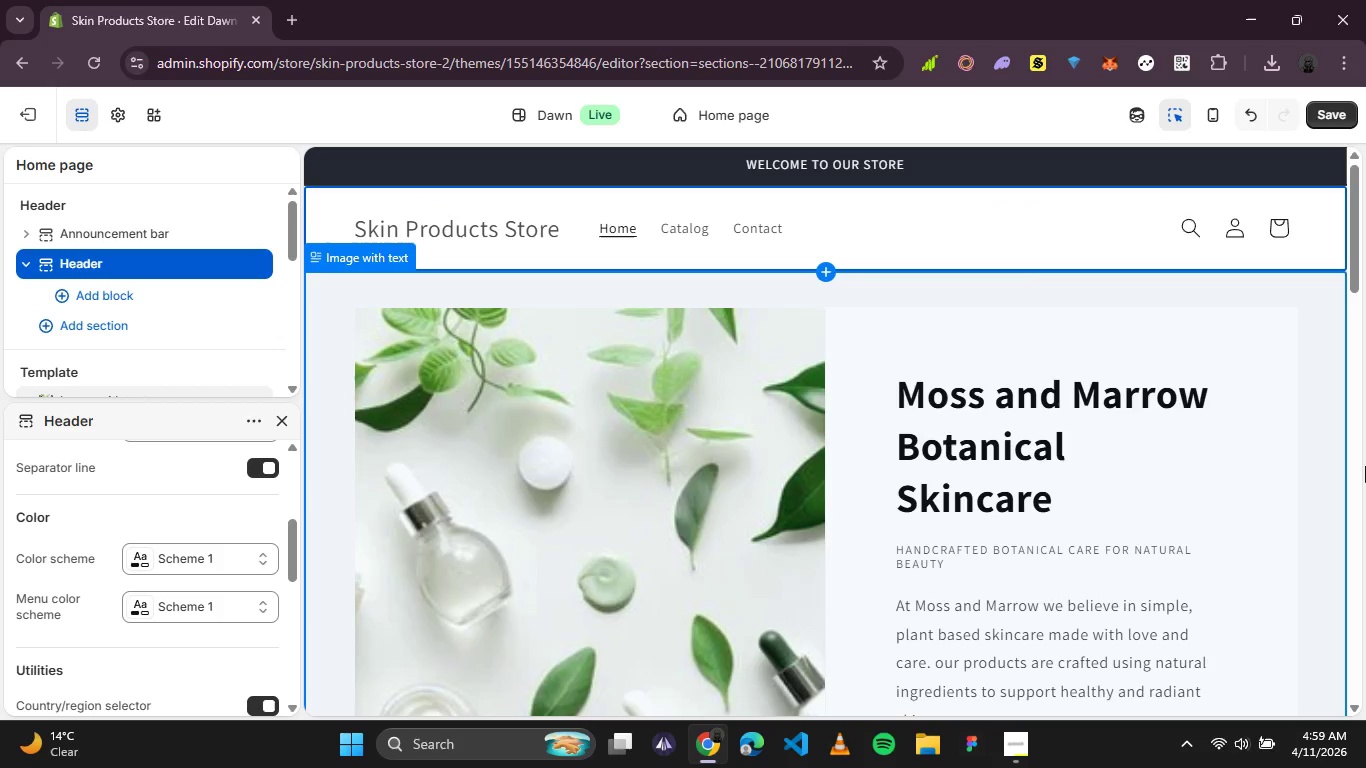 
wait(6.75)
 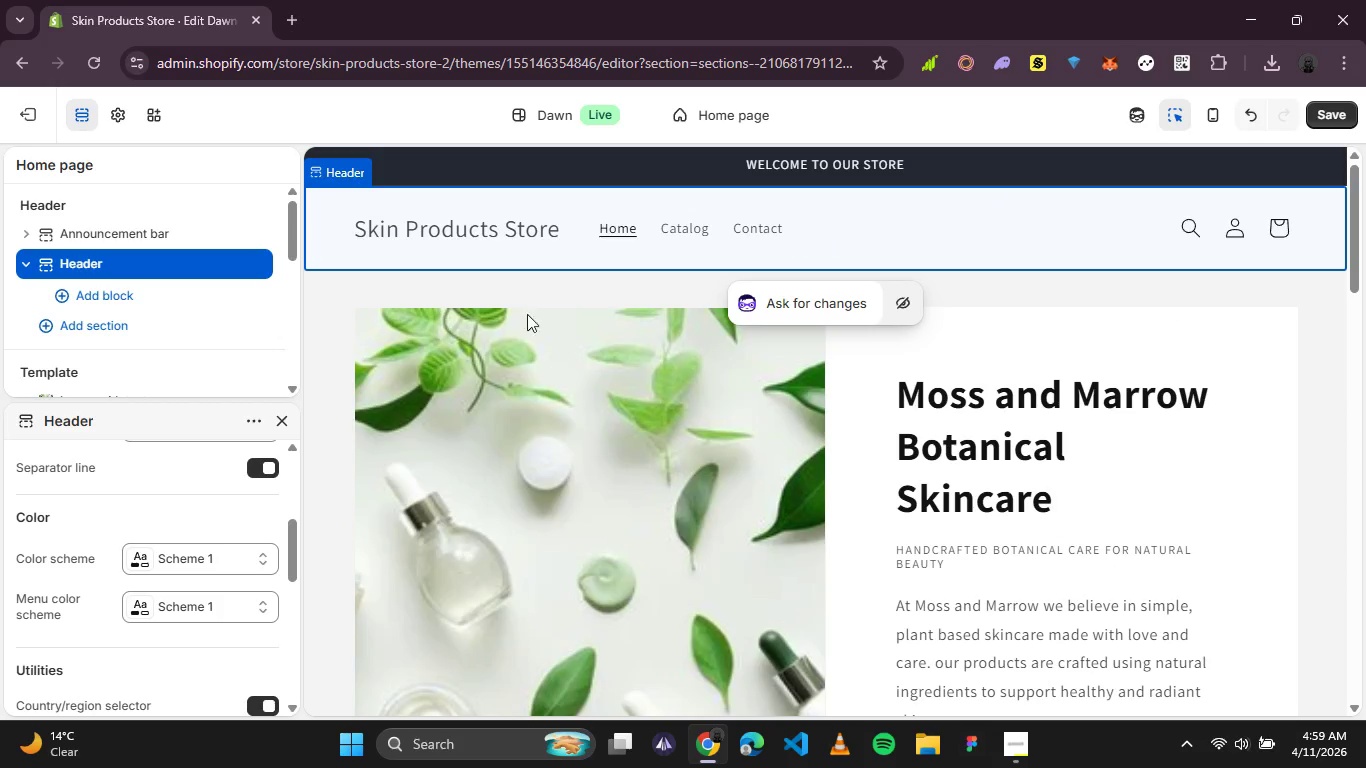 
scroll: coordinate [571, 389], scroll_direction: down, amount: 2.0
 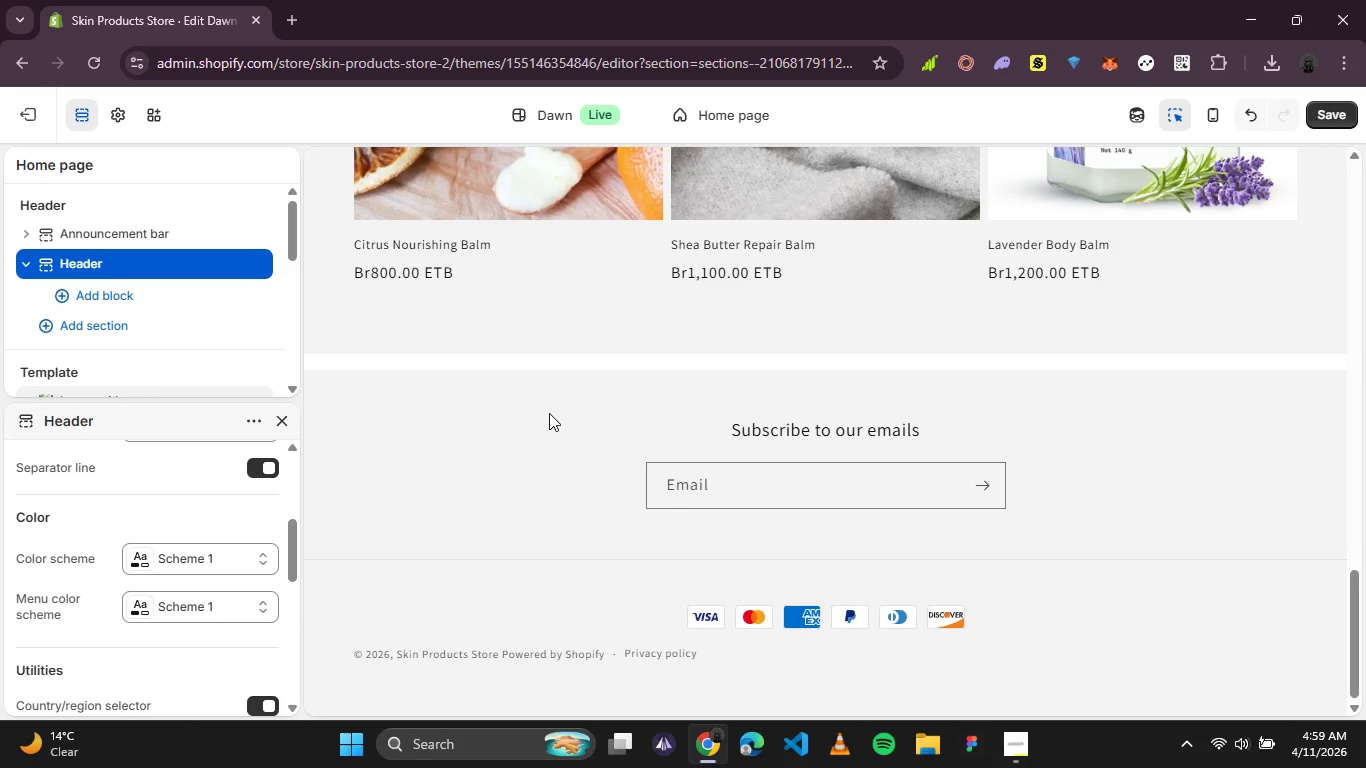 
left_click([549, 413])
 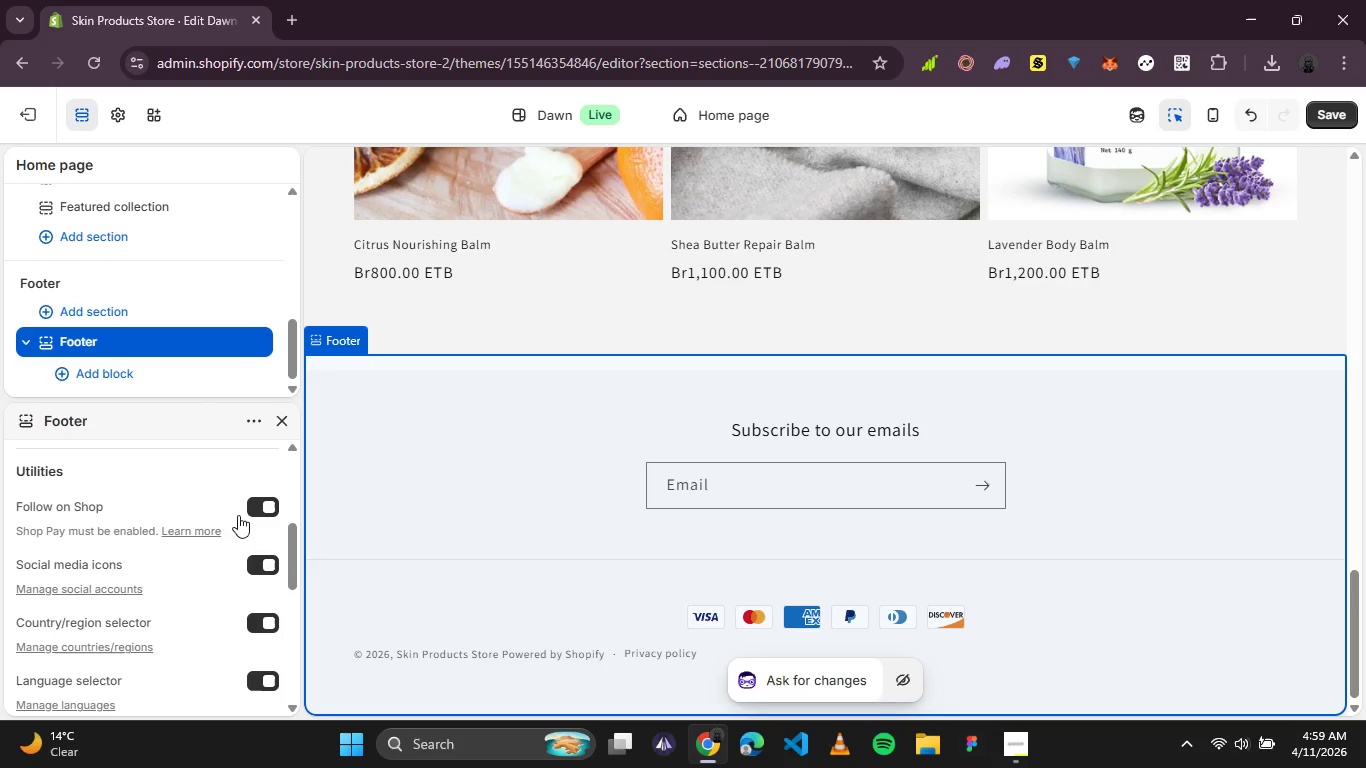 
scroll: coordinate [89, 529], scroll_direction: down, amount: 4.0
 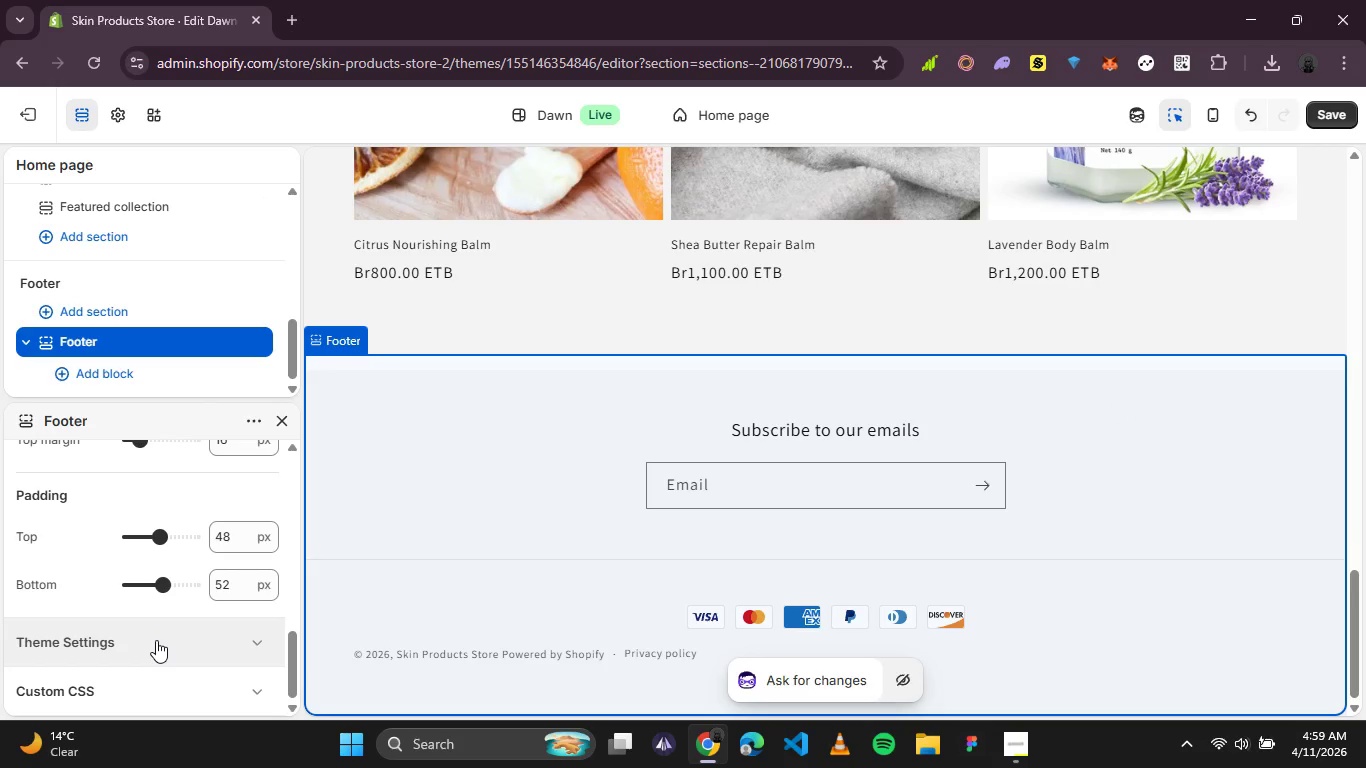 
left_click([249, 643])
 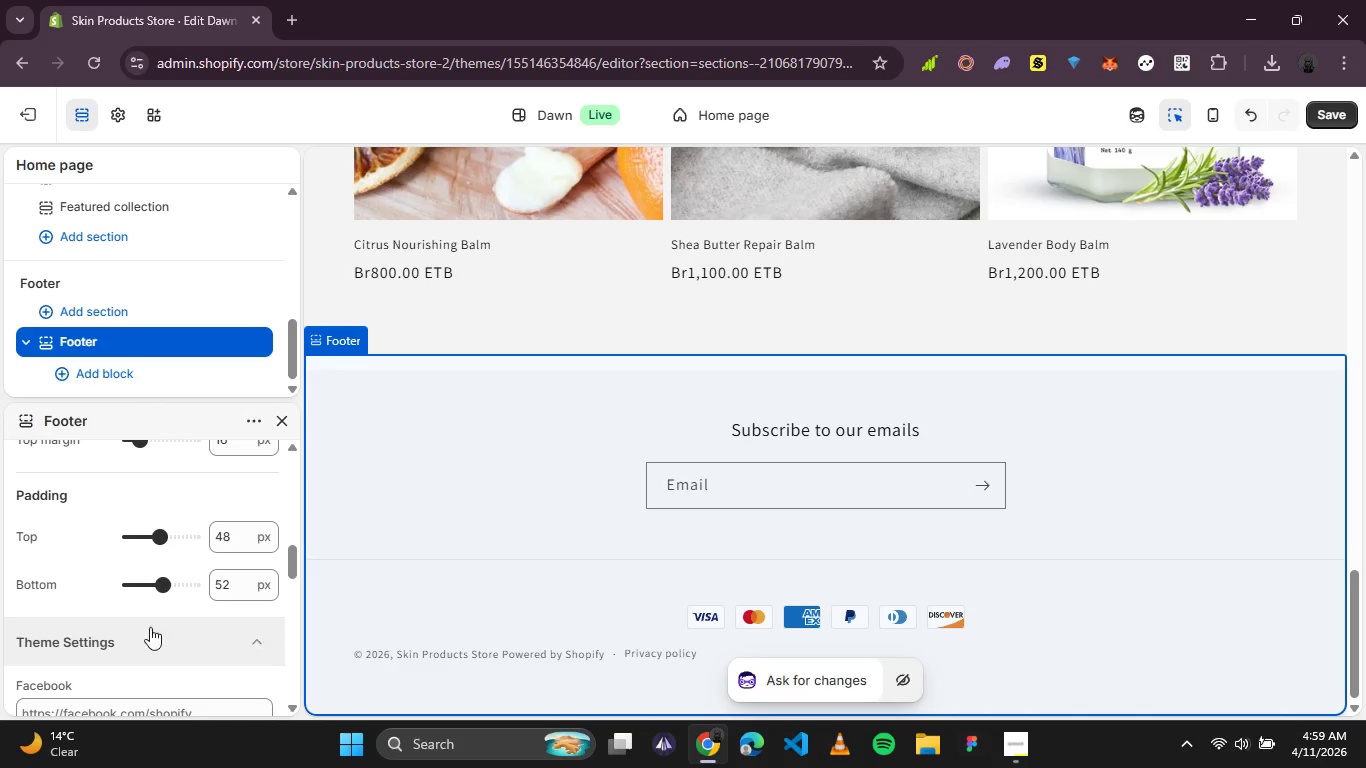 
scroll: coordinate [101, 615], scroll_direction: down, amount: 3.0
 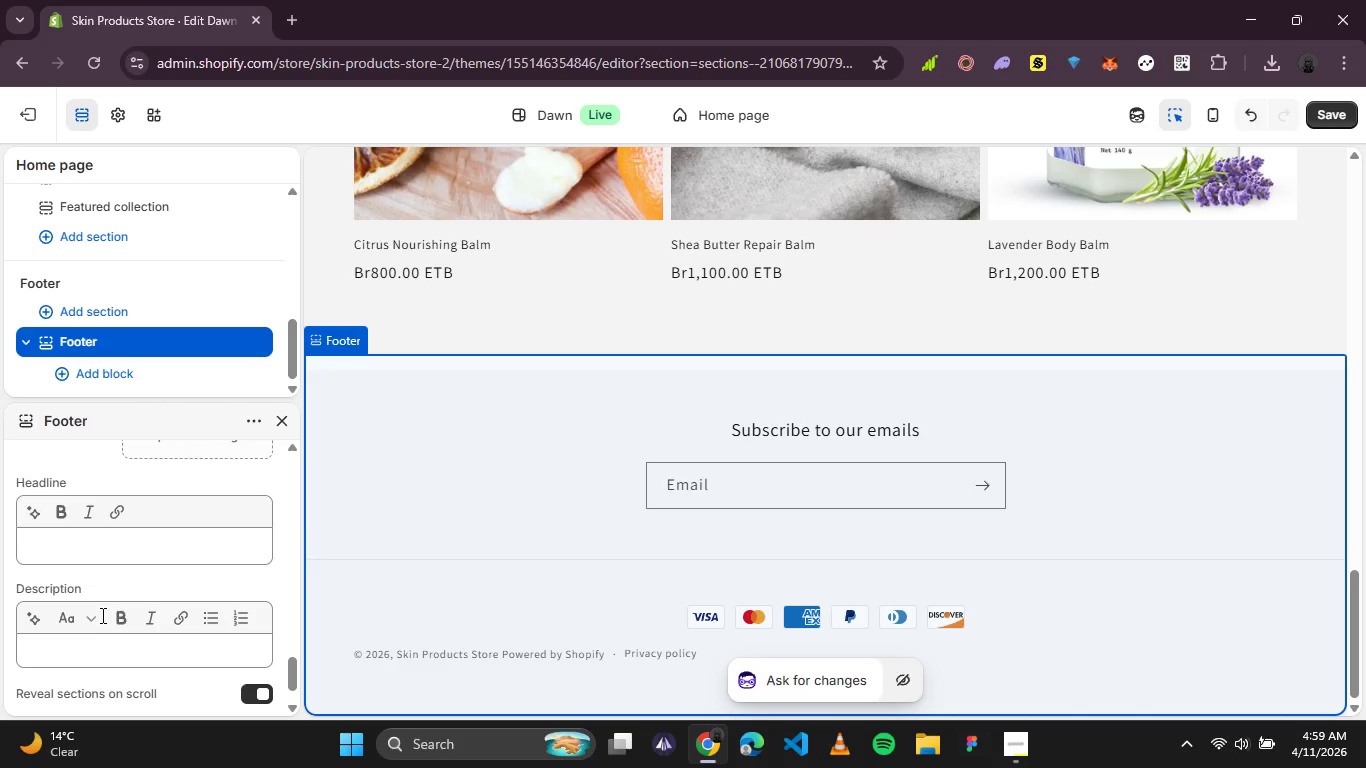 
scroll: coordinate [101, 615], scroll_direction: up, amount: 1.0
 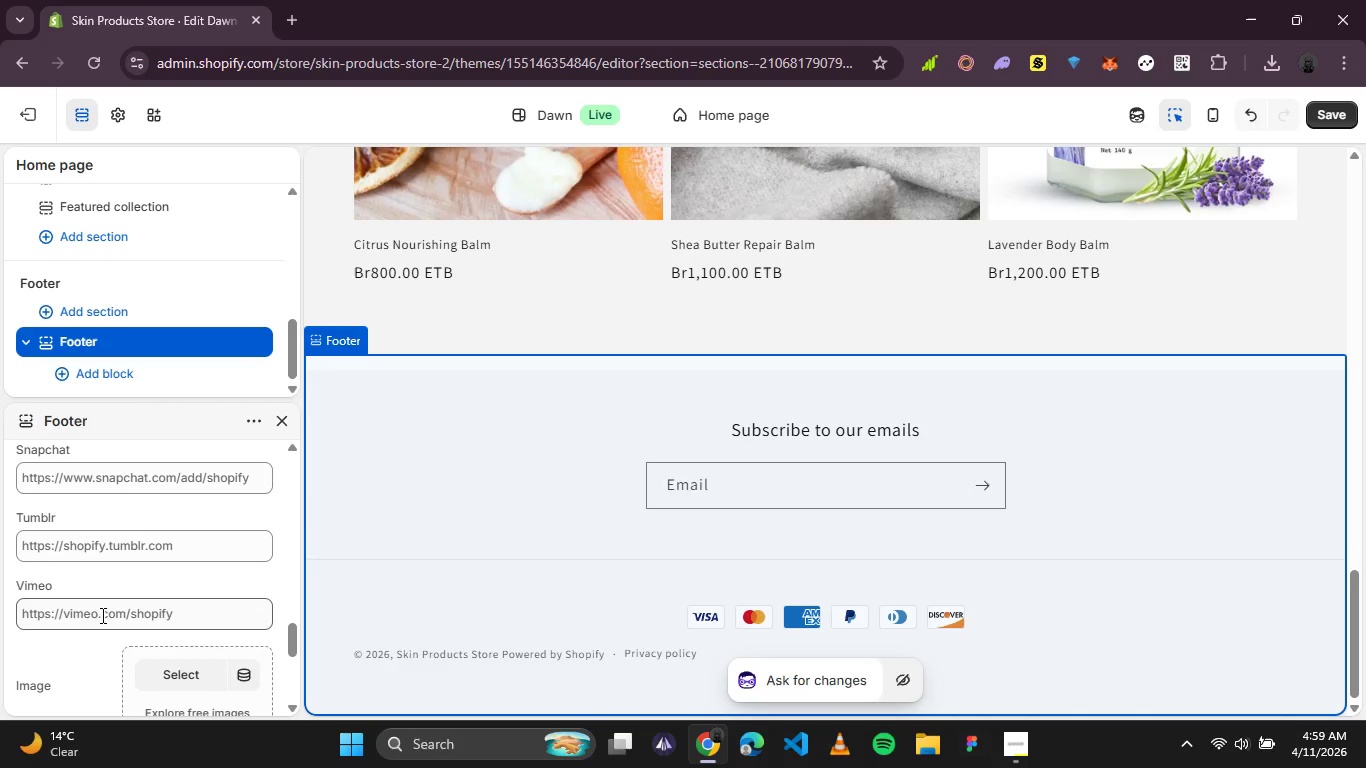 
scroll: coordinate [101, 615], scroll_direction: down, amount: 6.0
 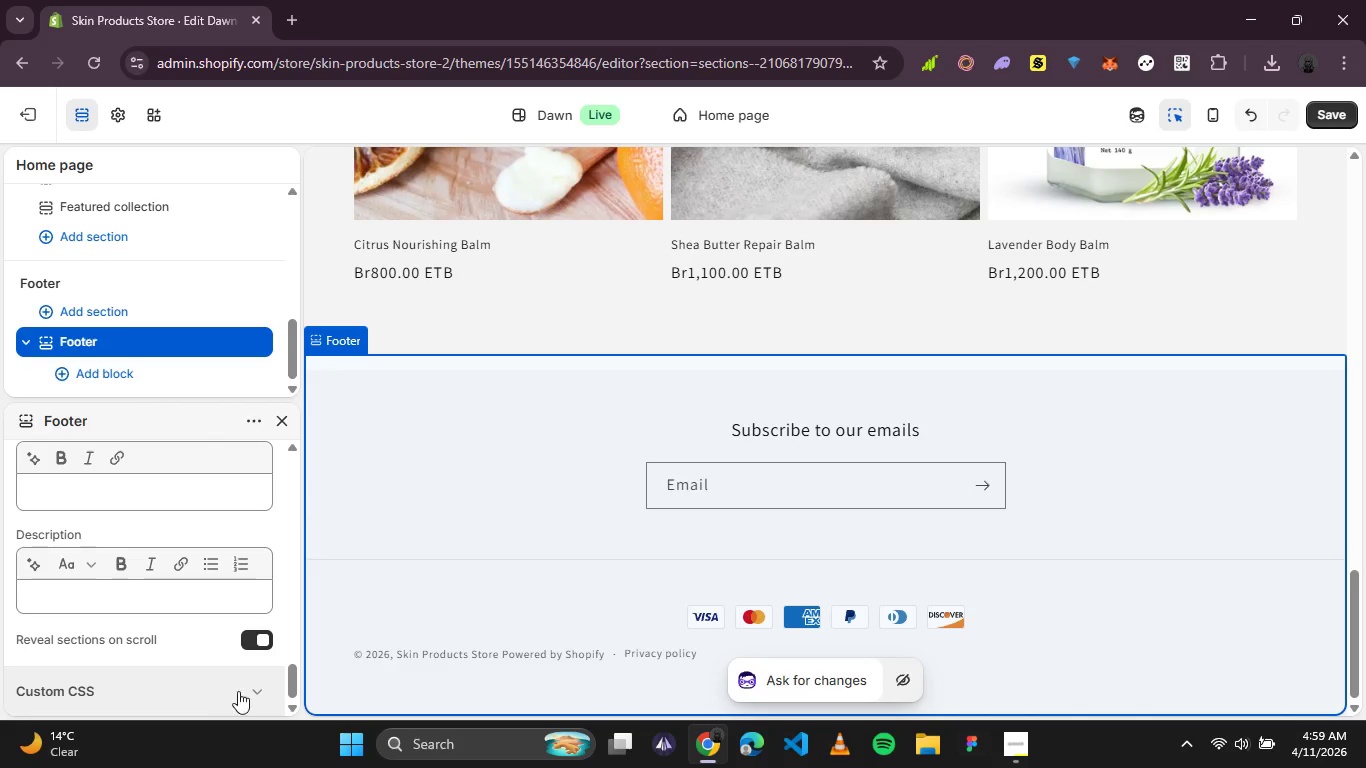 
left_click([250, 690])
 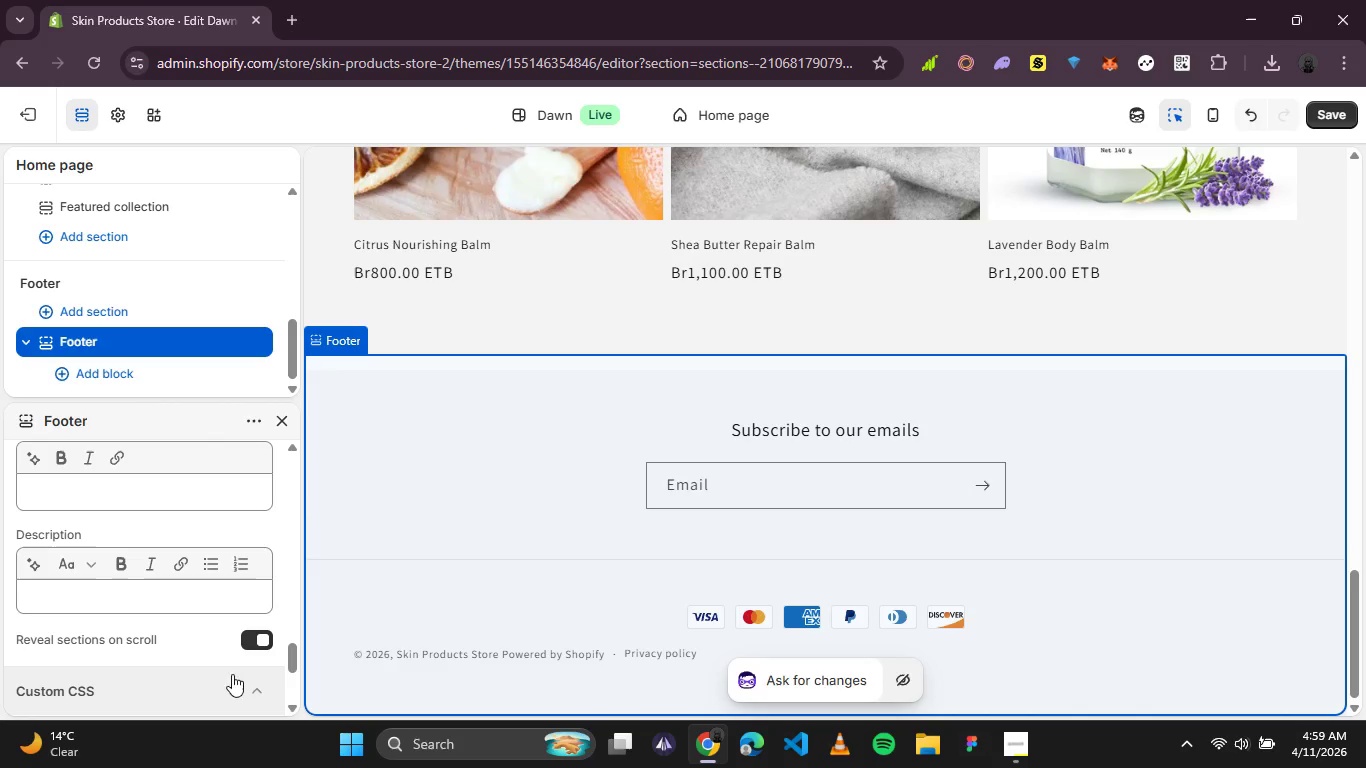 
scroll: coordinate [184, 643], scroll_direction: down, amount: 2.0
 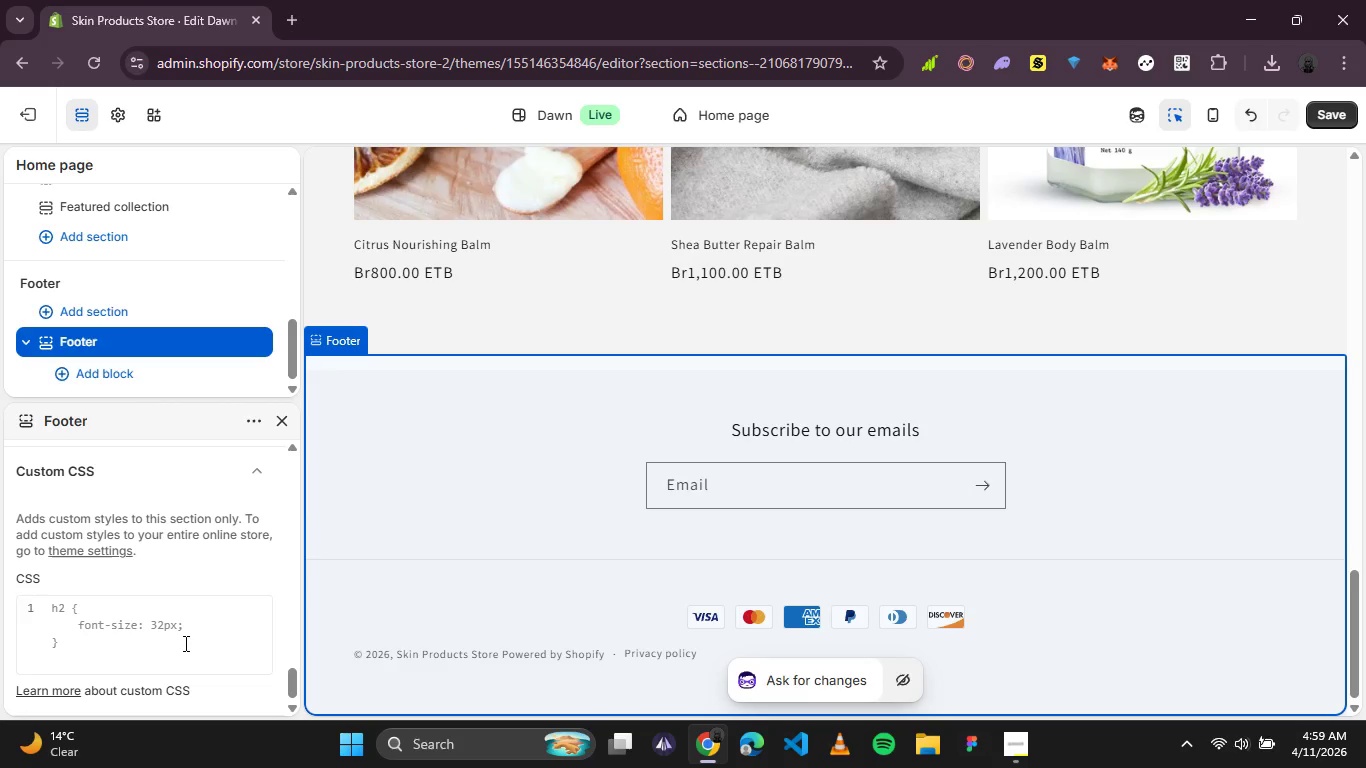 
scroll: coordinate [180, 632], scroll_direction: up, amount: 4.0
 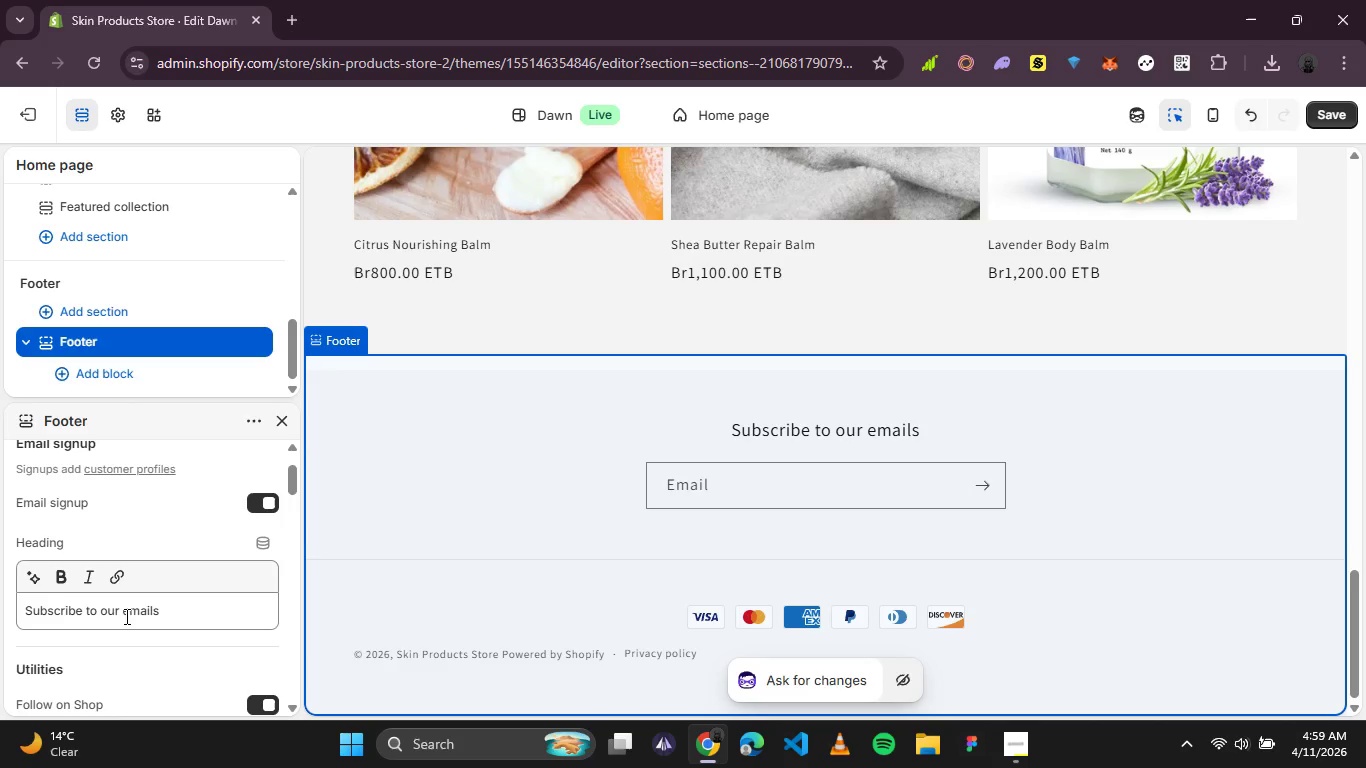 
wait(6.78)
 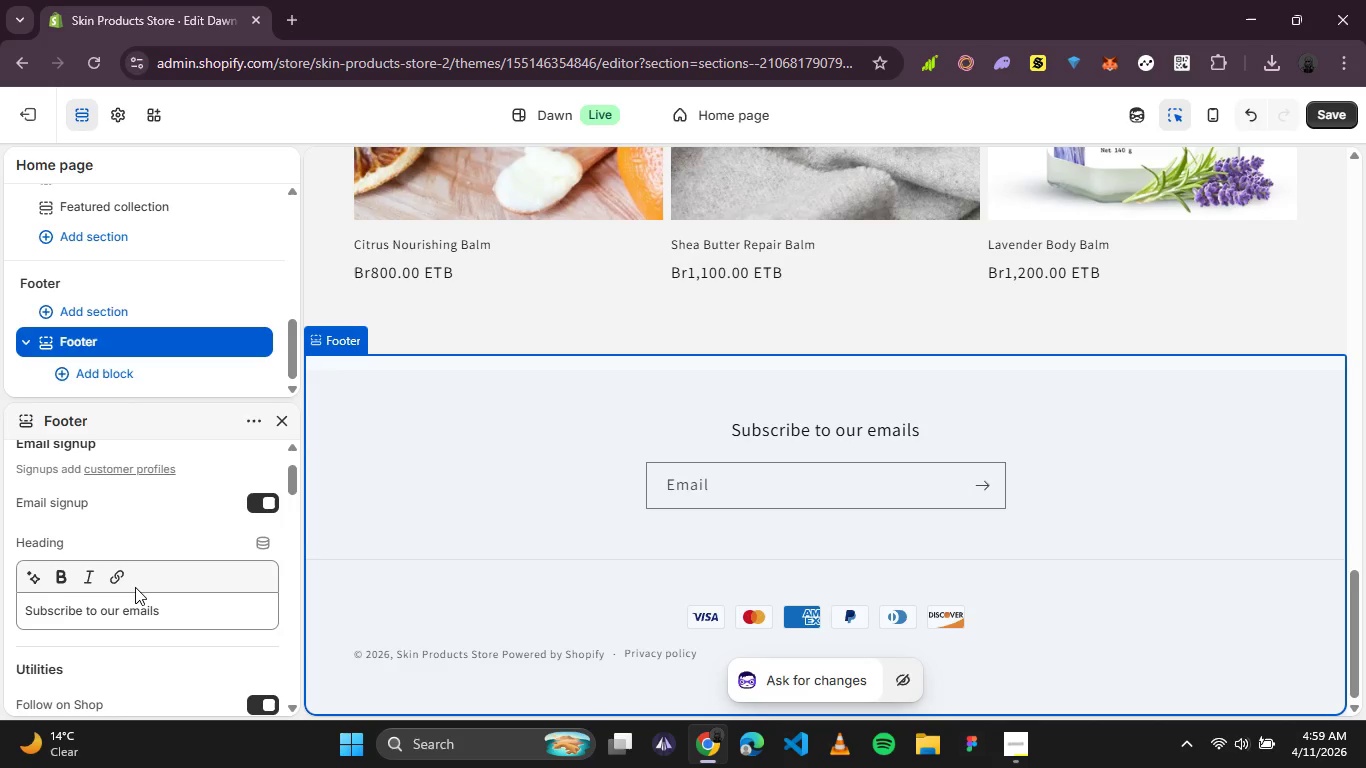 
left_click([152, 613])
 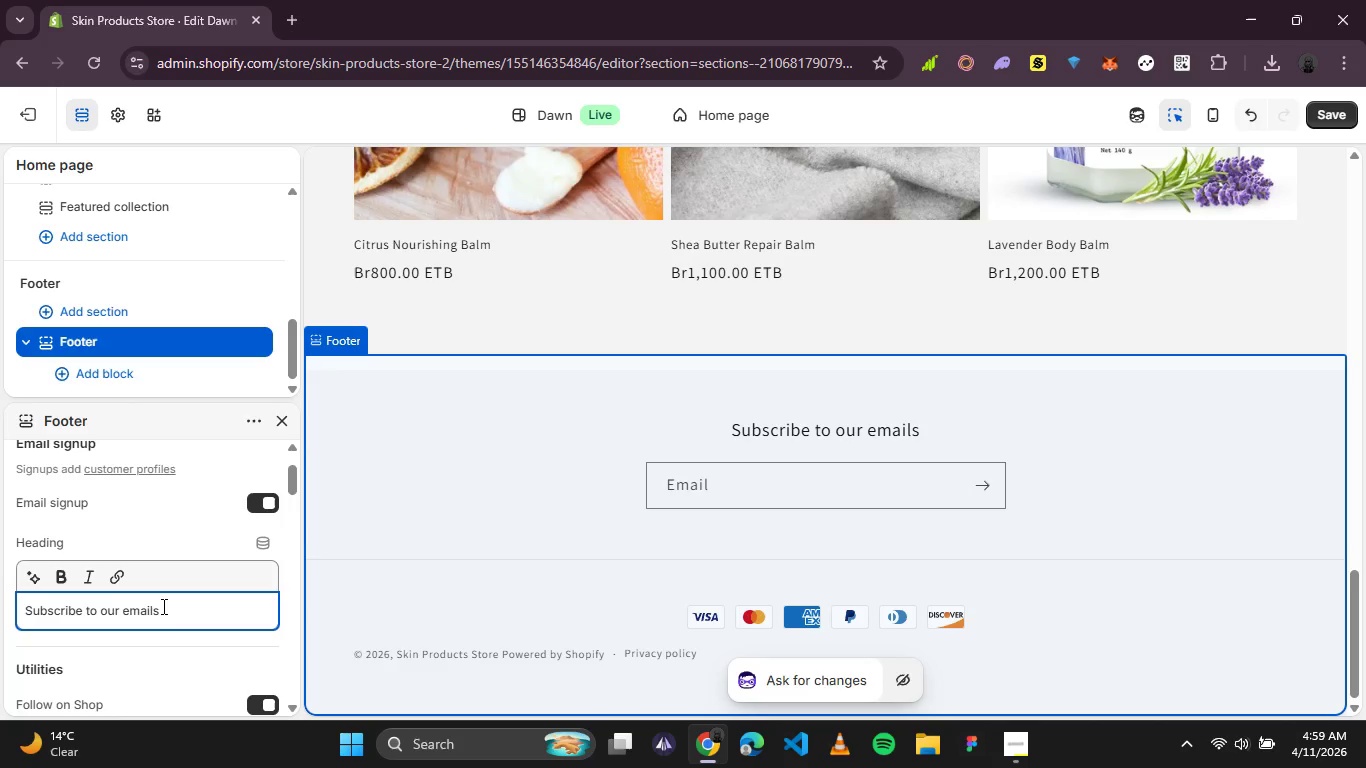 
left_click_drag(start_coordinate=[162, 606], to_coordinate=[0, 600])
 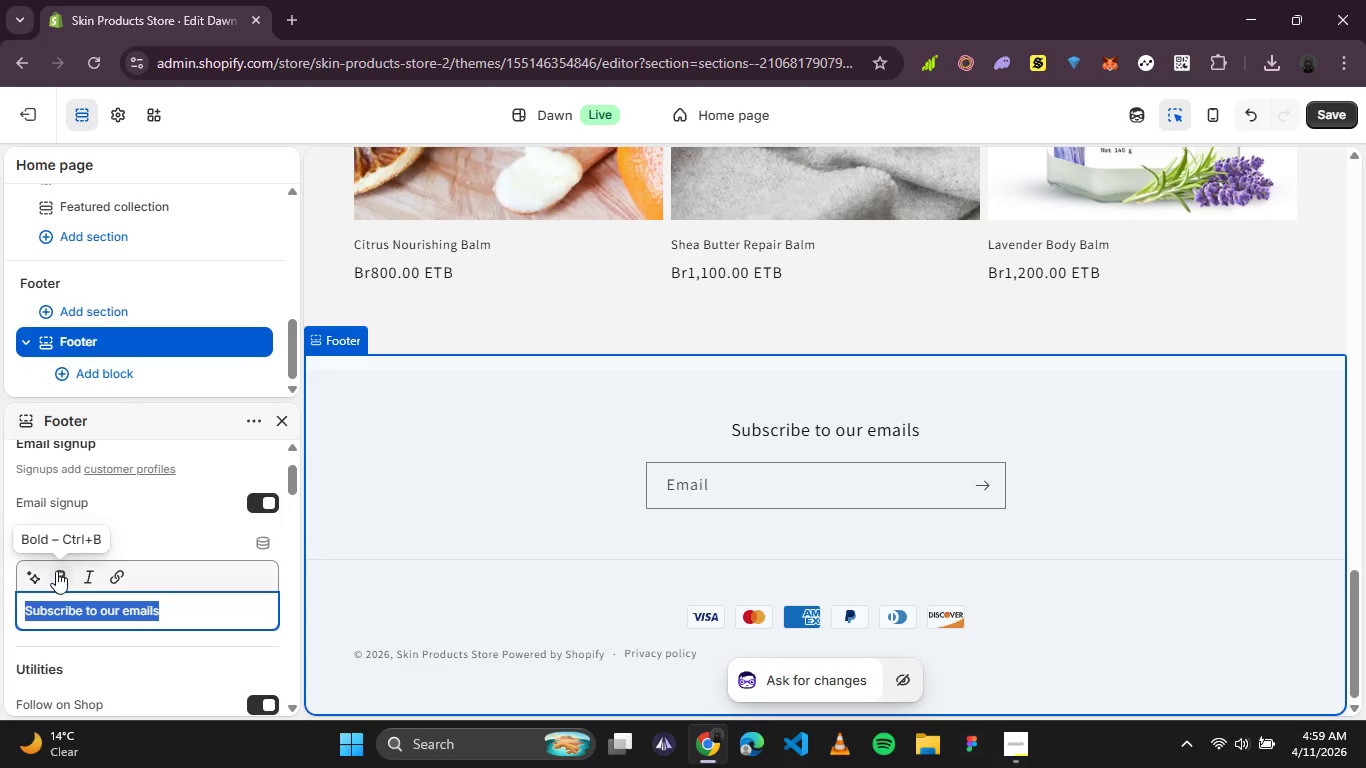 
left_click([56, 571])
 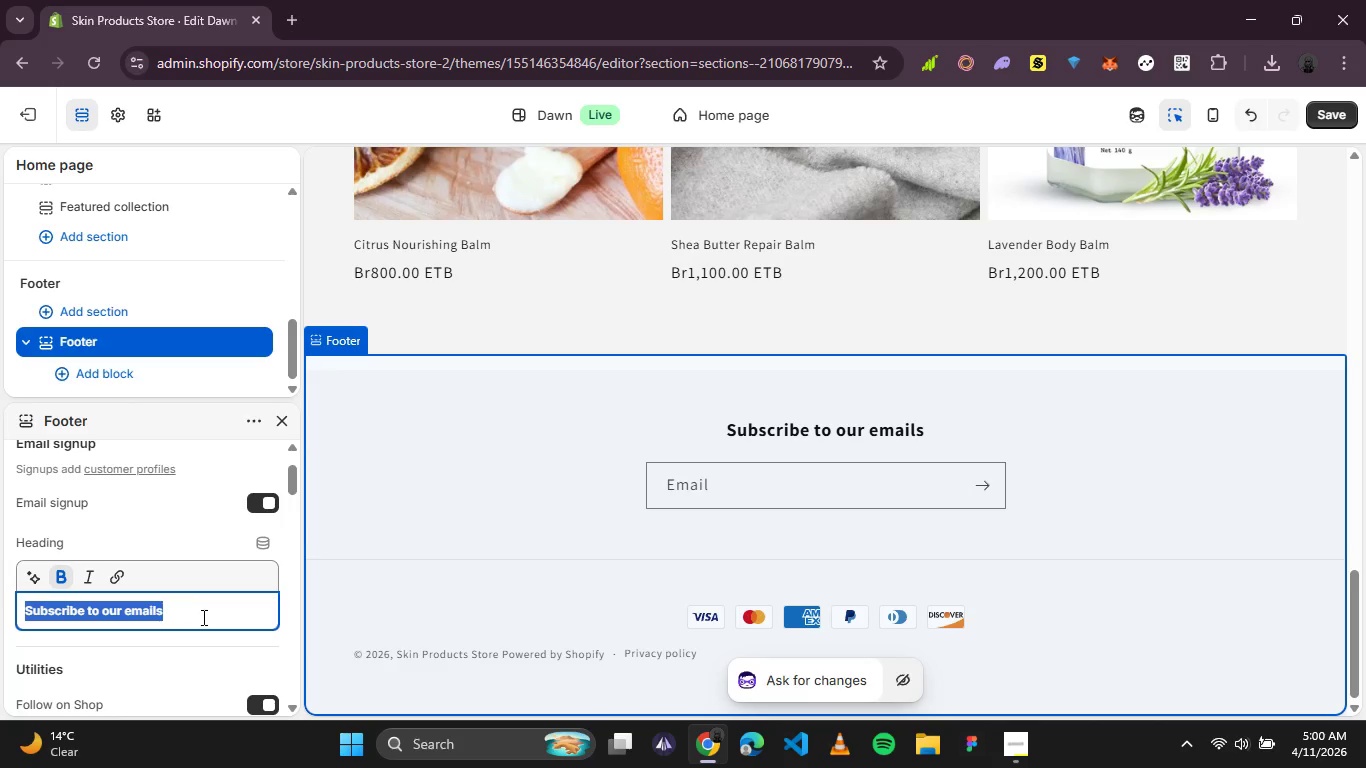 
left_click([203, 653])
 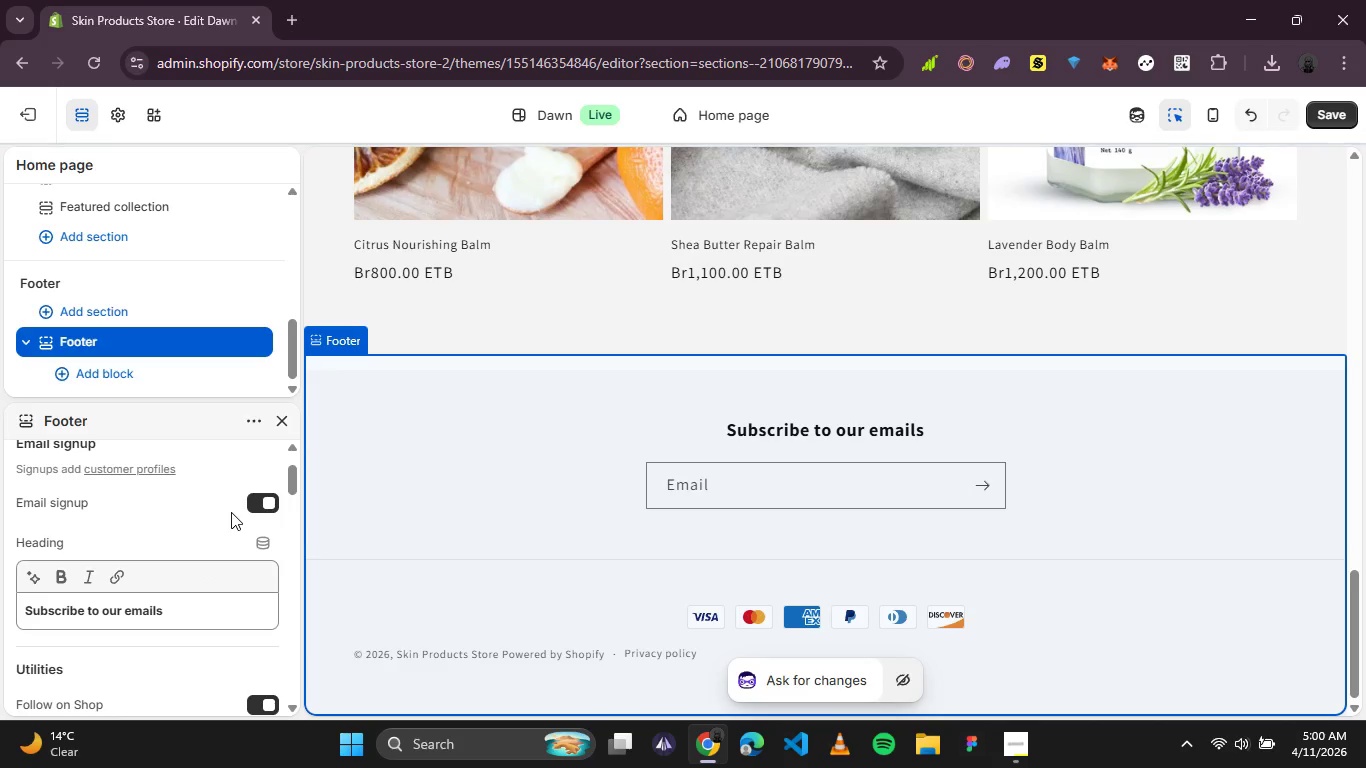 
scroll: coordinate [247, 525], scroll_direction: up, amount: 3.0
 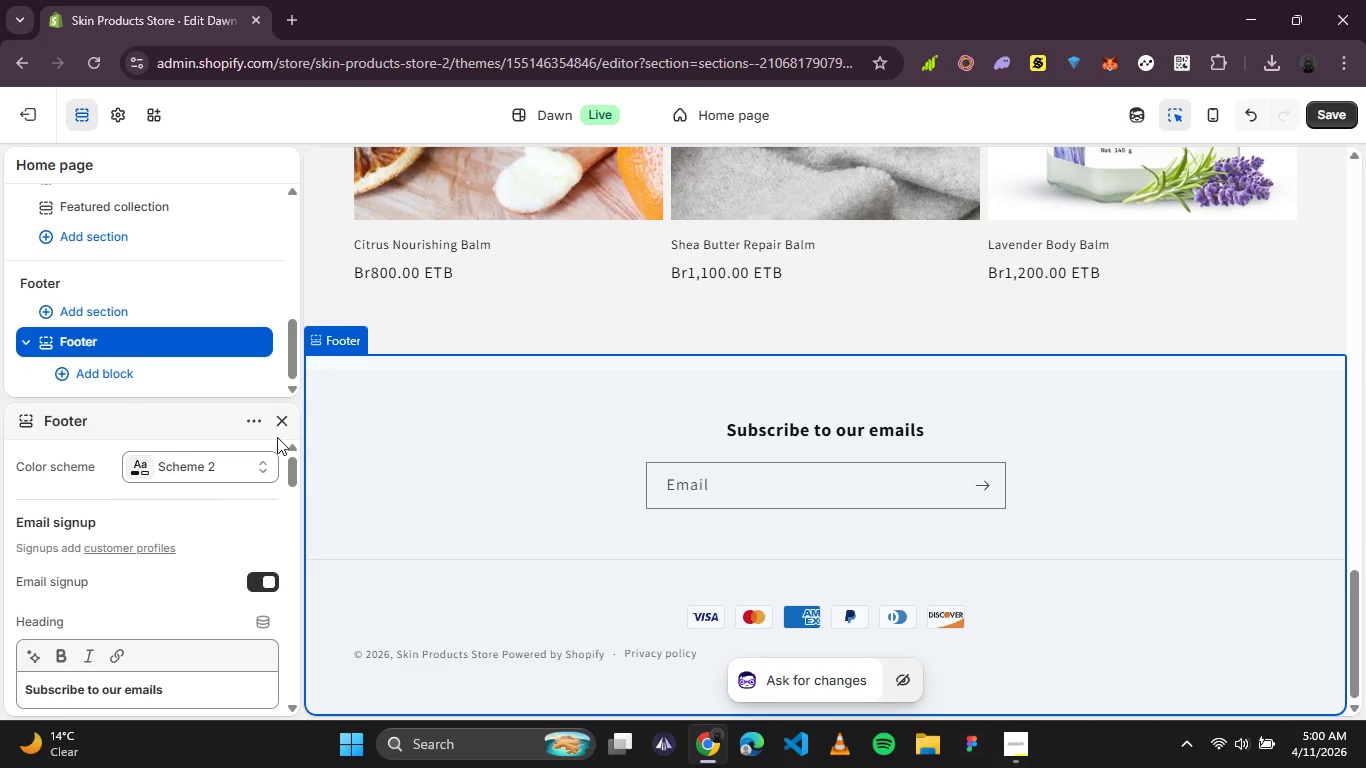 
left_click([277, 437])
 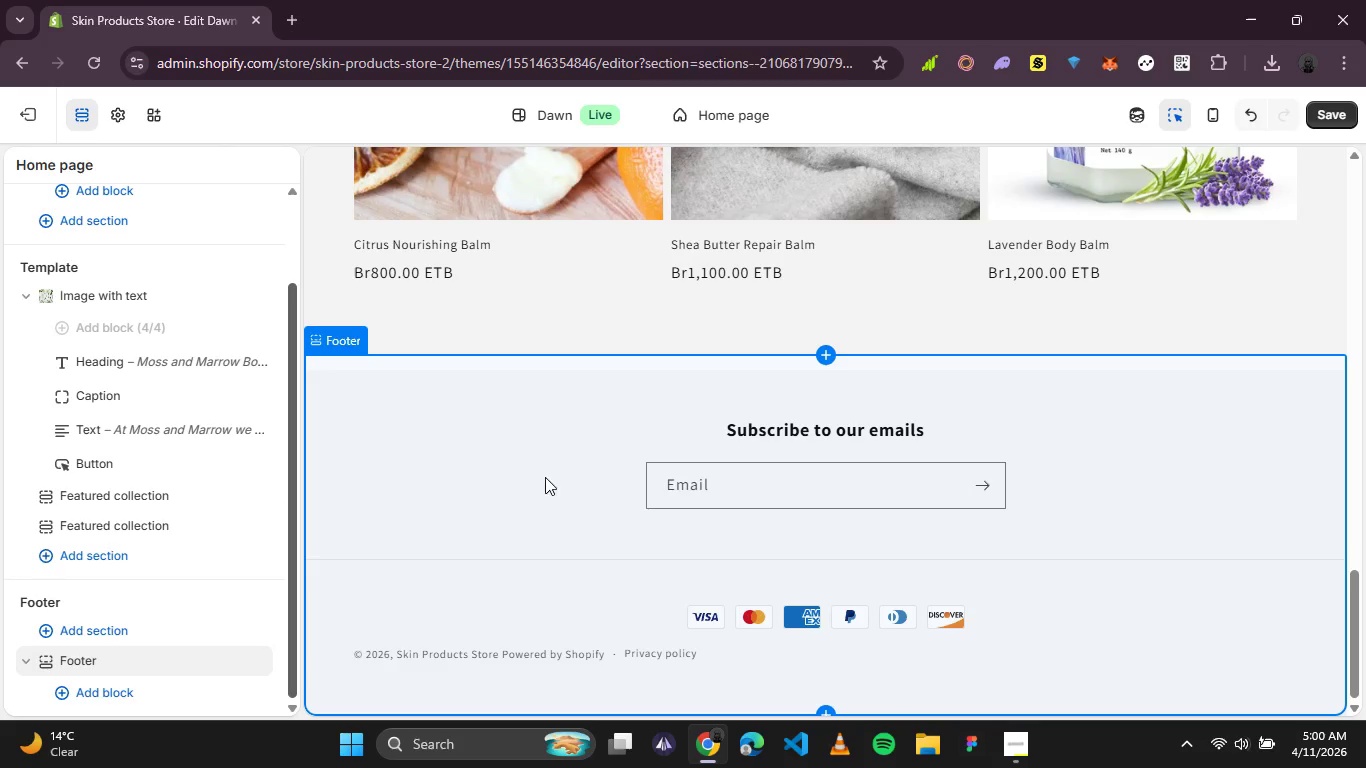 
scroll: coordinate [681, 421], scroll_direction: up, amount: 9.0
 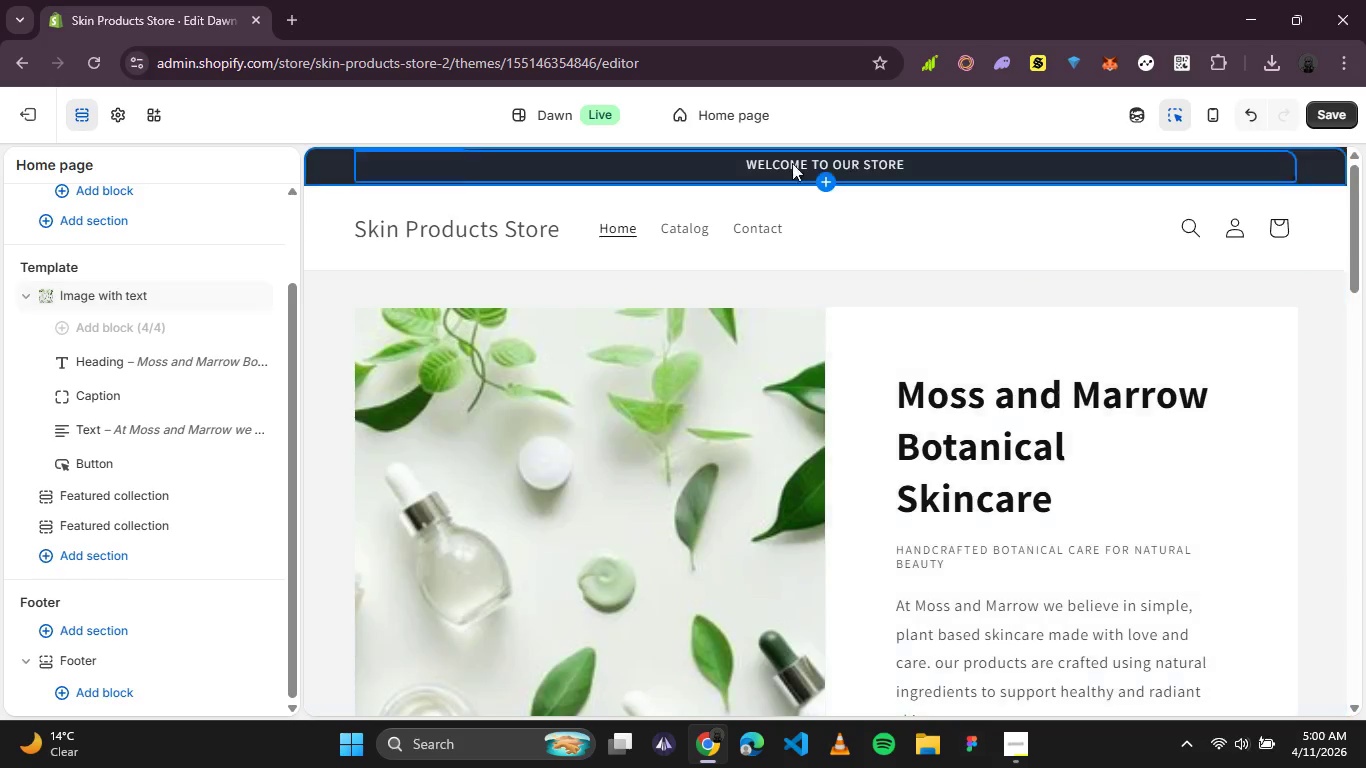 
left_click([727, 171])
 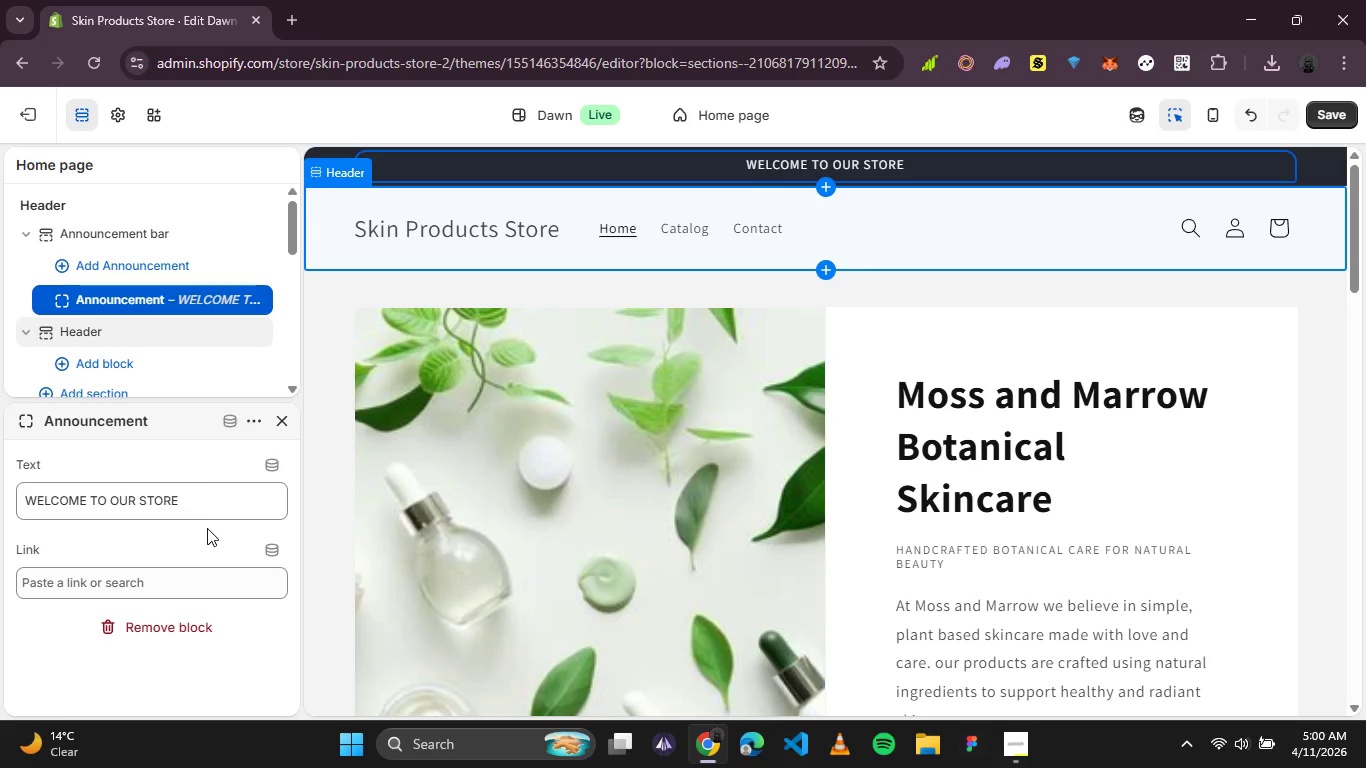 
wait(6.47)
 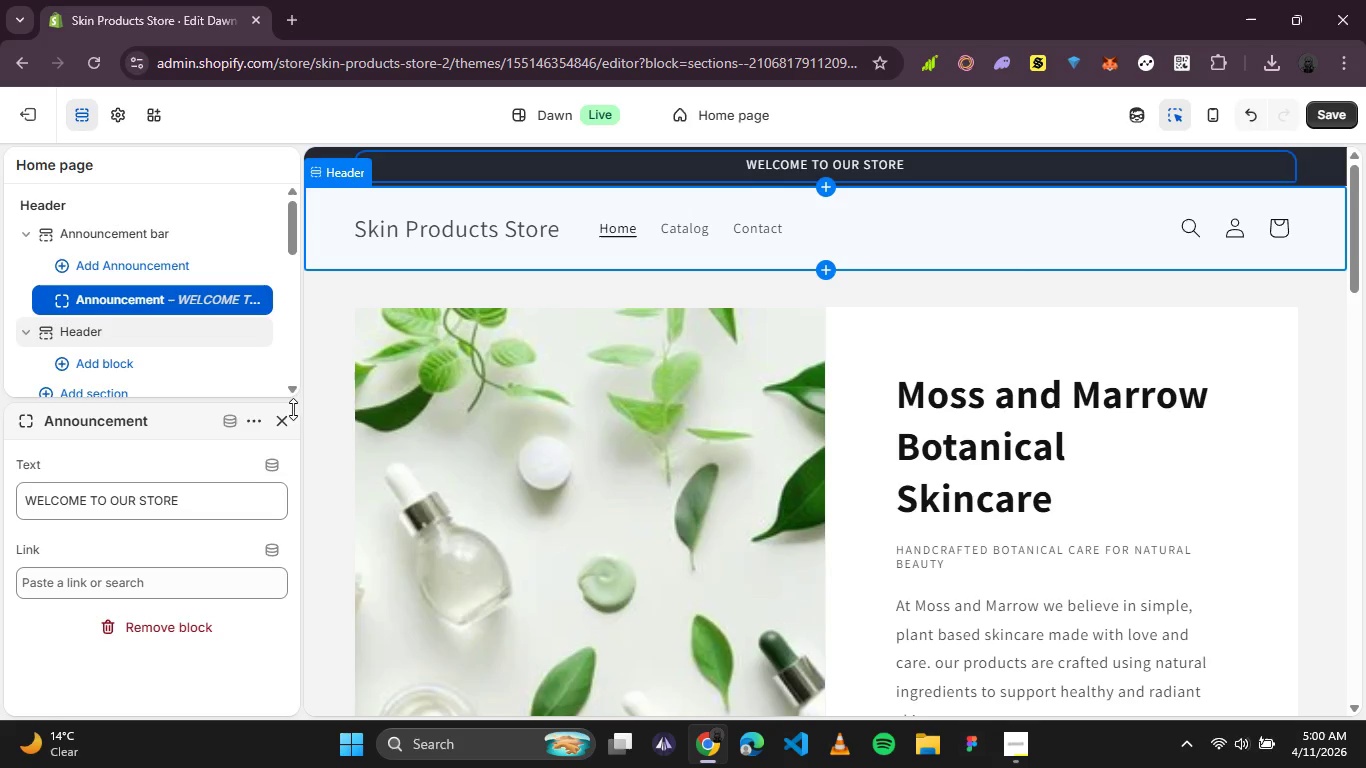 
scroll: coordinate [228, 495], scroll_direction: up, amount: 2.0
 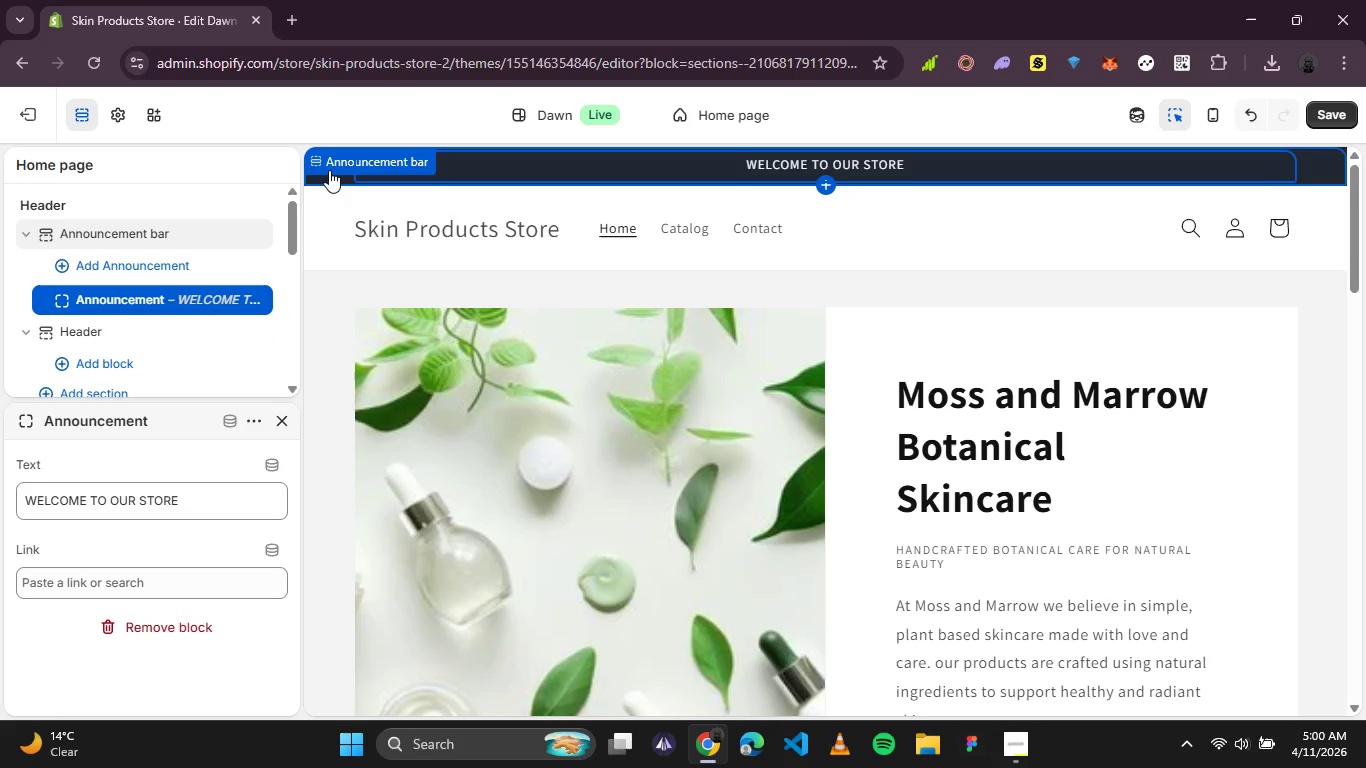 
left_click([329, 174])
 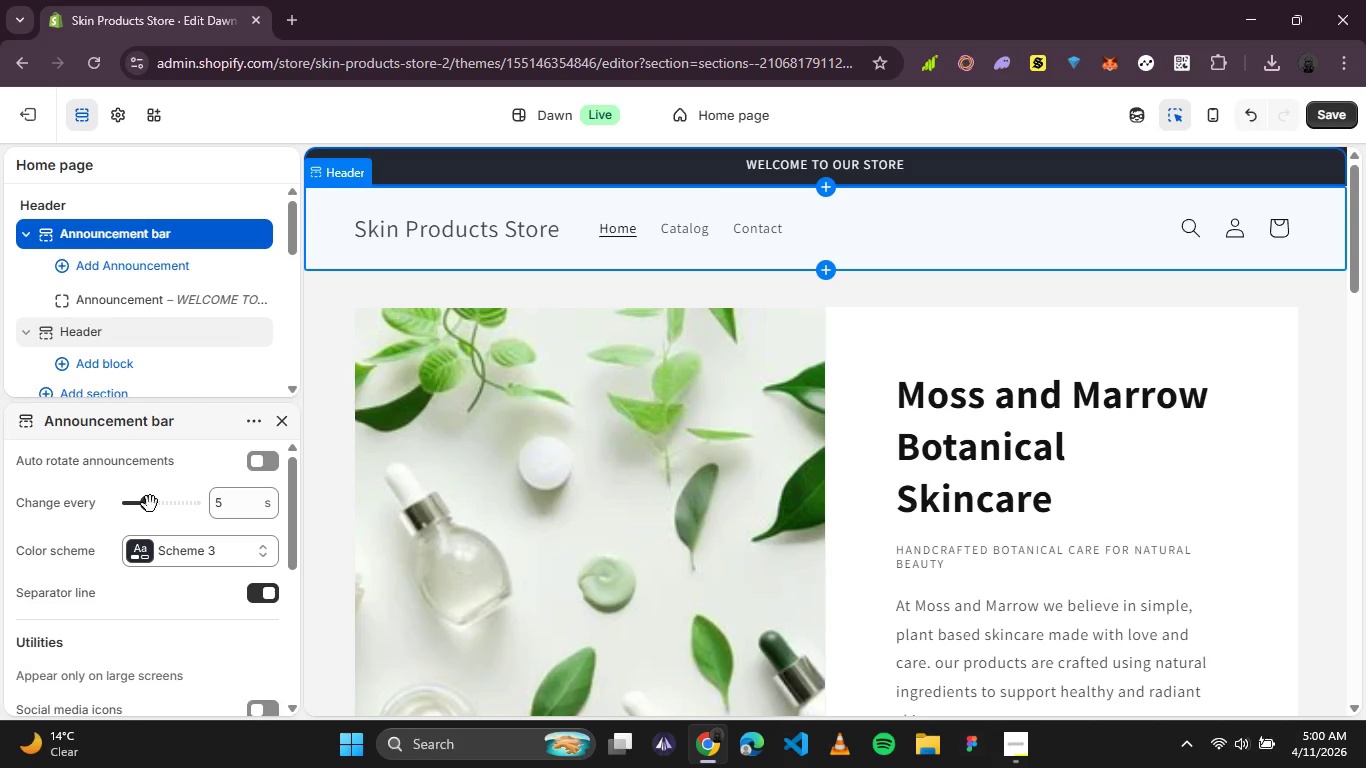 
left_click_drag(start_coordinate=[146, 504], to_coordinate=[140, 504])
 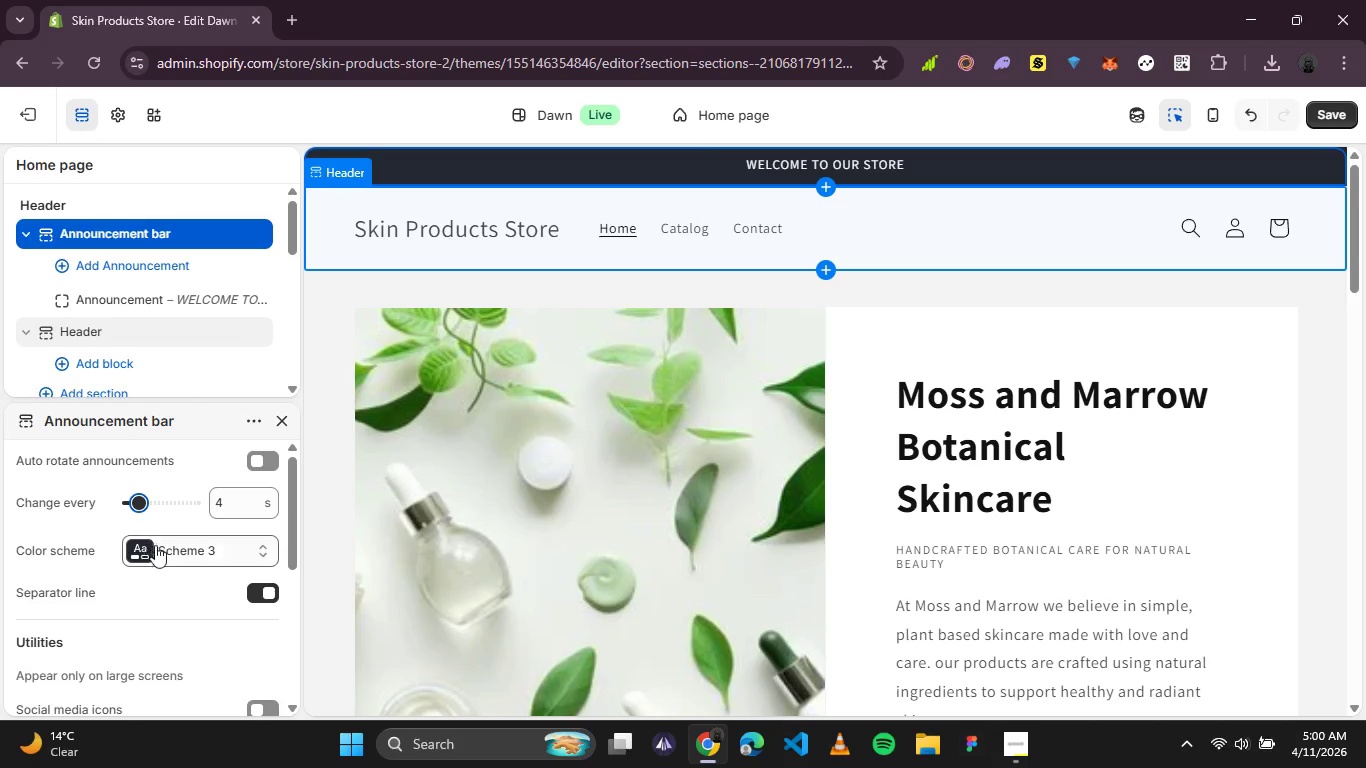 
left_click([230, 550])
 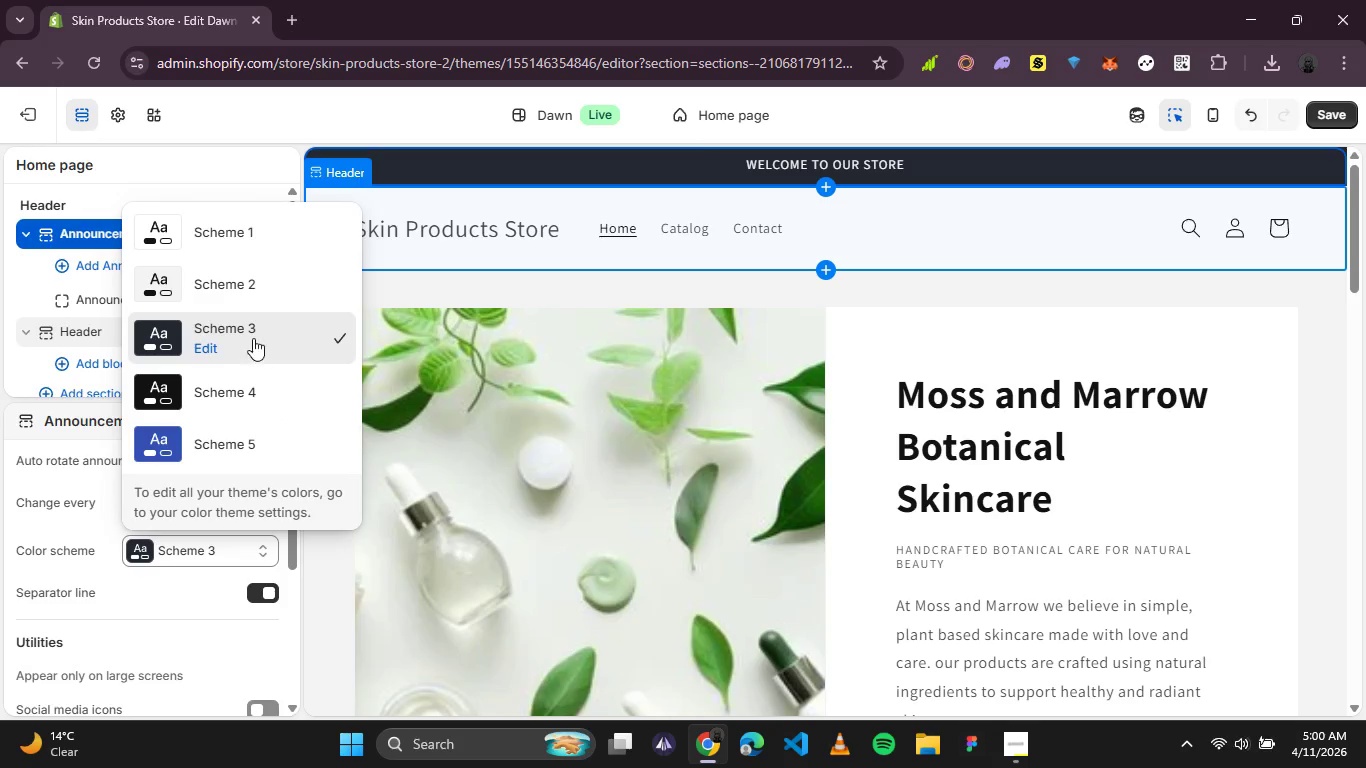 
left_click([272, 290])
 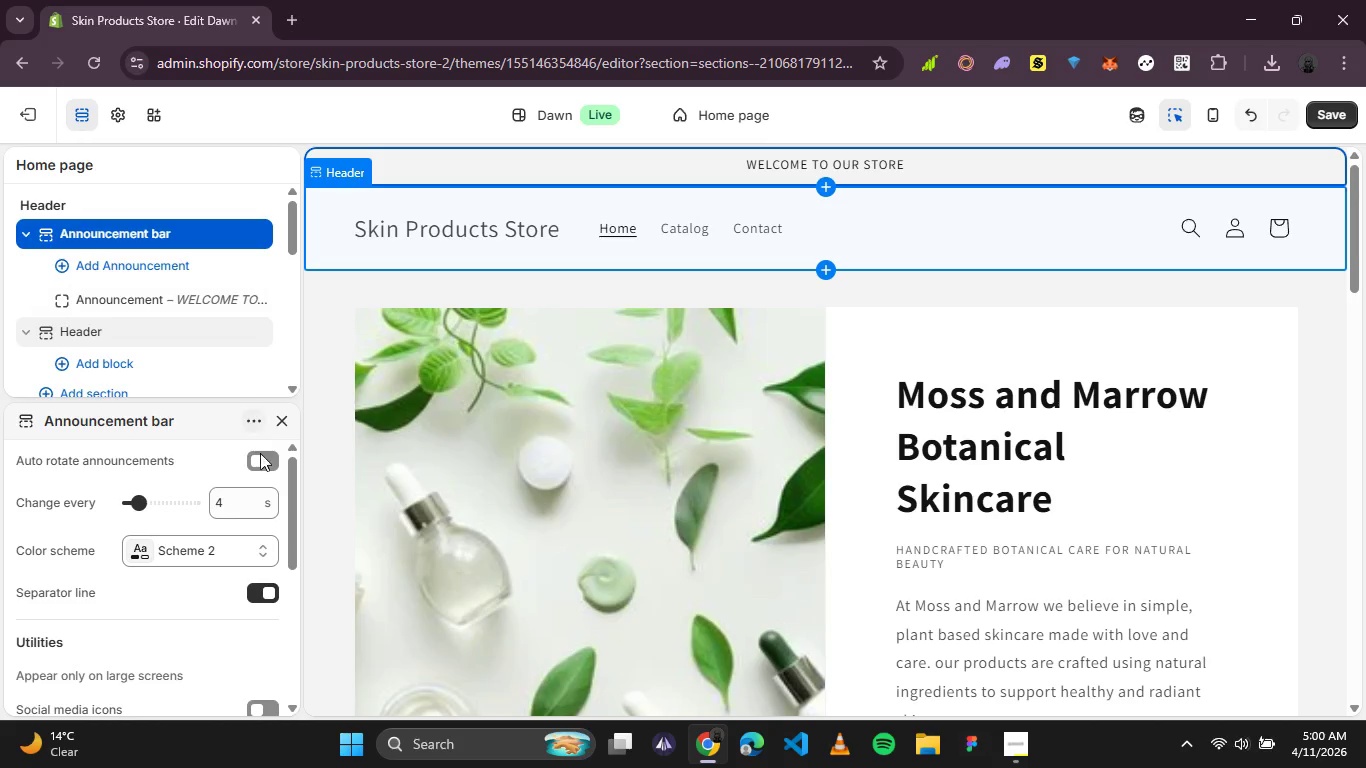 
left_click([251, 508])
 